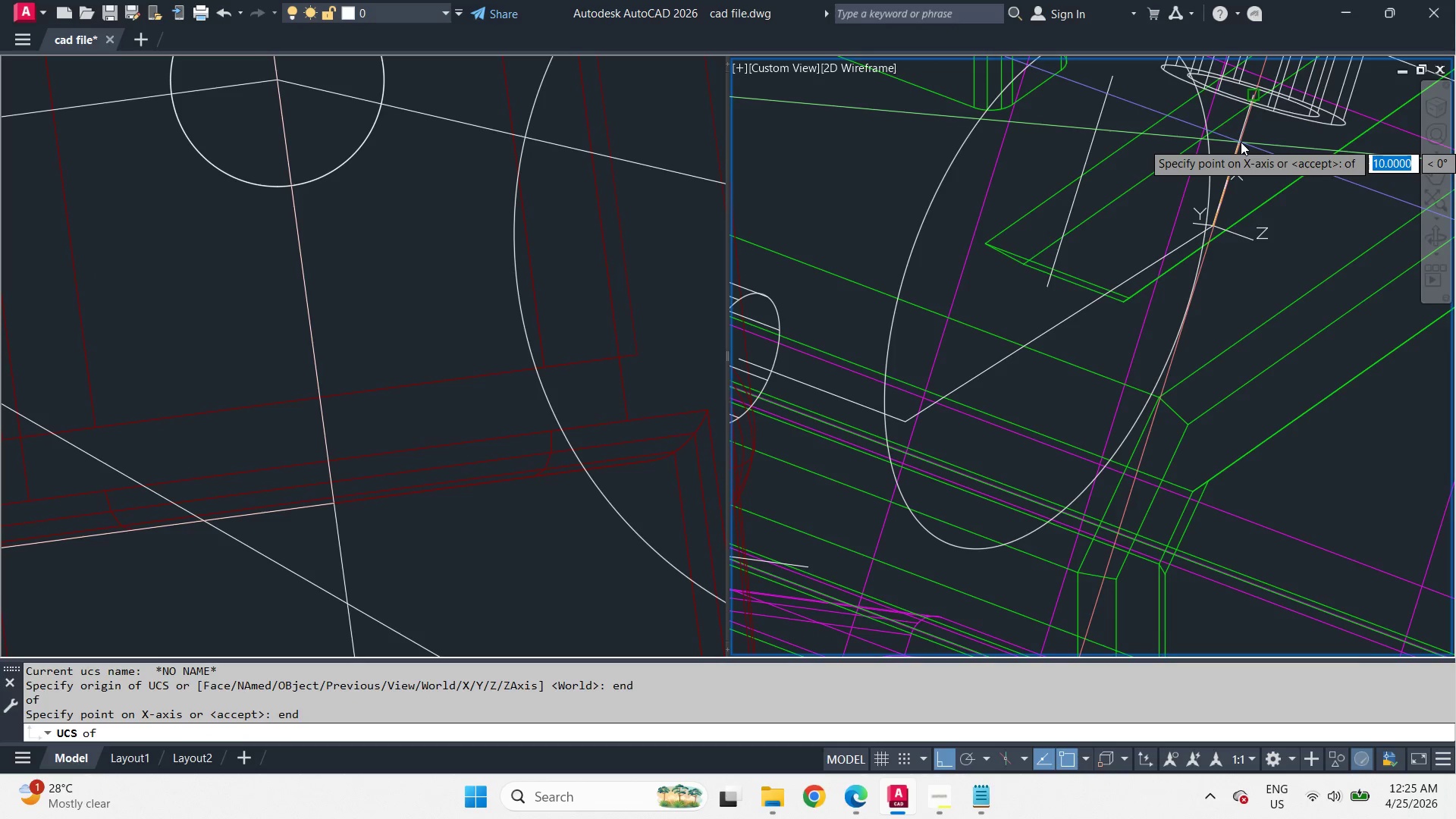 
left_click([1241, 142])
 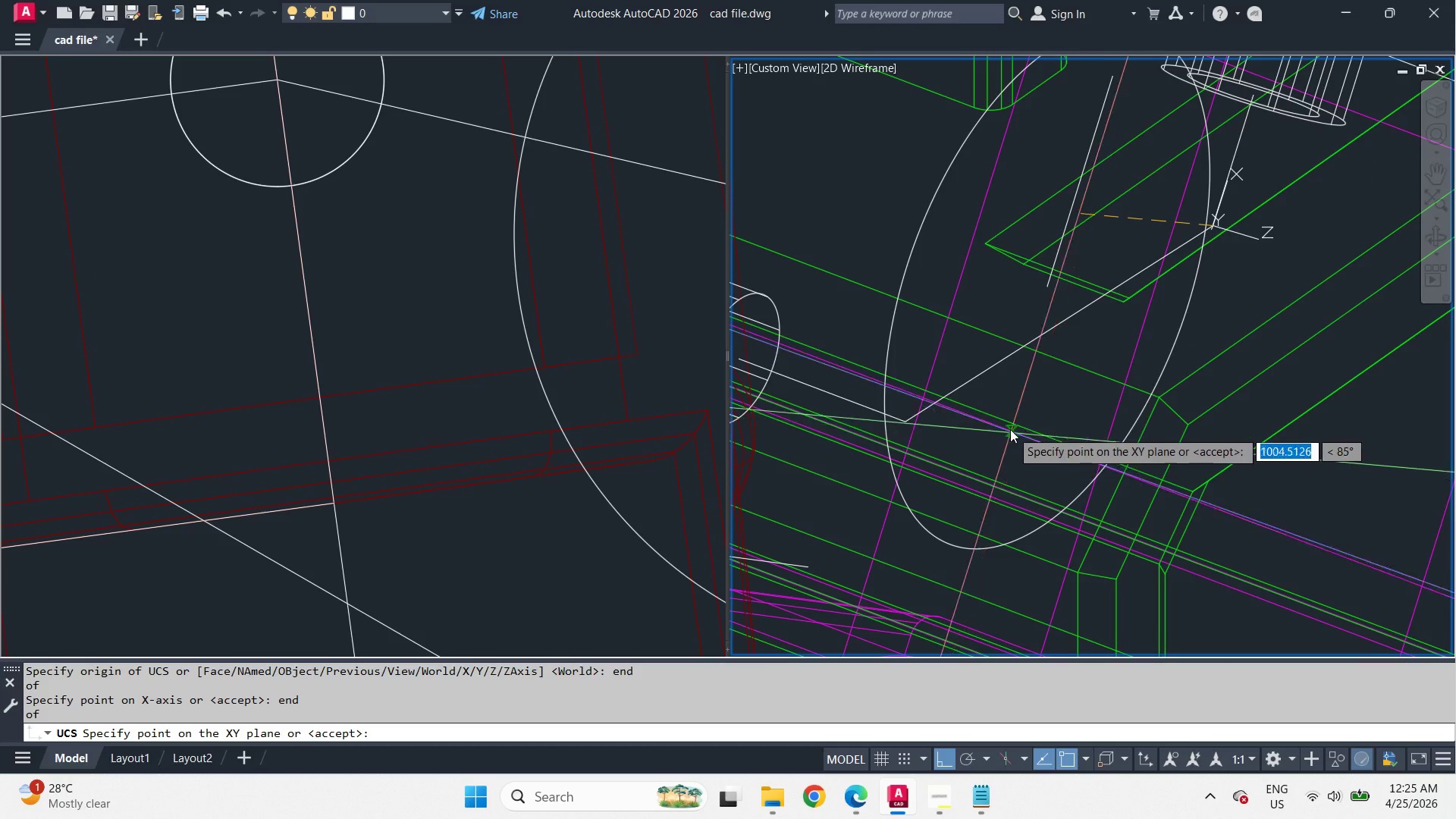 
type(end )
 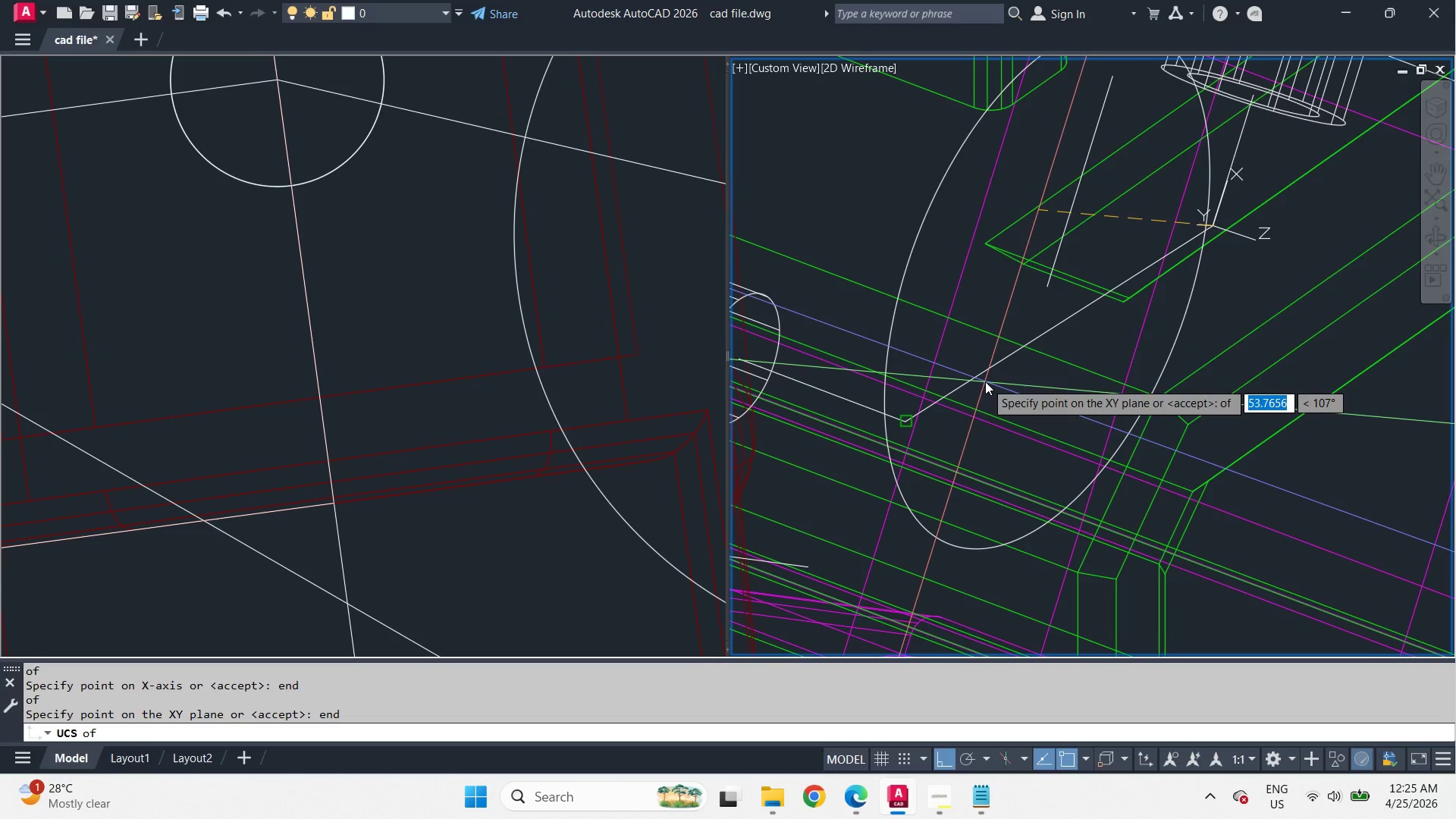 
left_click([985, 381])
 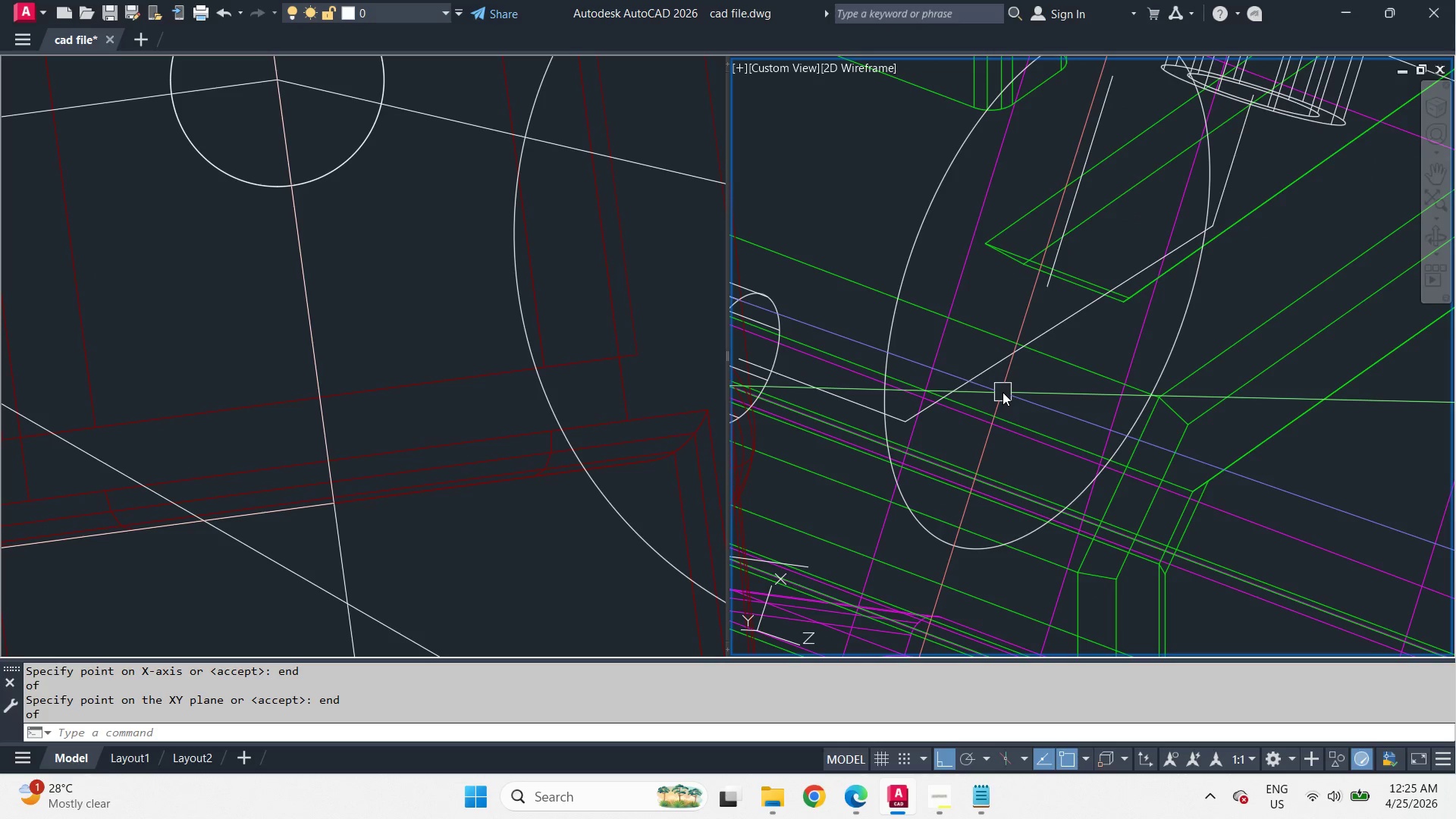 
type(pl end)
 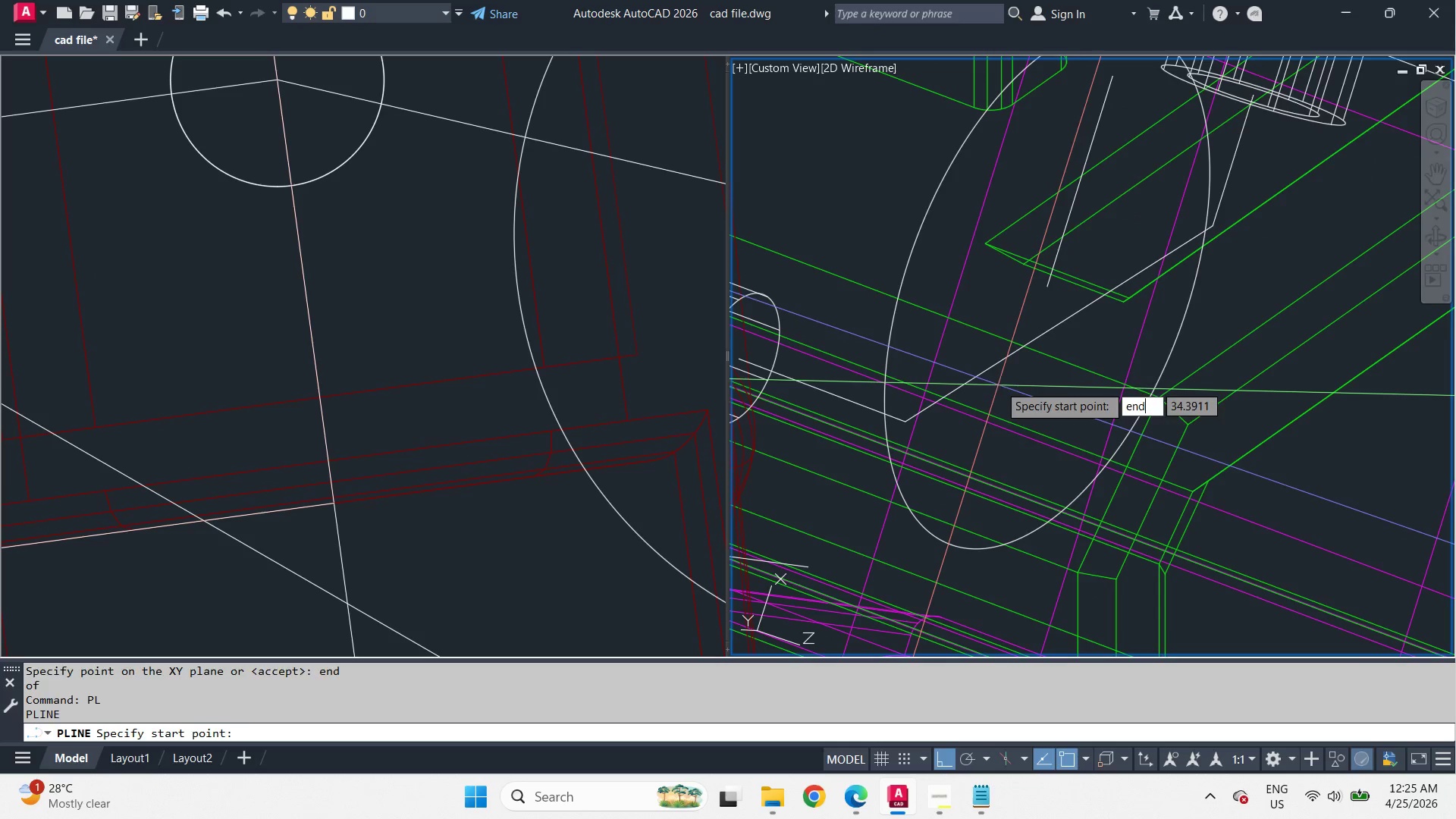 
key(Space)
 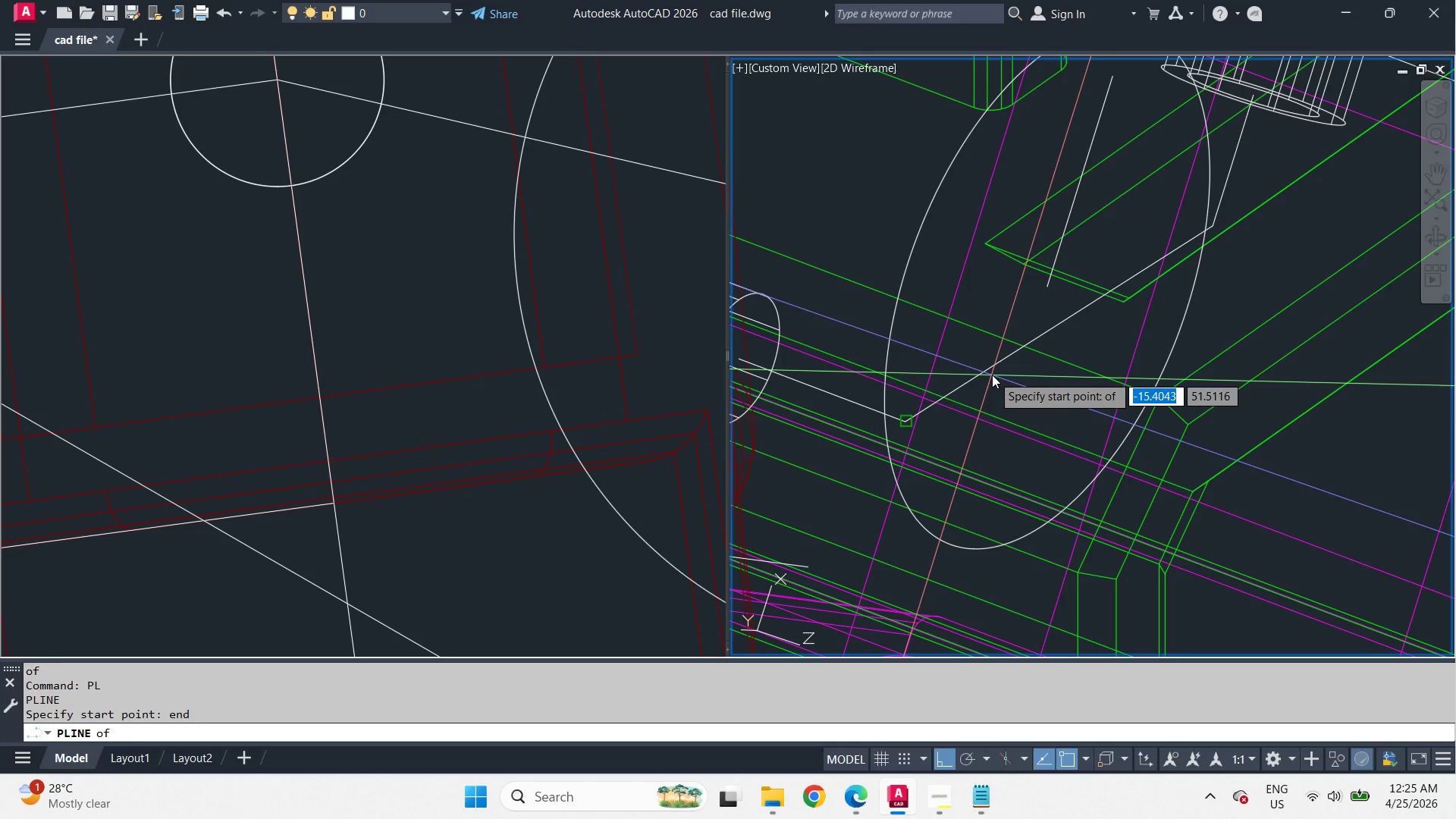 
left_click([992, 375])
 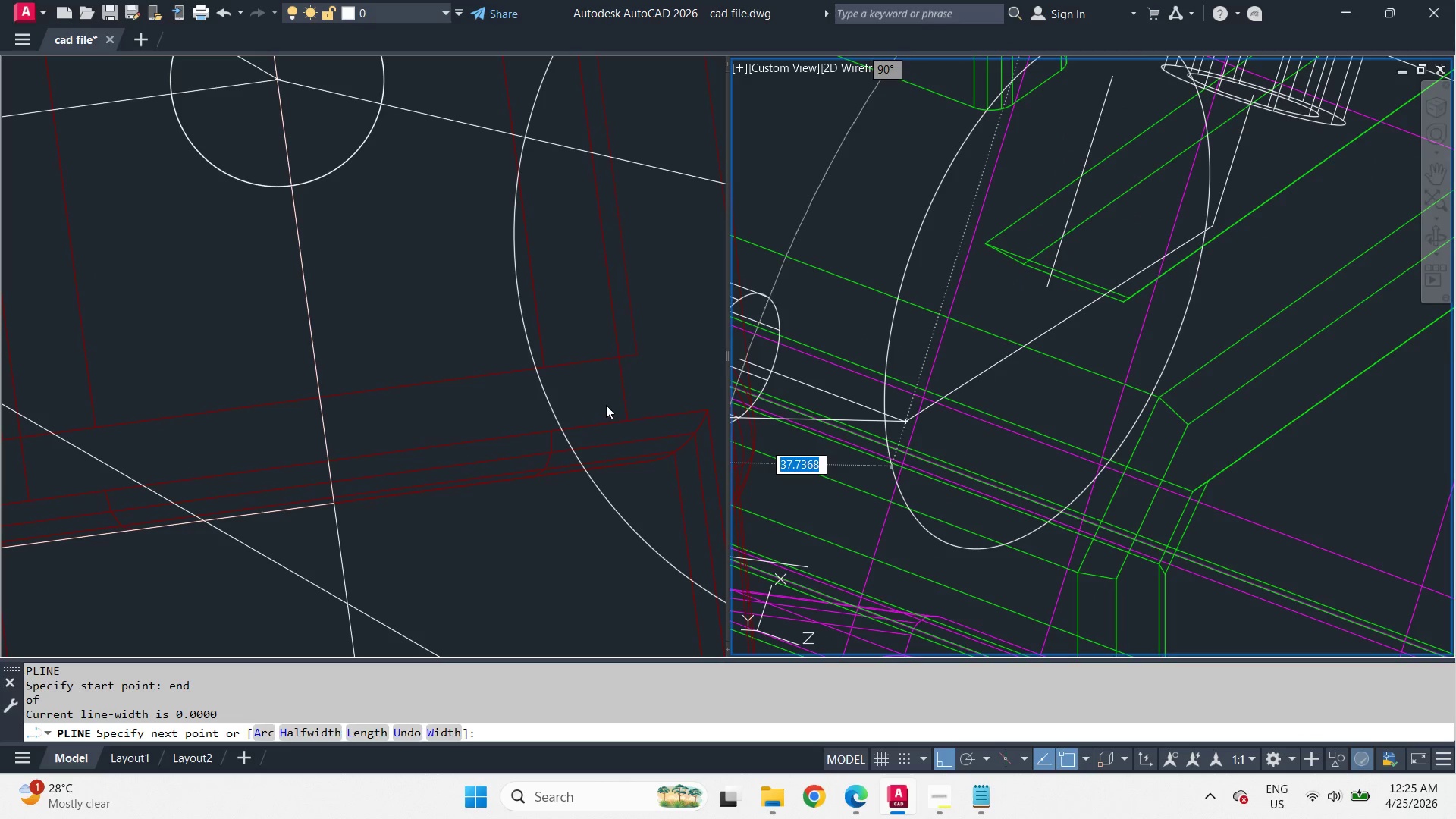 
left_click([609, 434])
 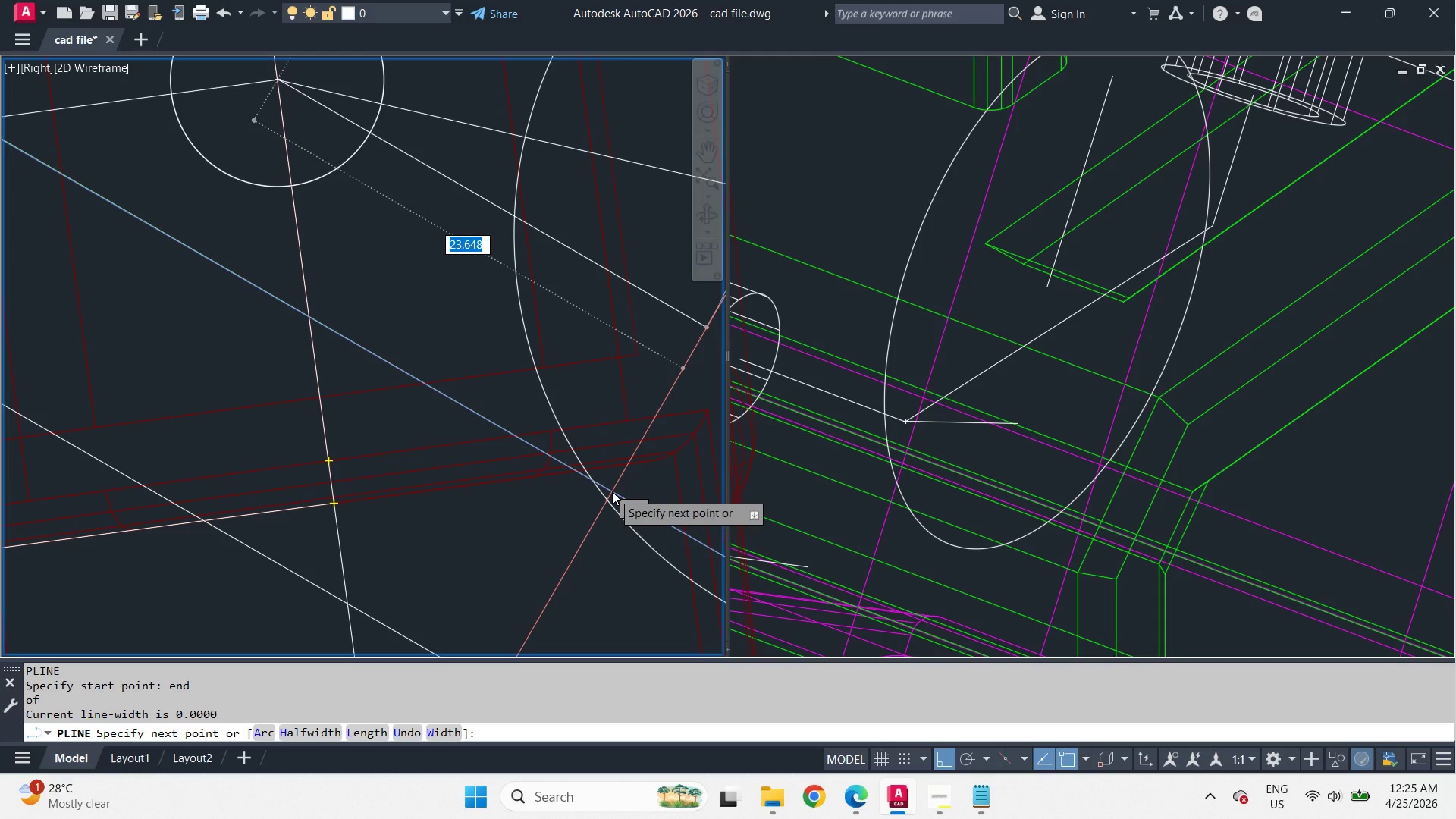 
type(tan )
 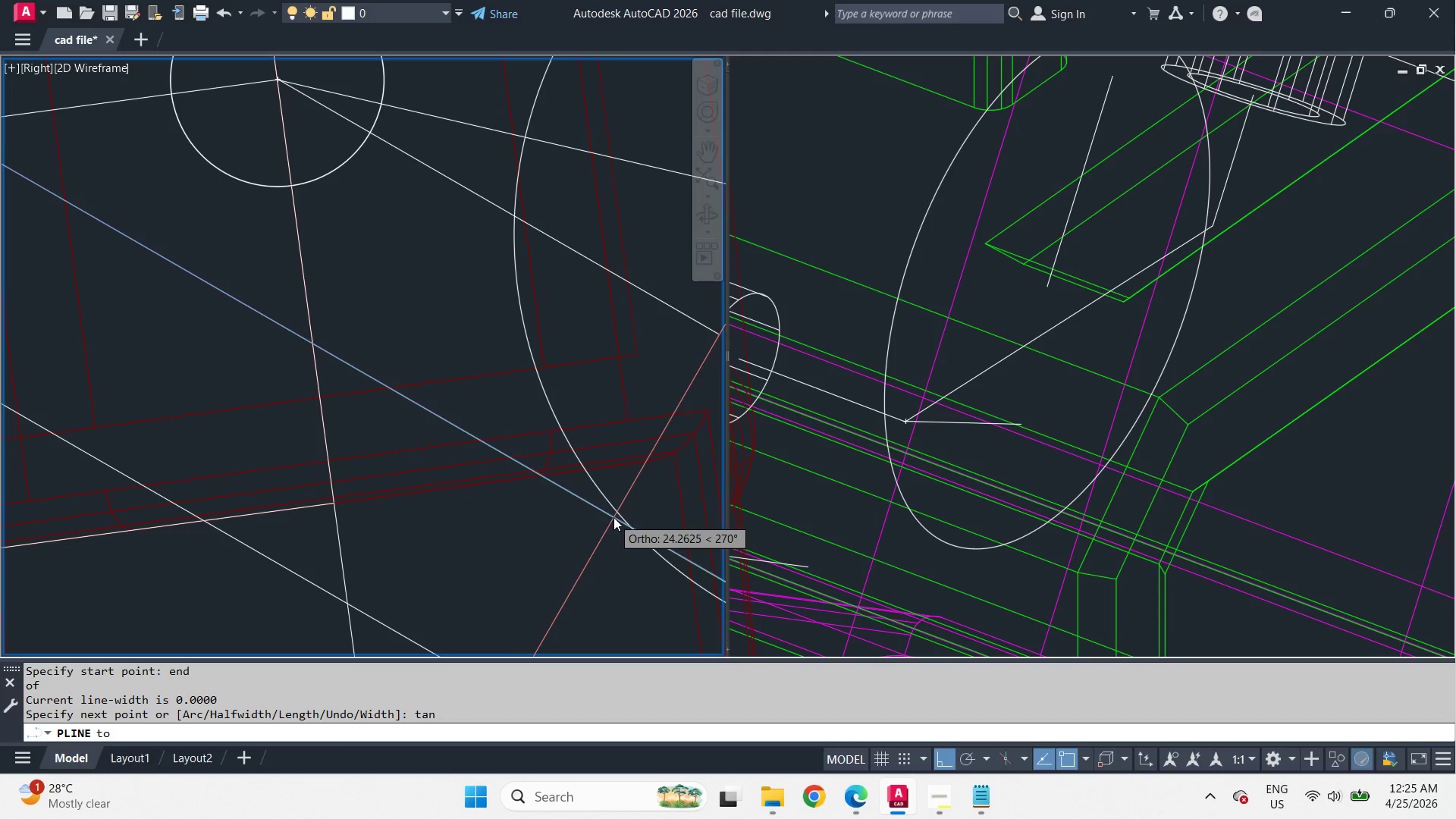 
scroll: coordinate [591, 445], scroll_direction: down, amount: 2.0
 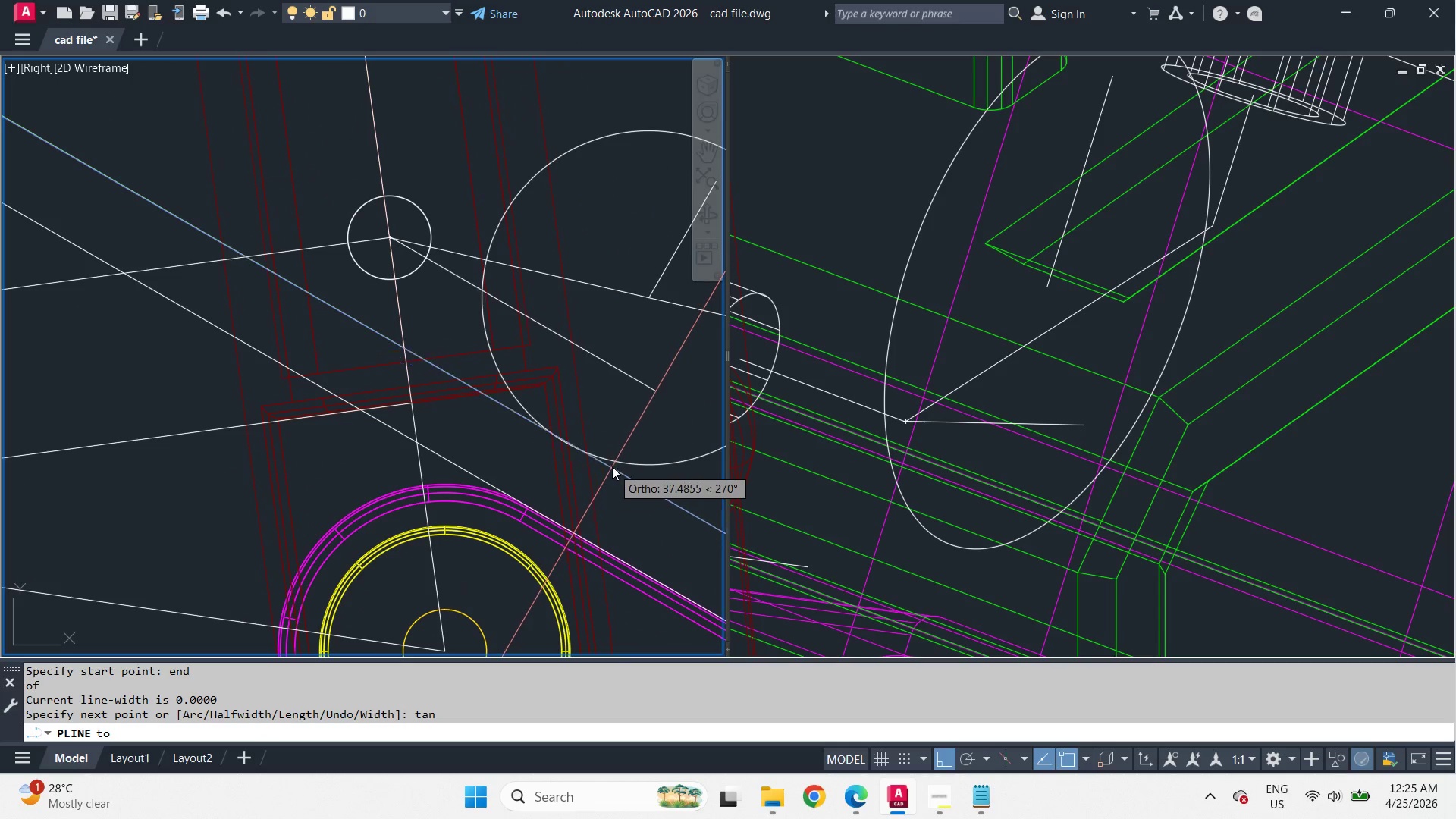 
hold_key(key=ShiftLeft, duration=1.78)
 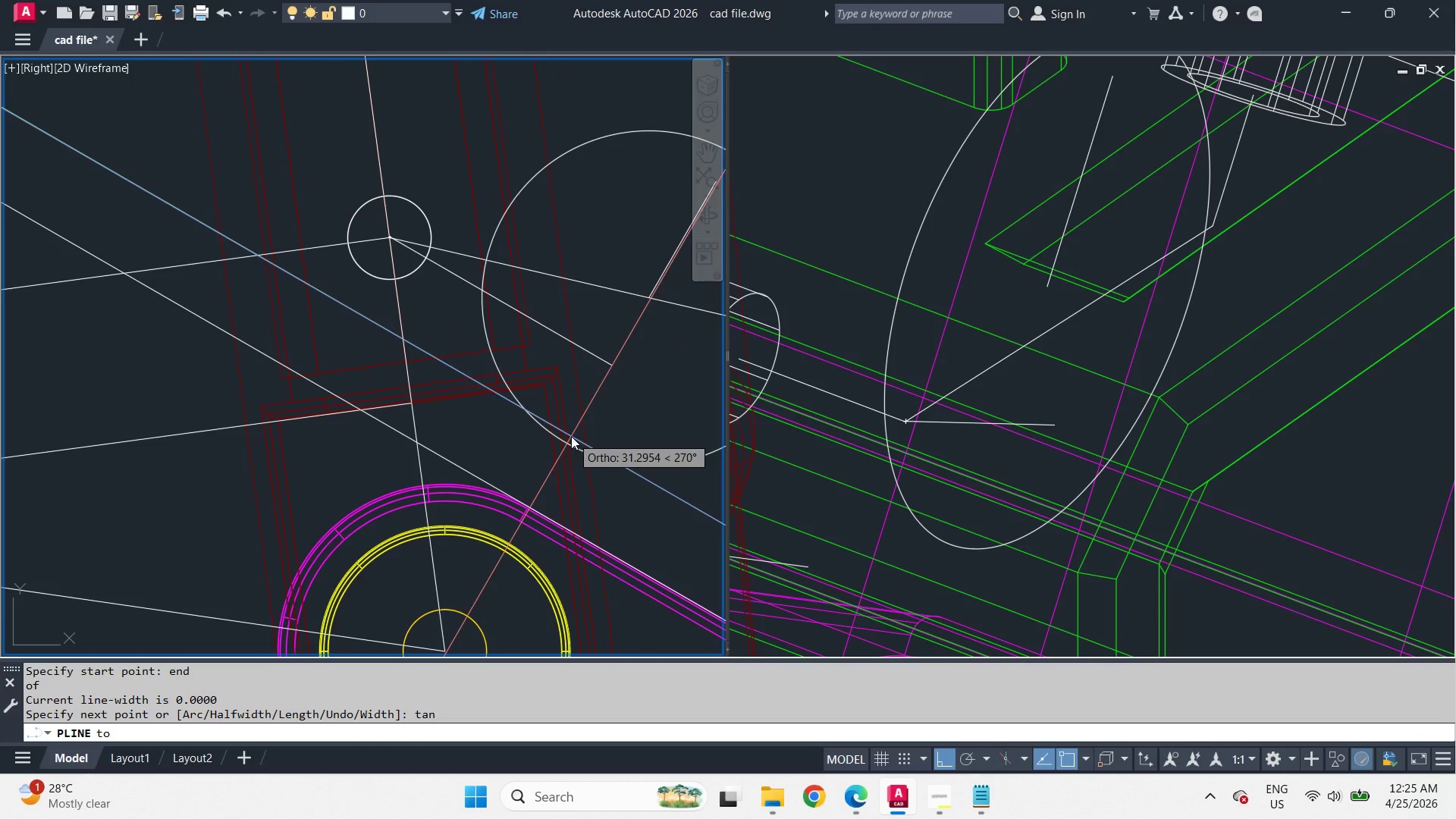 
key(Escape)
 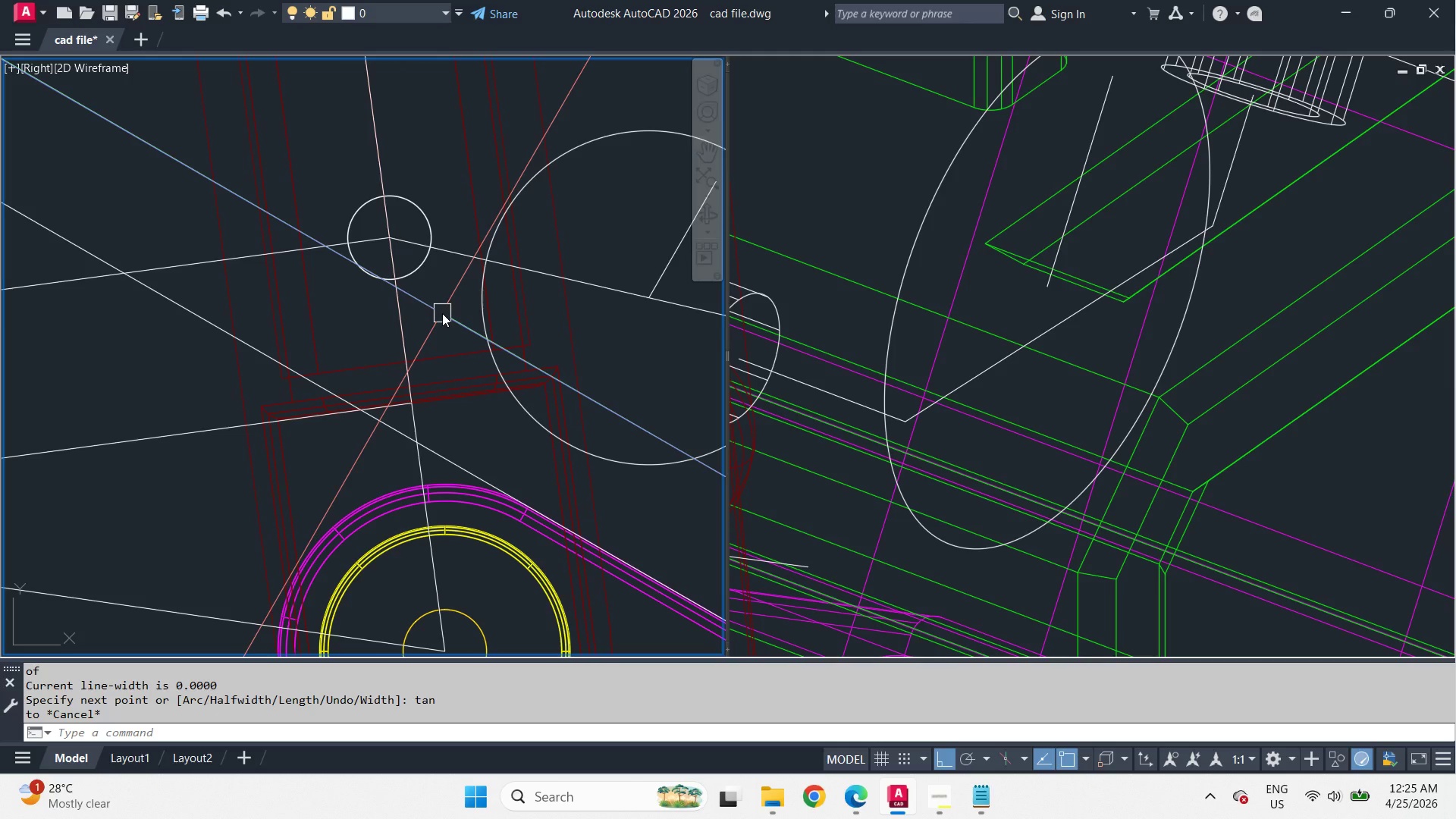 
key(L)
 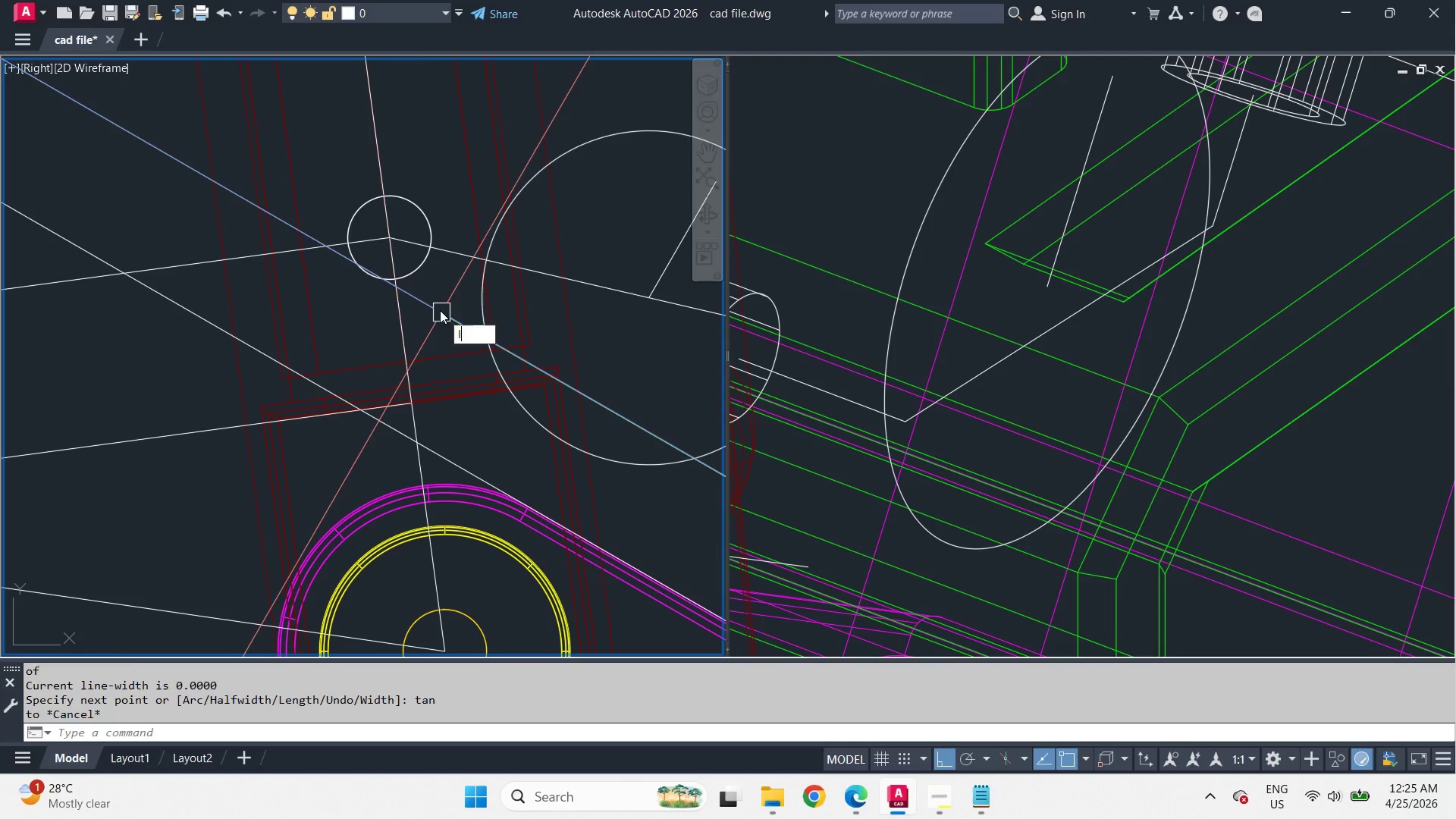 
key(Space)
 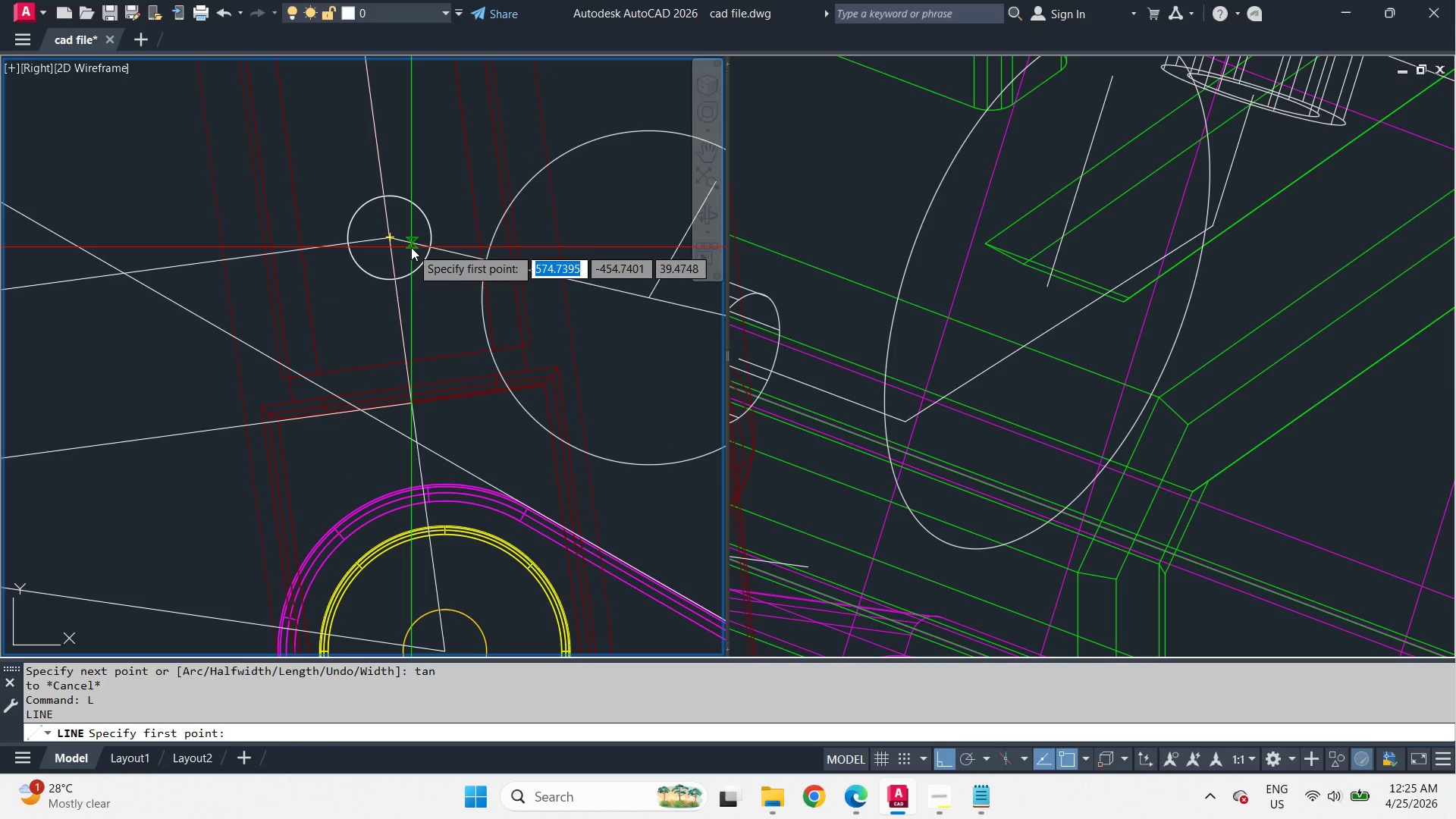 
type(tan )
key(Escape)
type(l cen )
 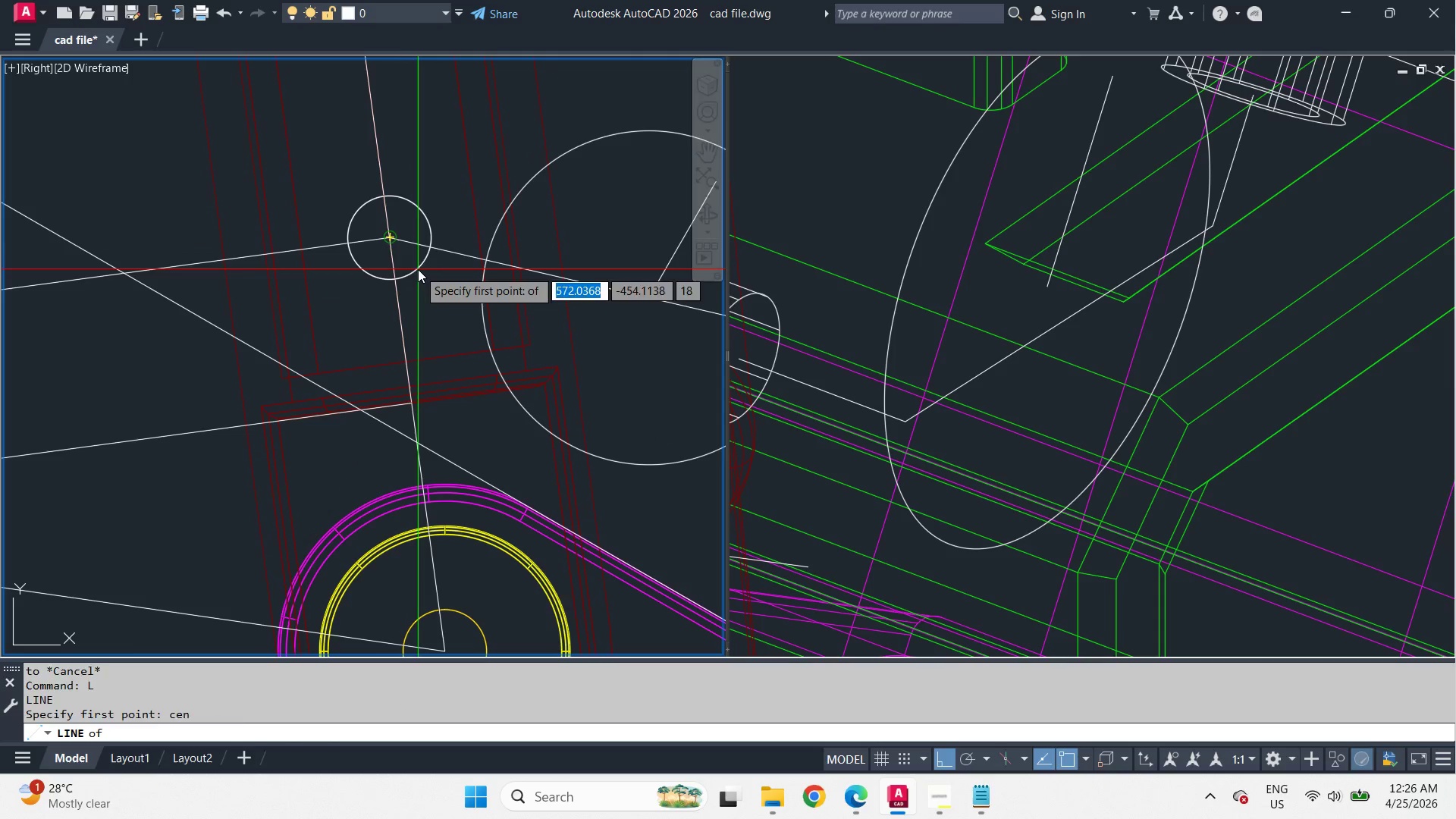 
left_click([418, 269])
 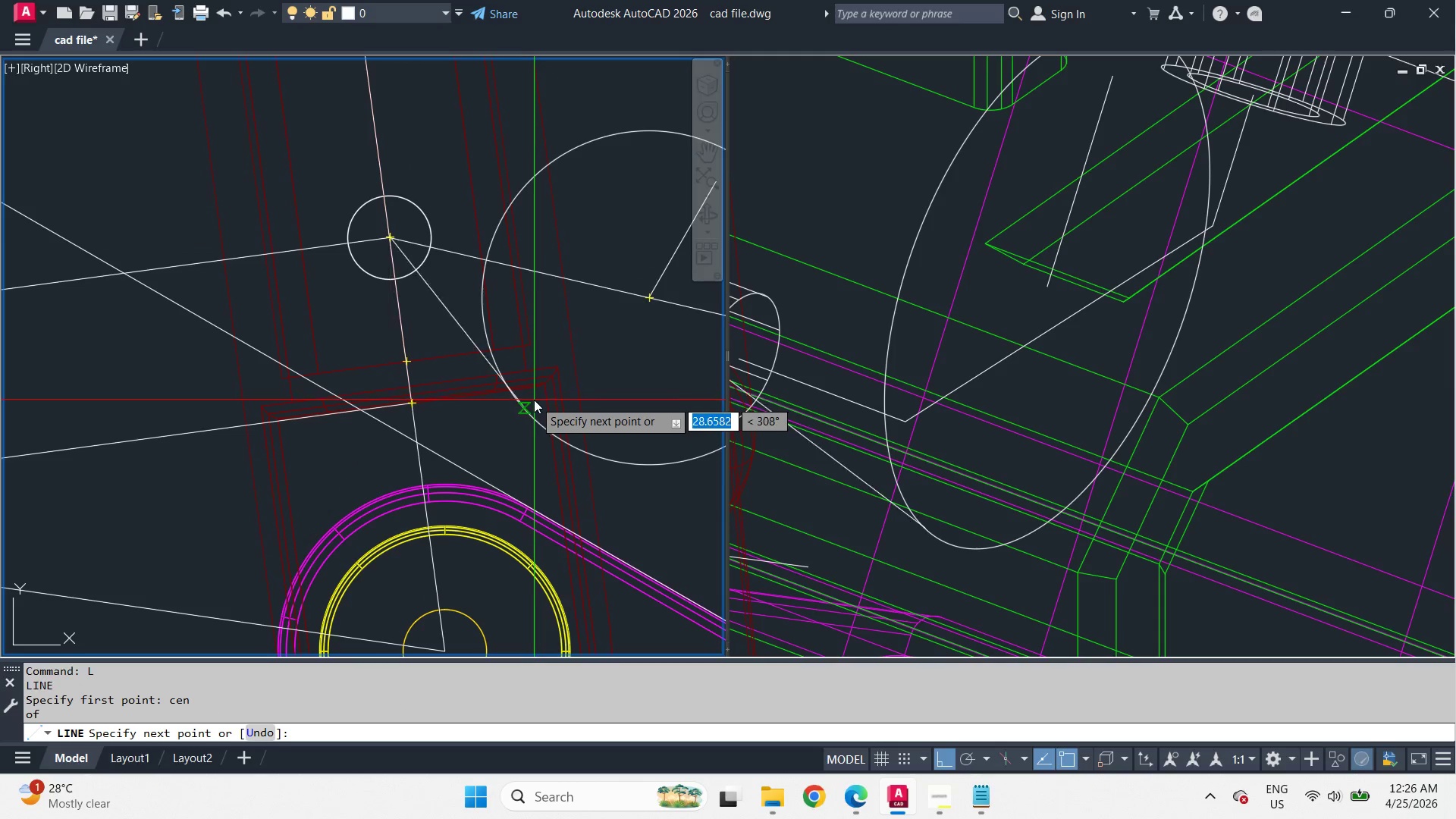 
type(tan )
 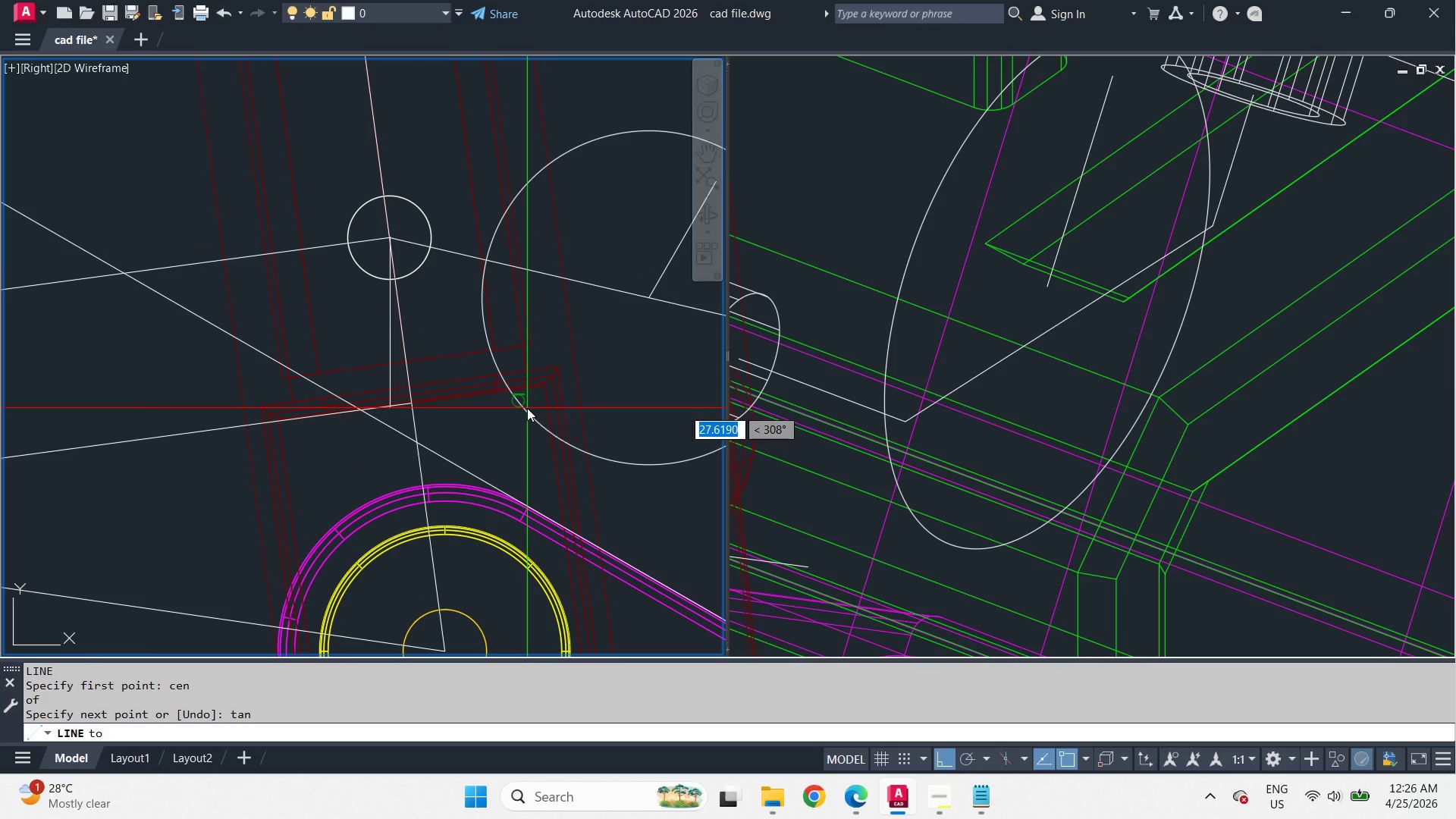 
left_click([527, 408])
 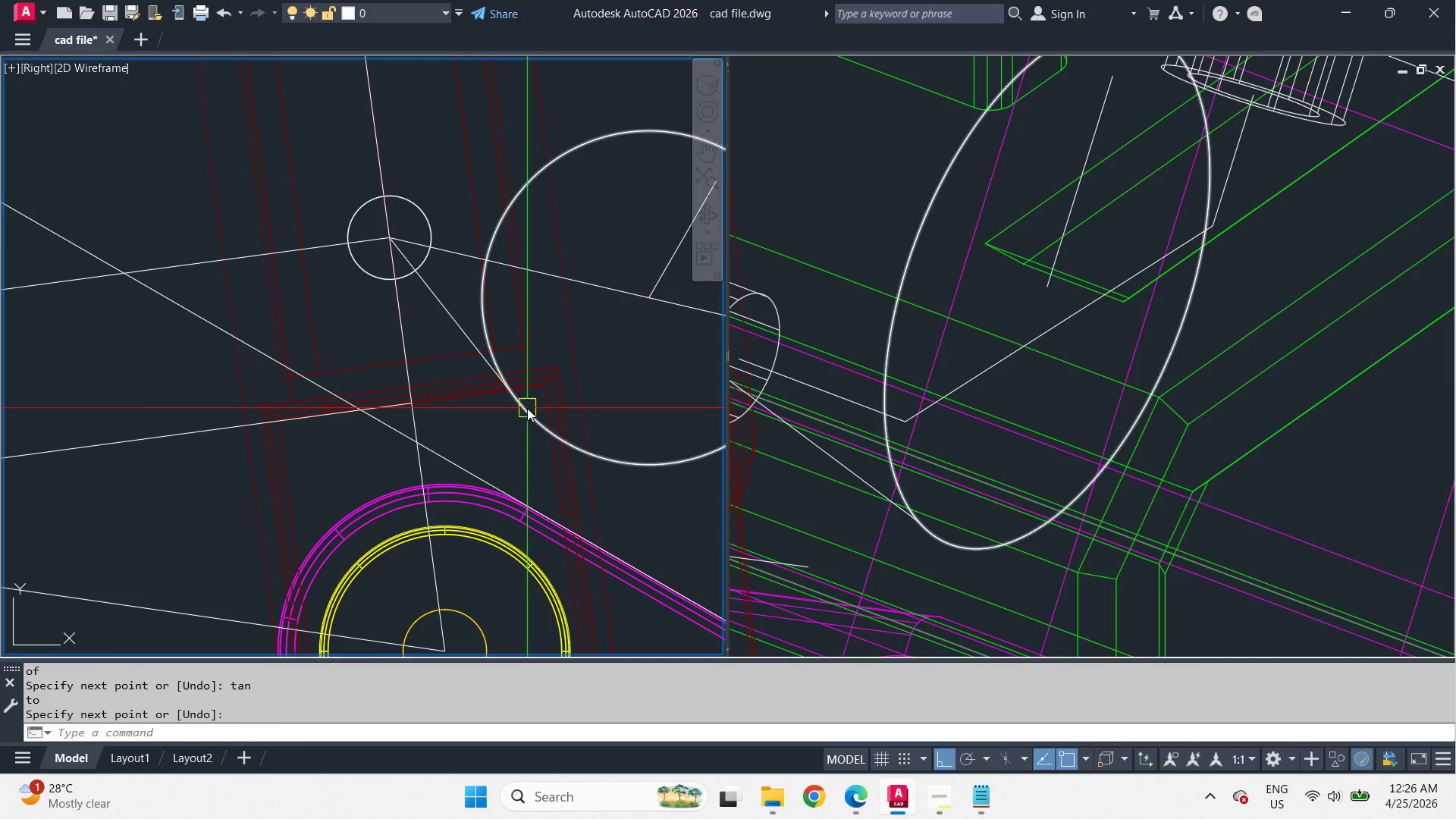 
key(Space)
 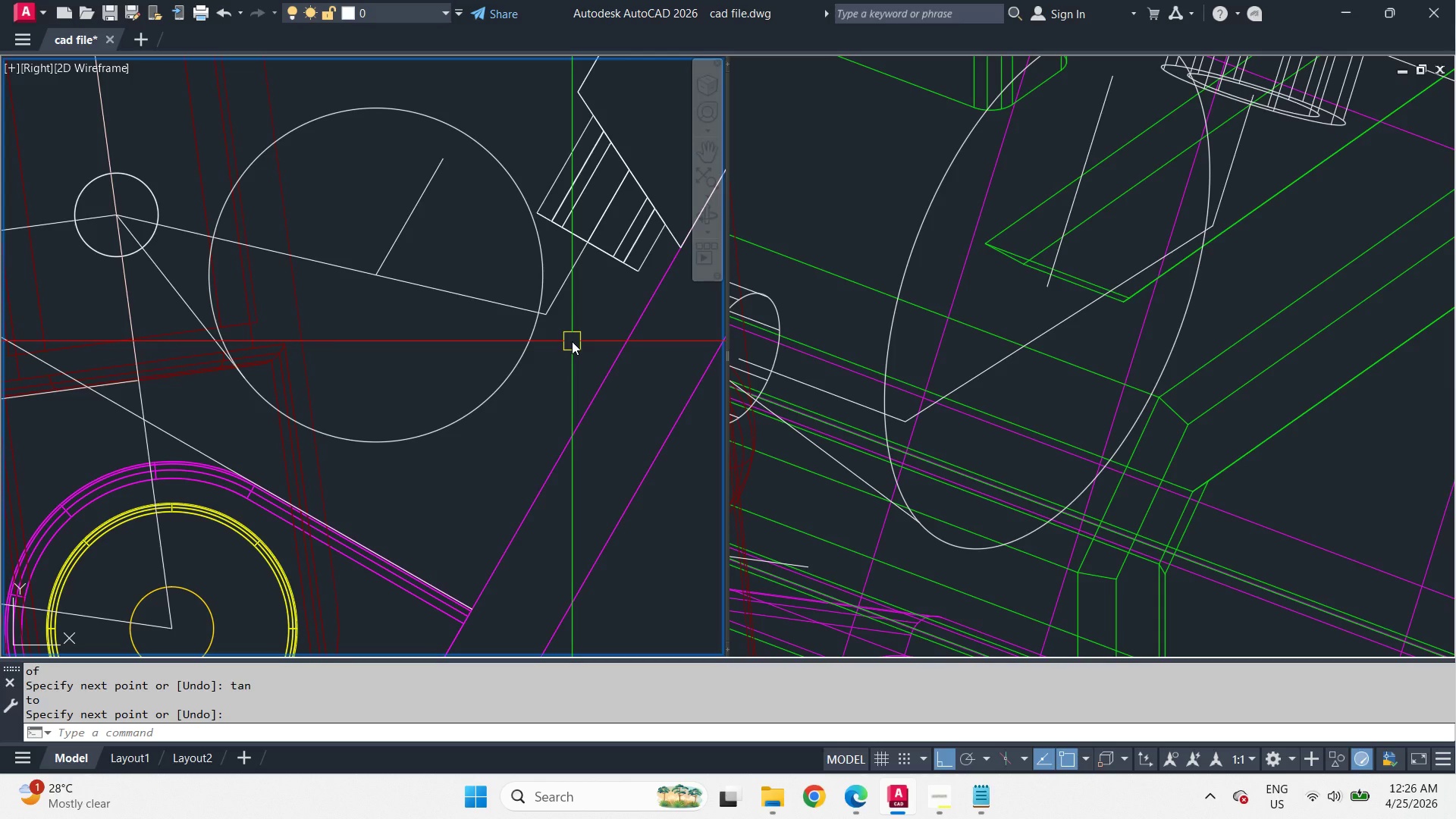 
key(Space)
 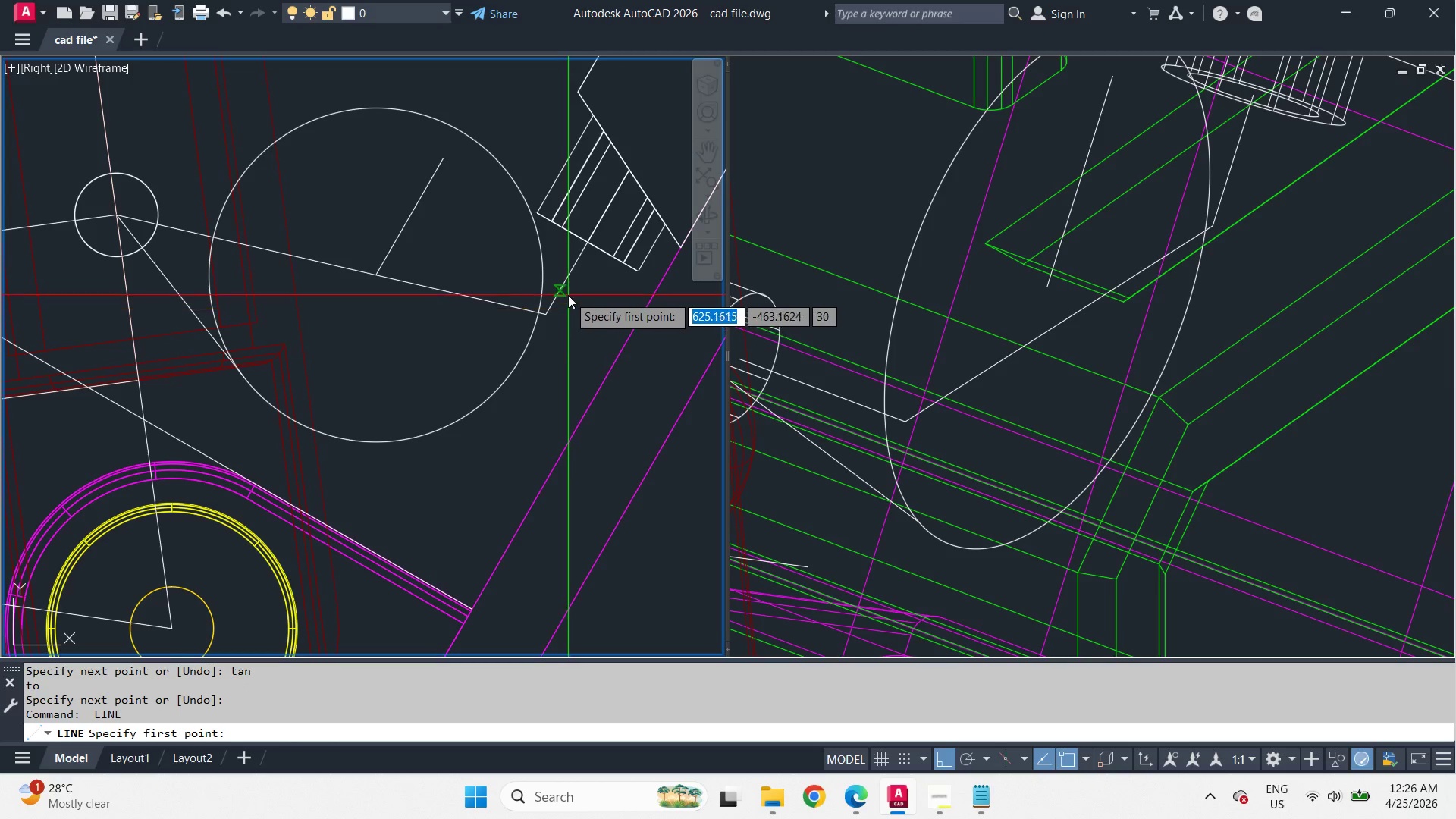 
type(end )
 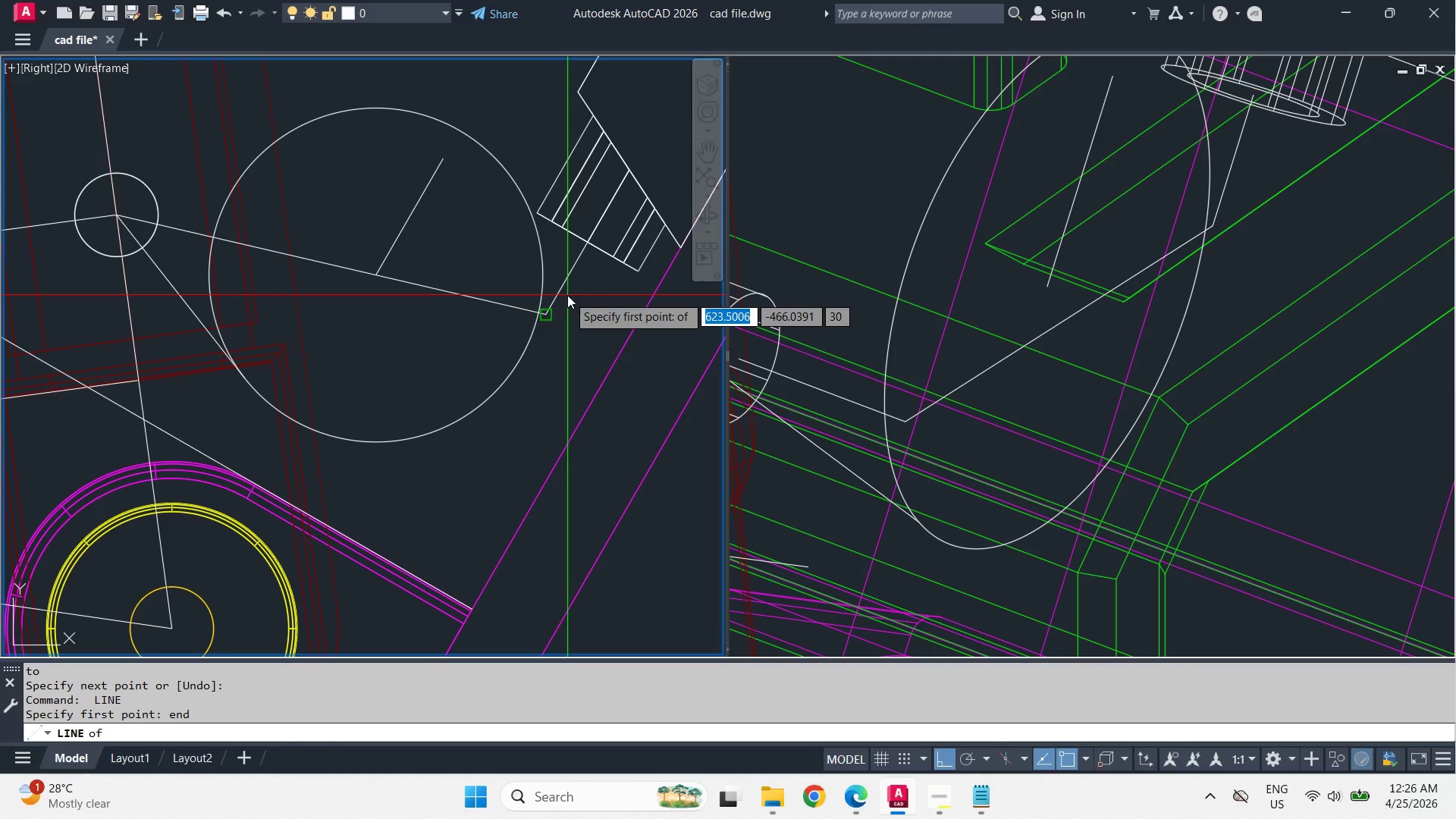 
left_click([567, 295])
 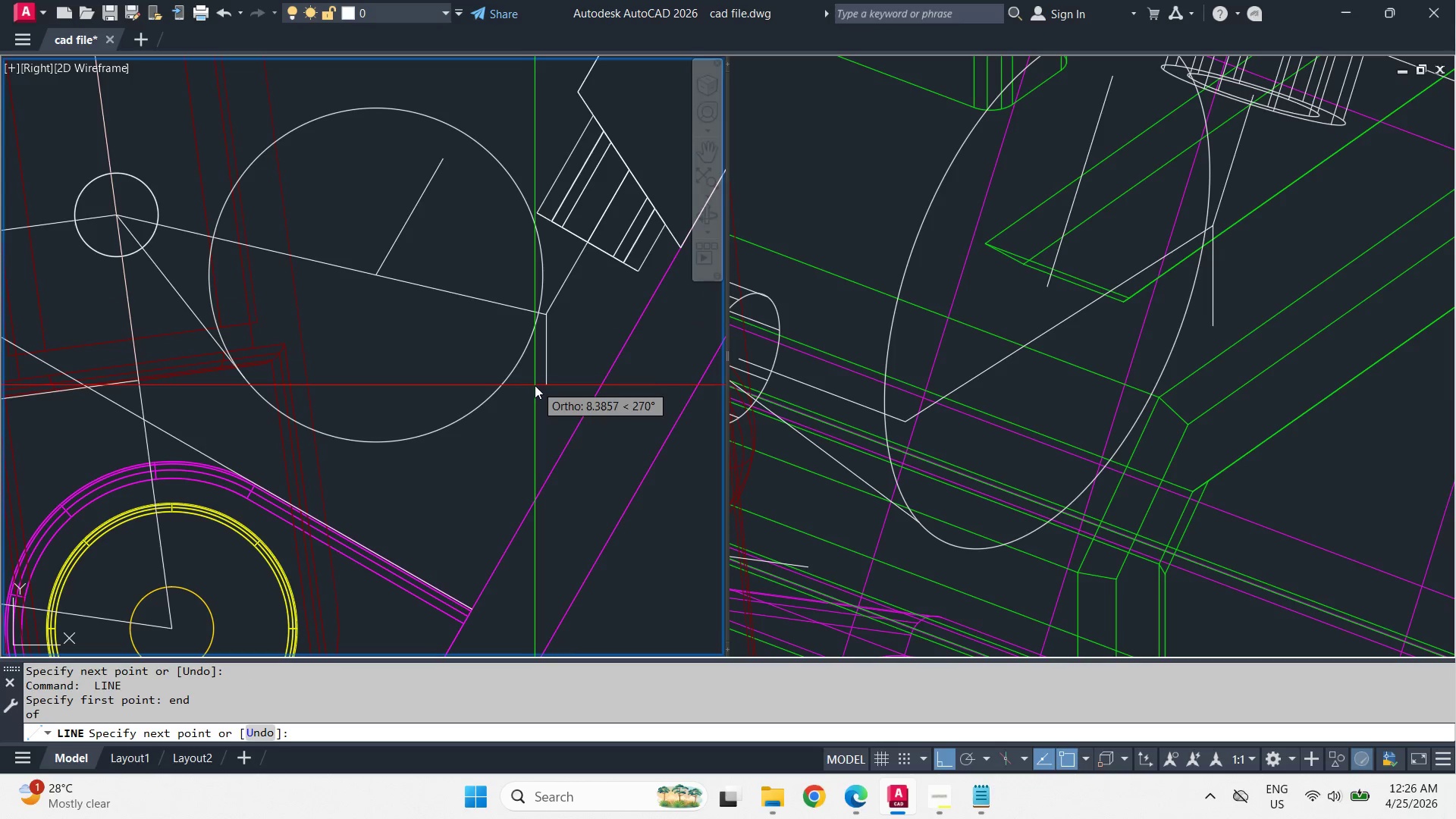 
type(tan )
 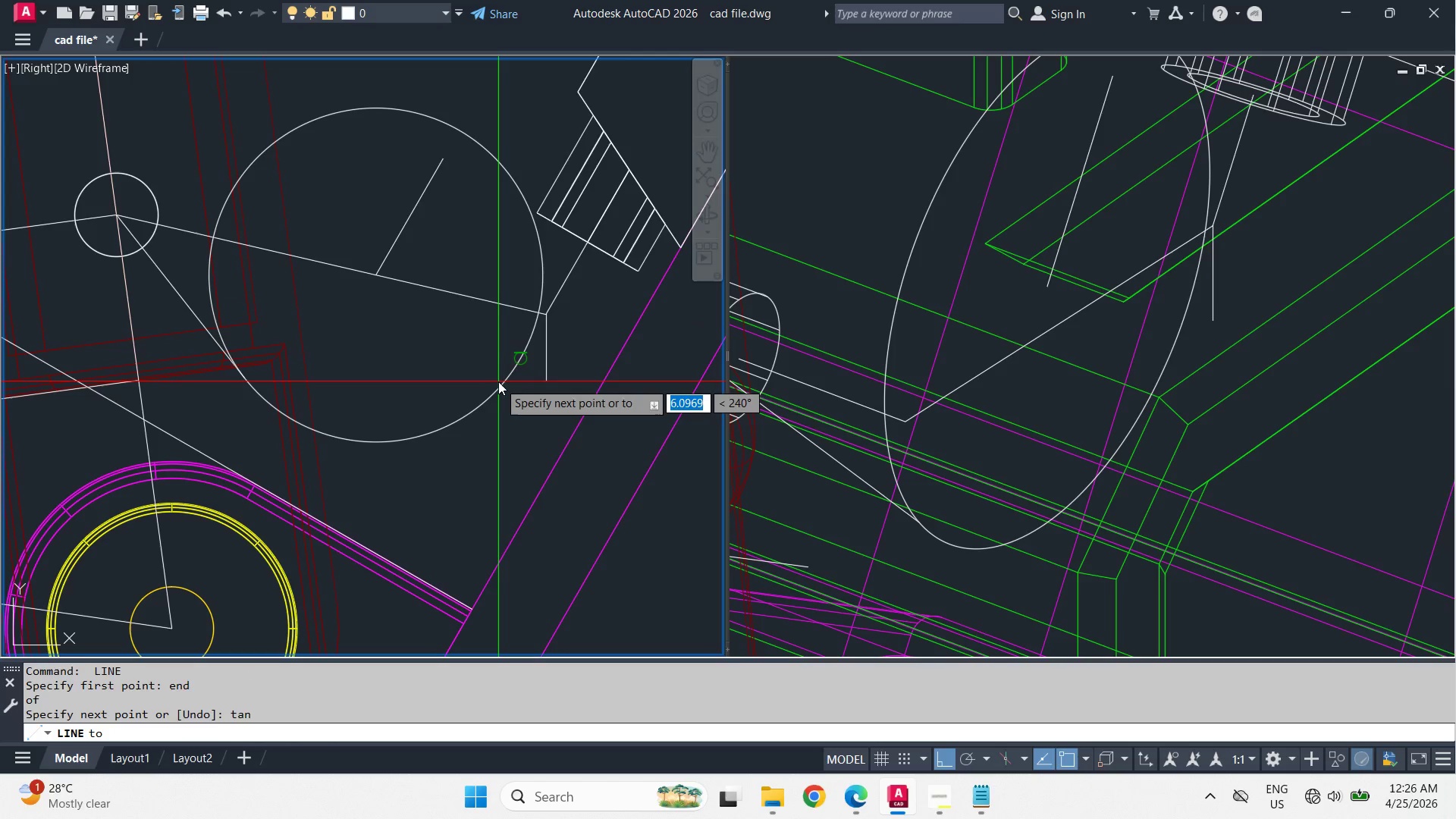 
left_click([498, 381])
 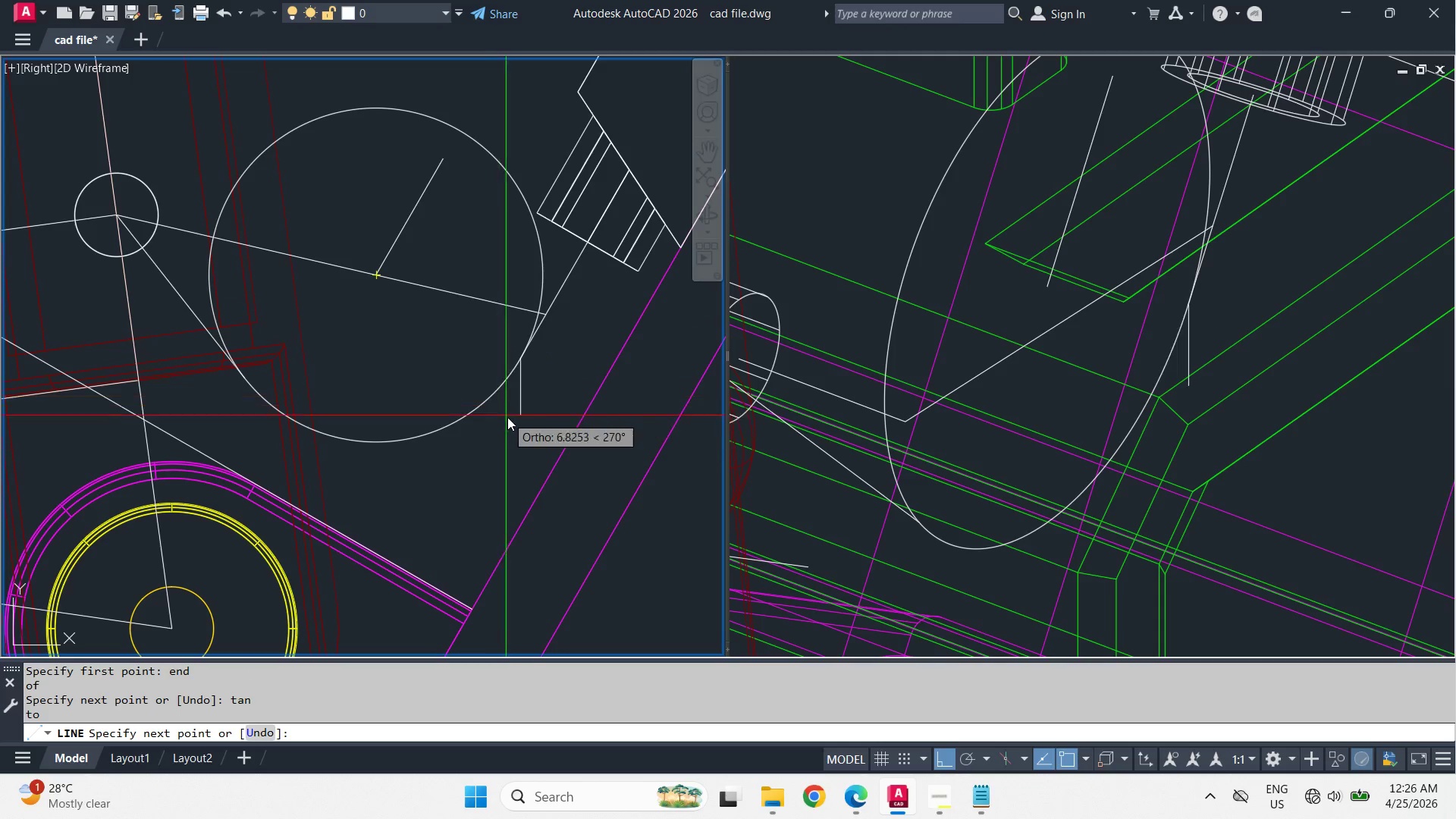 
key(Space)
 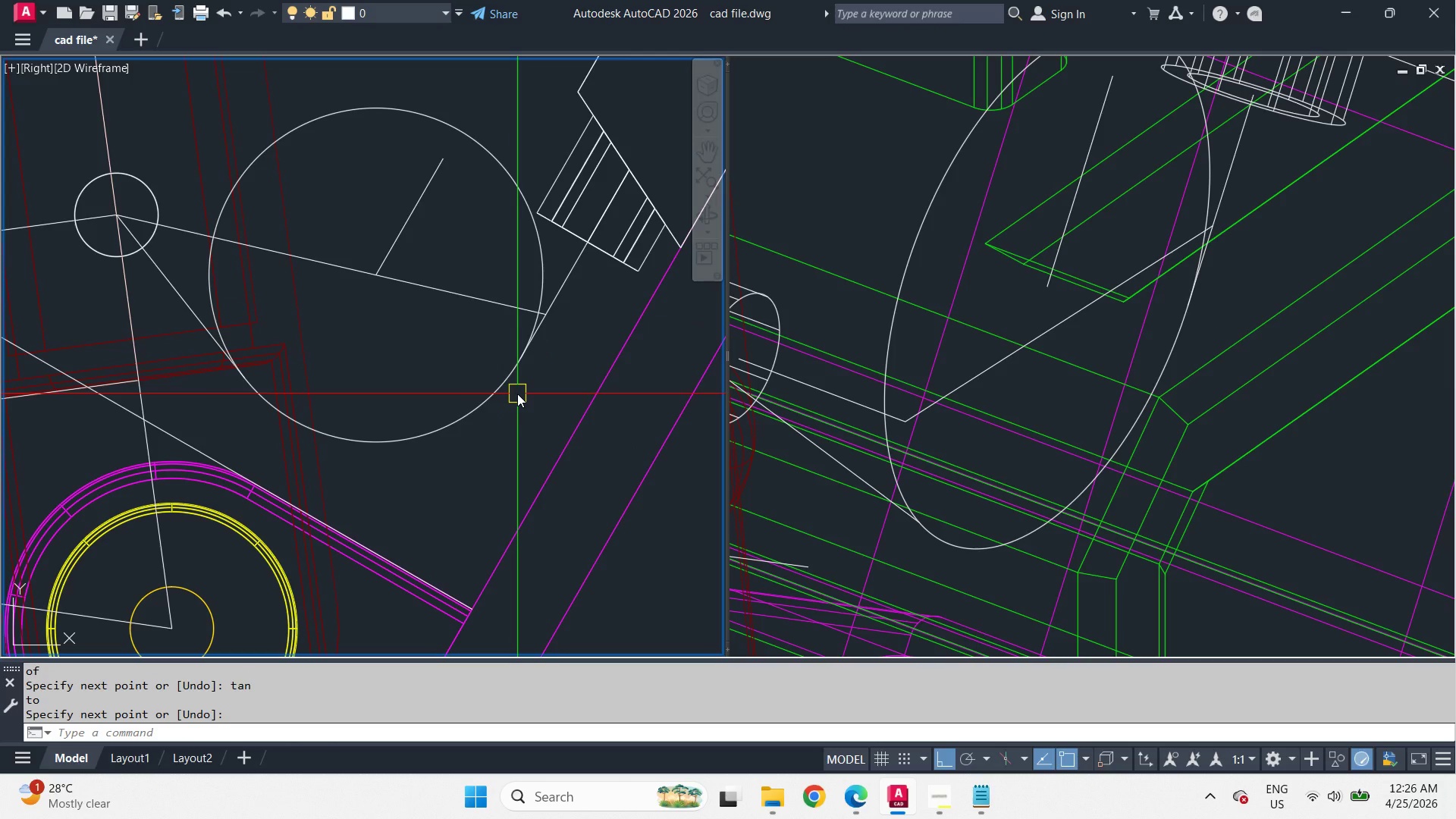 
left_click([1016, 391])
 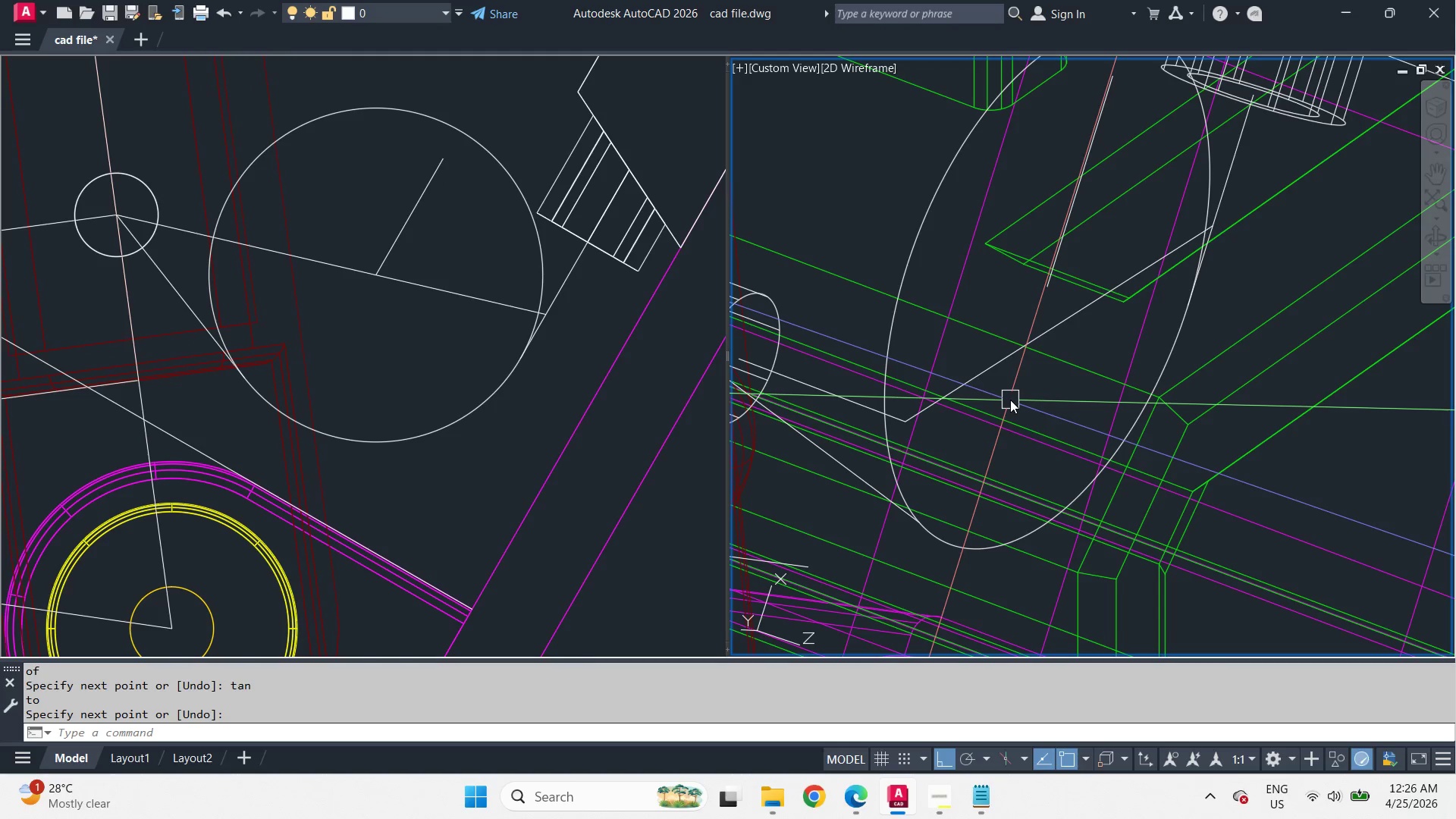 
type(pl )
 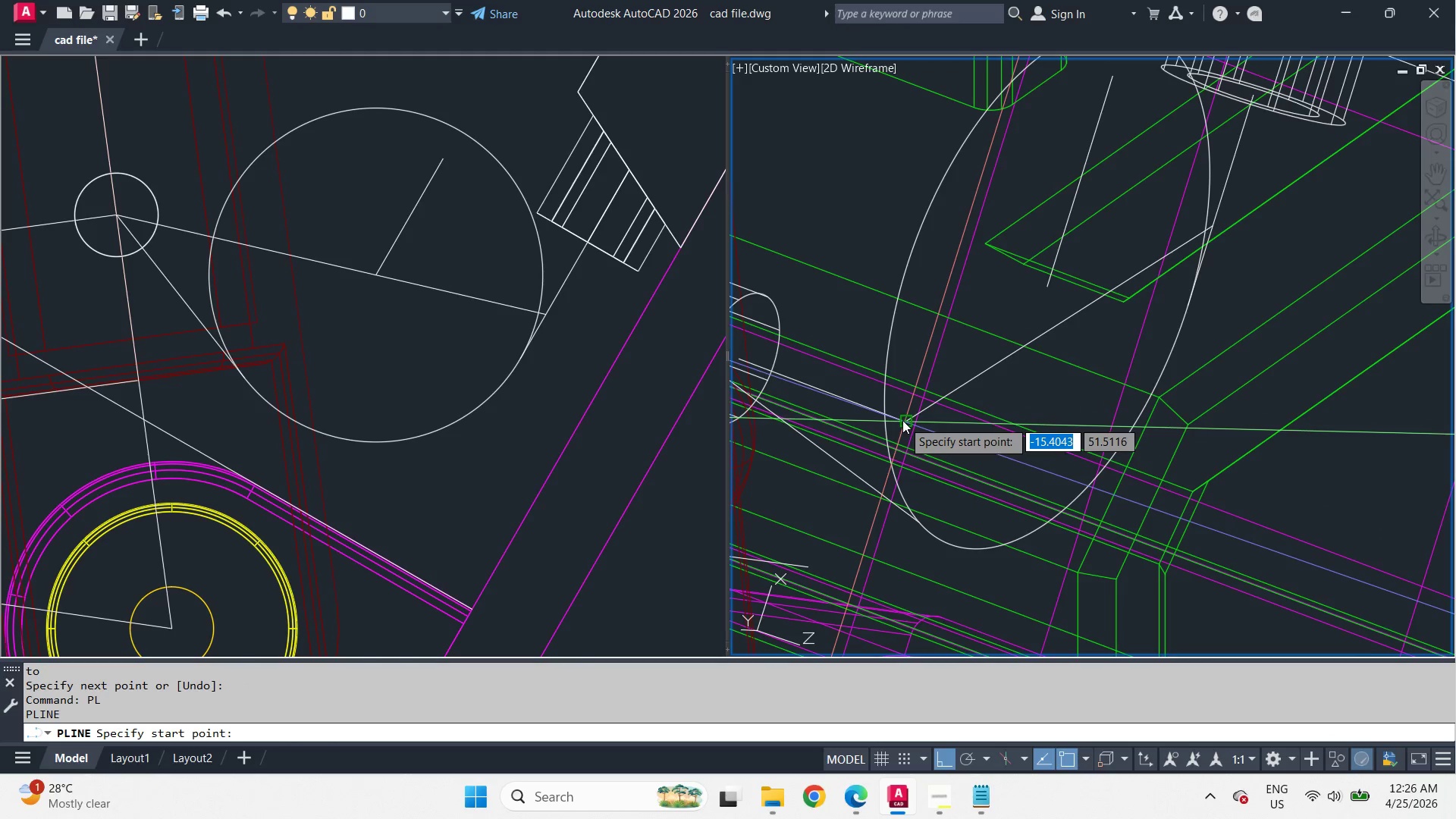 
left_click([902, 420])
 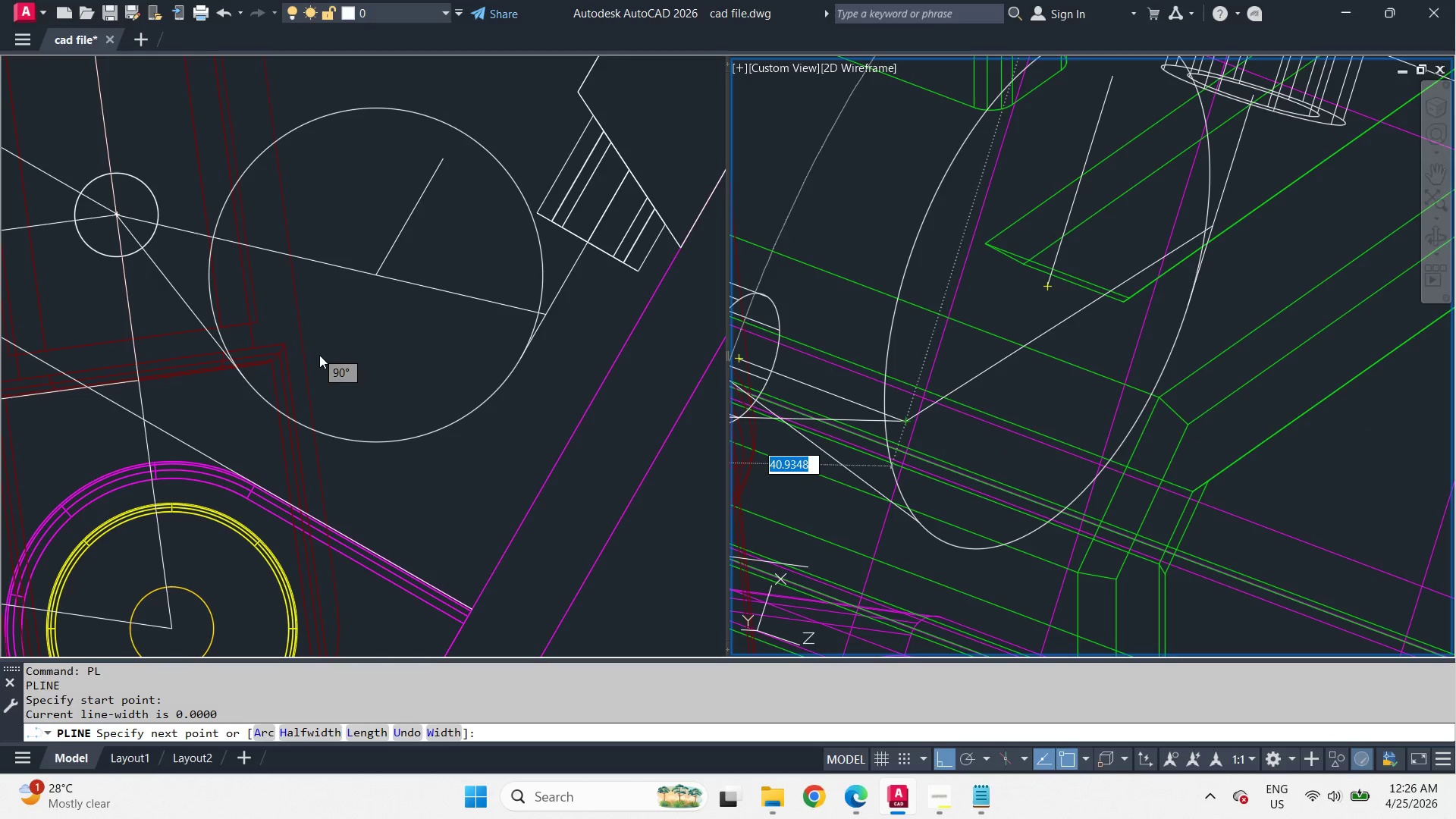 
left_click([319, 353])
 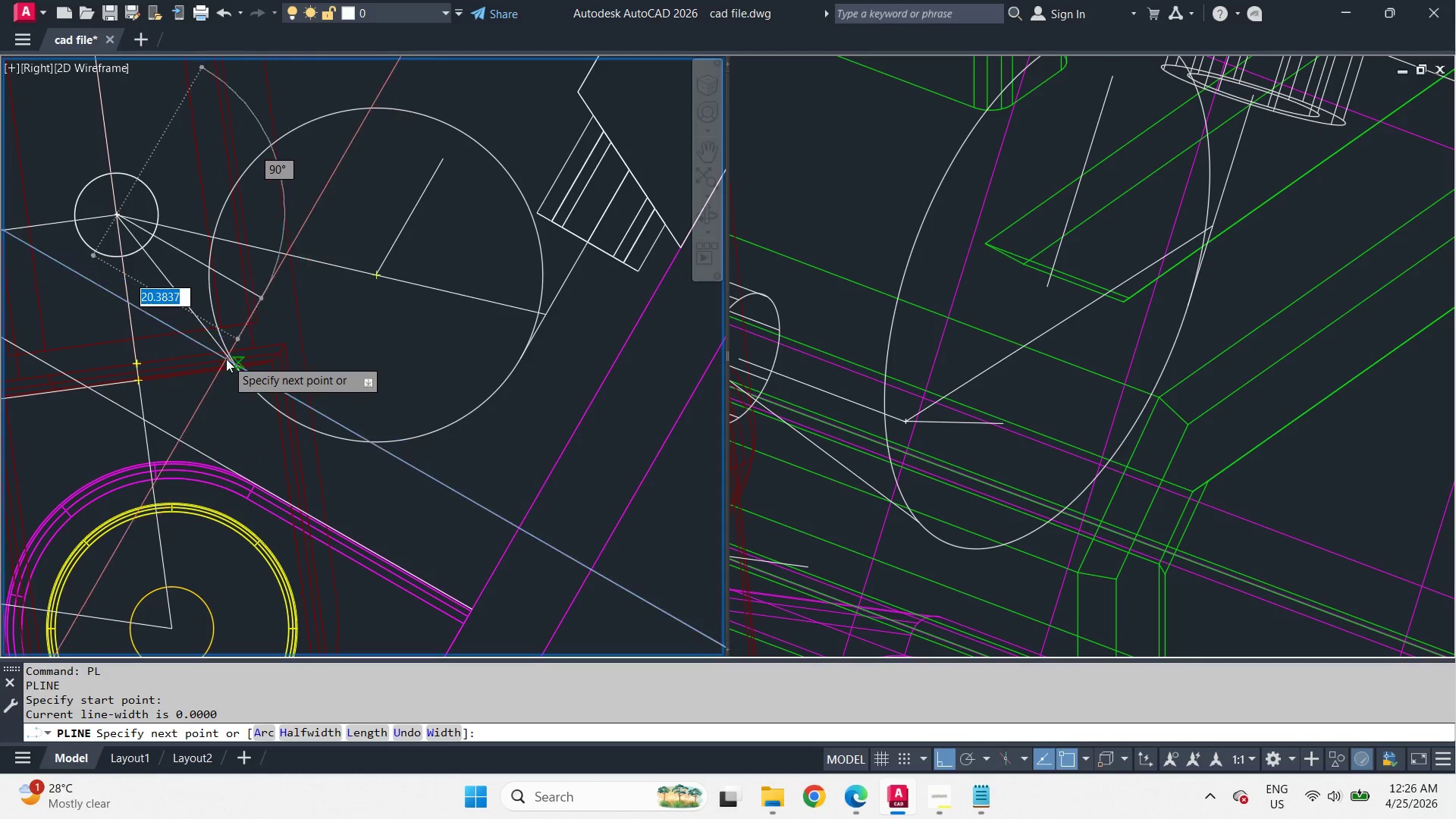 
type(end )
 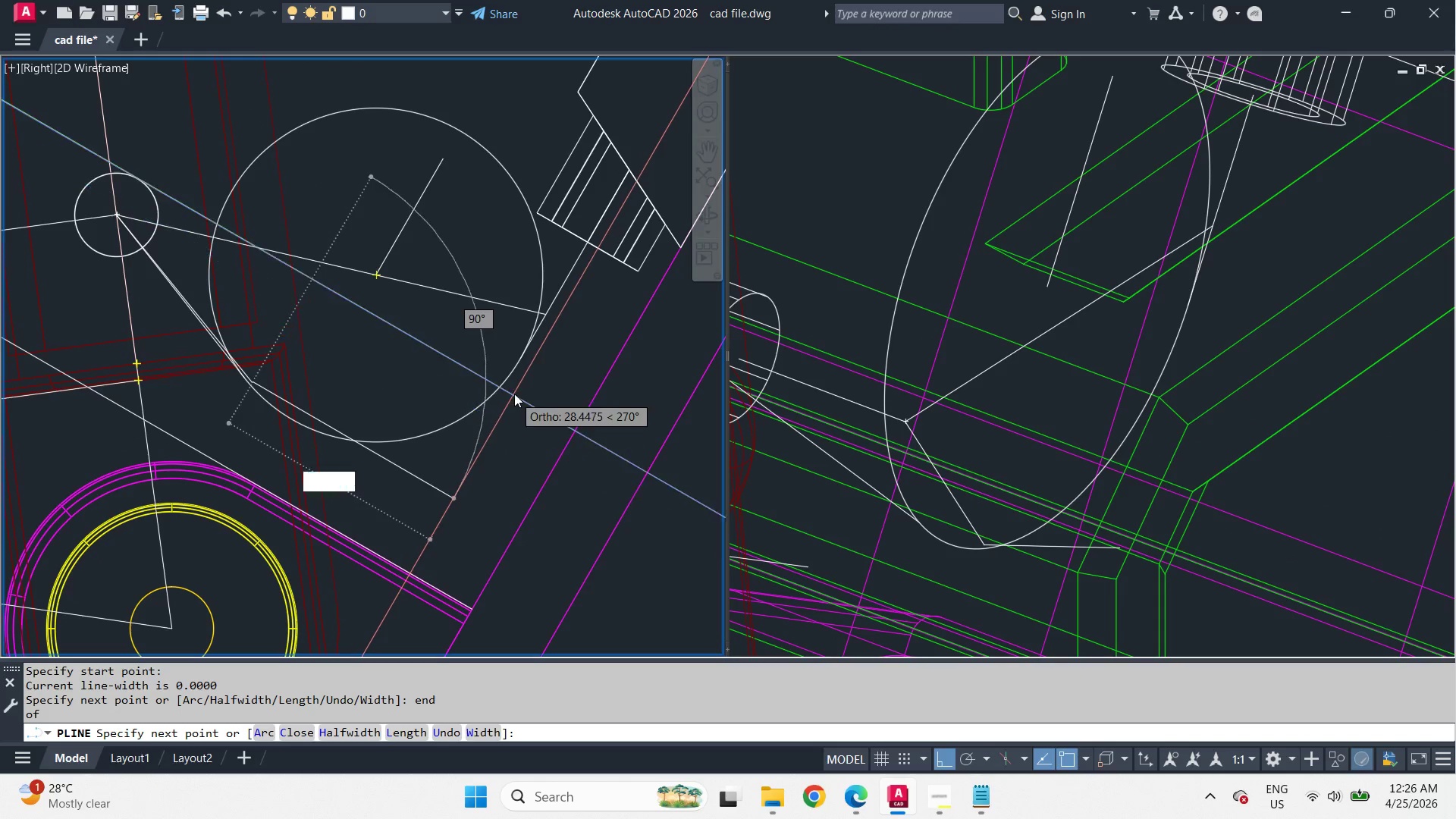 
key(Control+Z)
 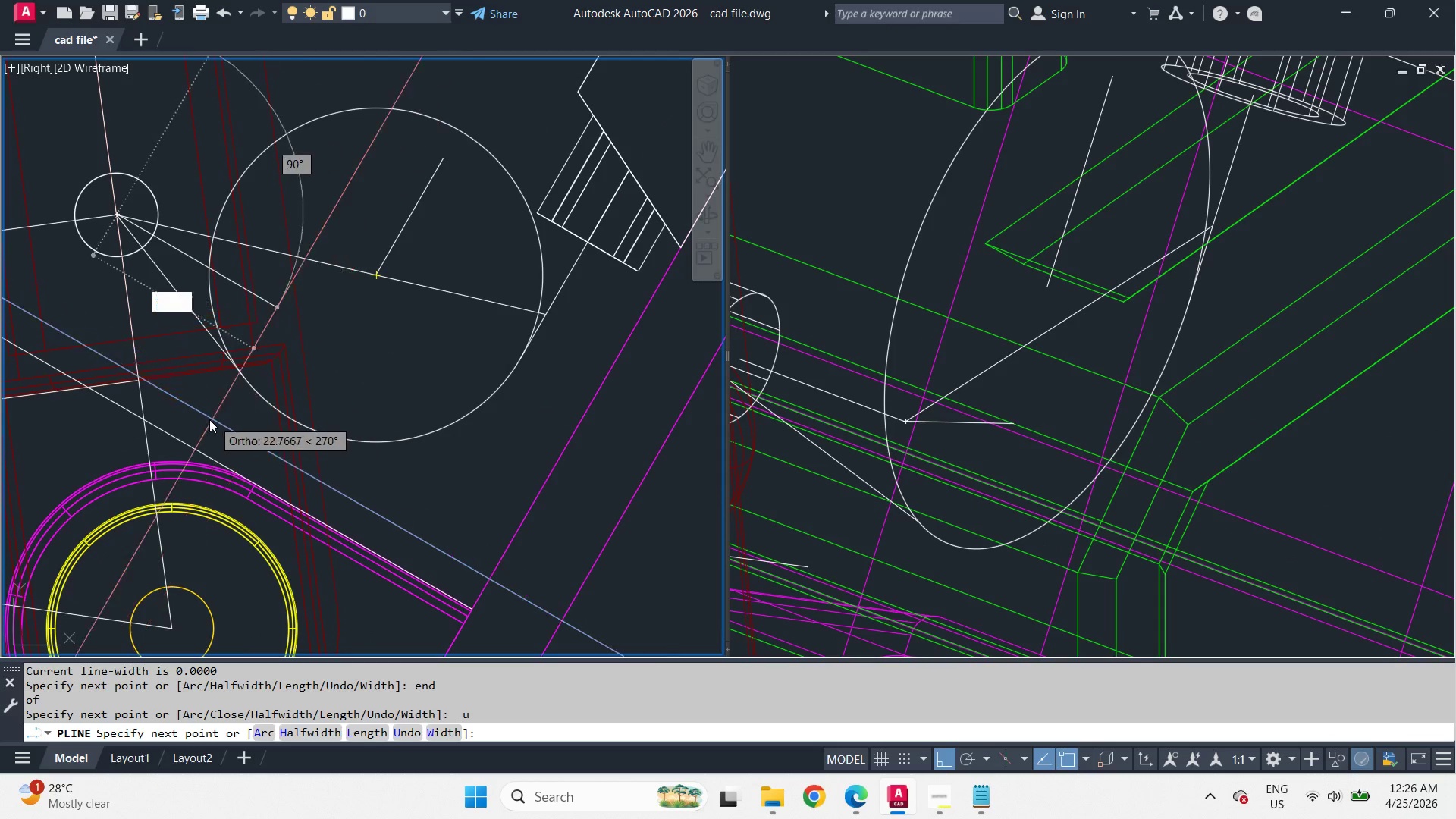 
scroll: coordinate [202, 408], scroll_direction: up, amount: 1.0
 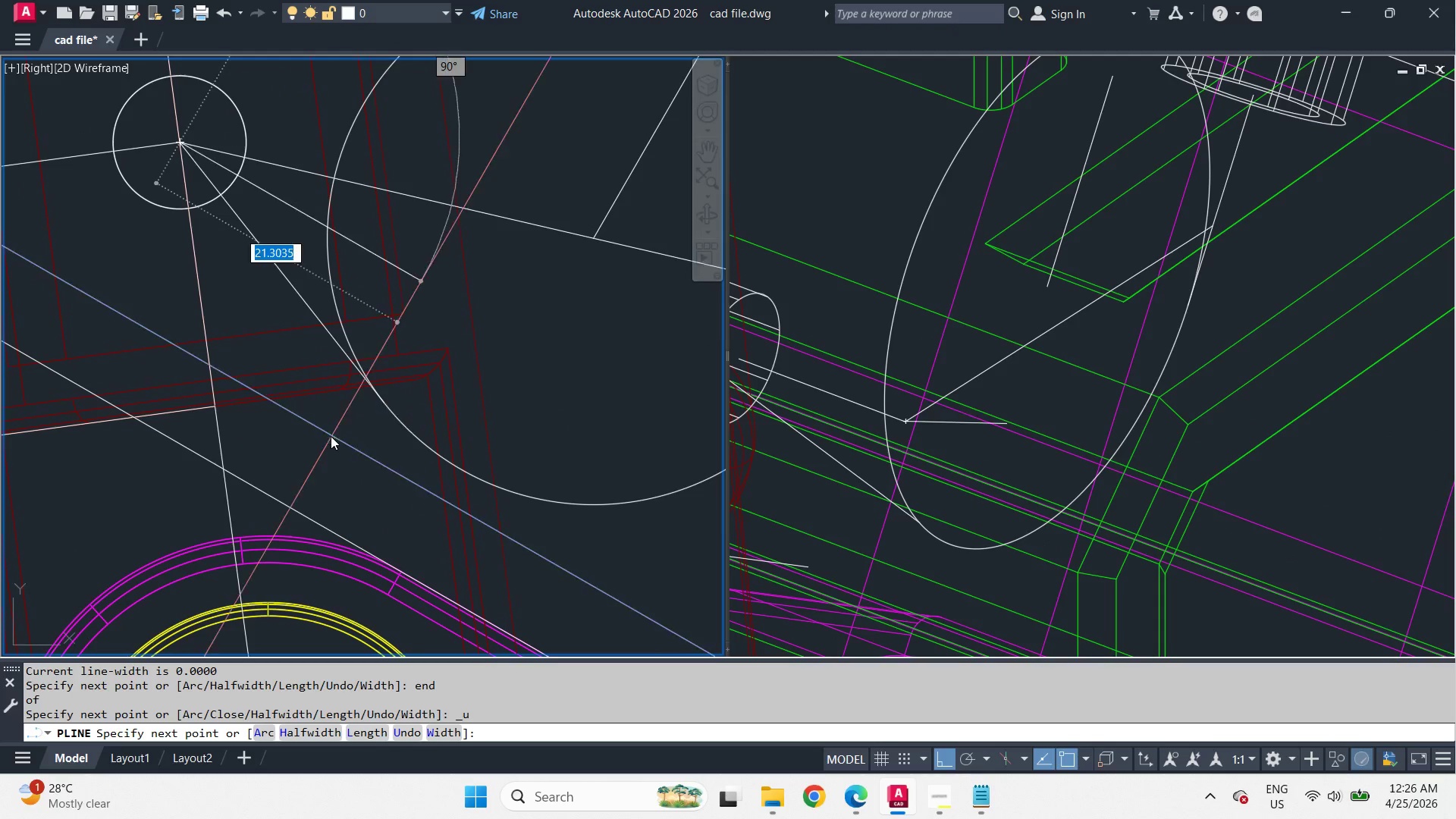 
type(end )
 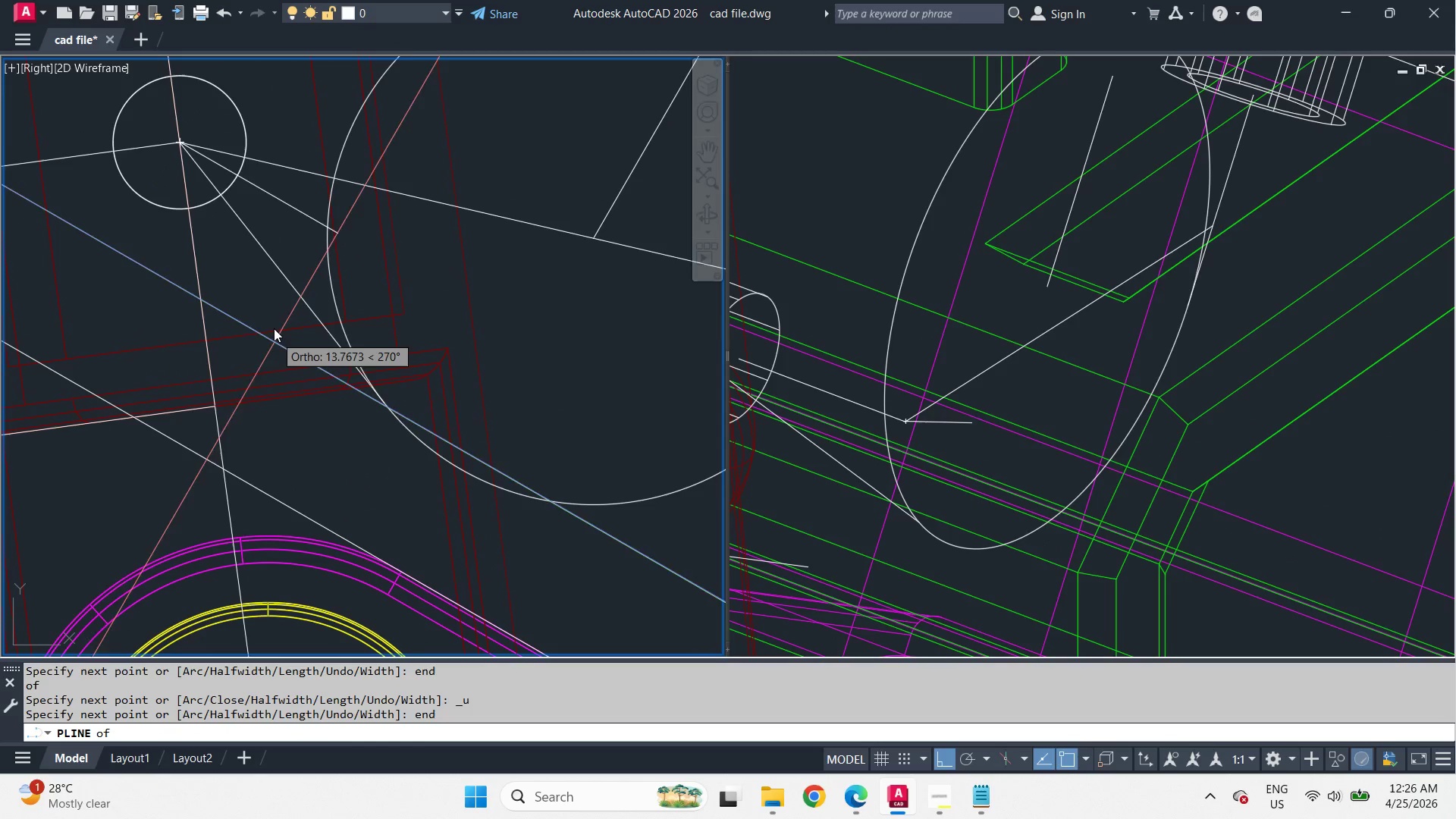 
mouse_move([282, 318])
 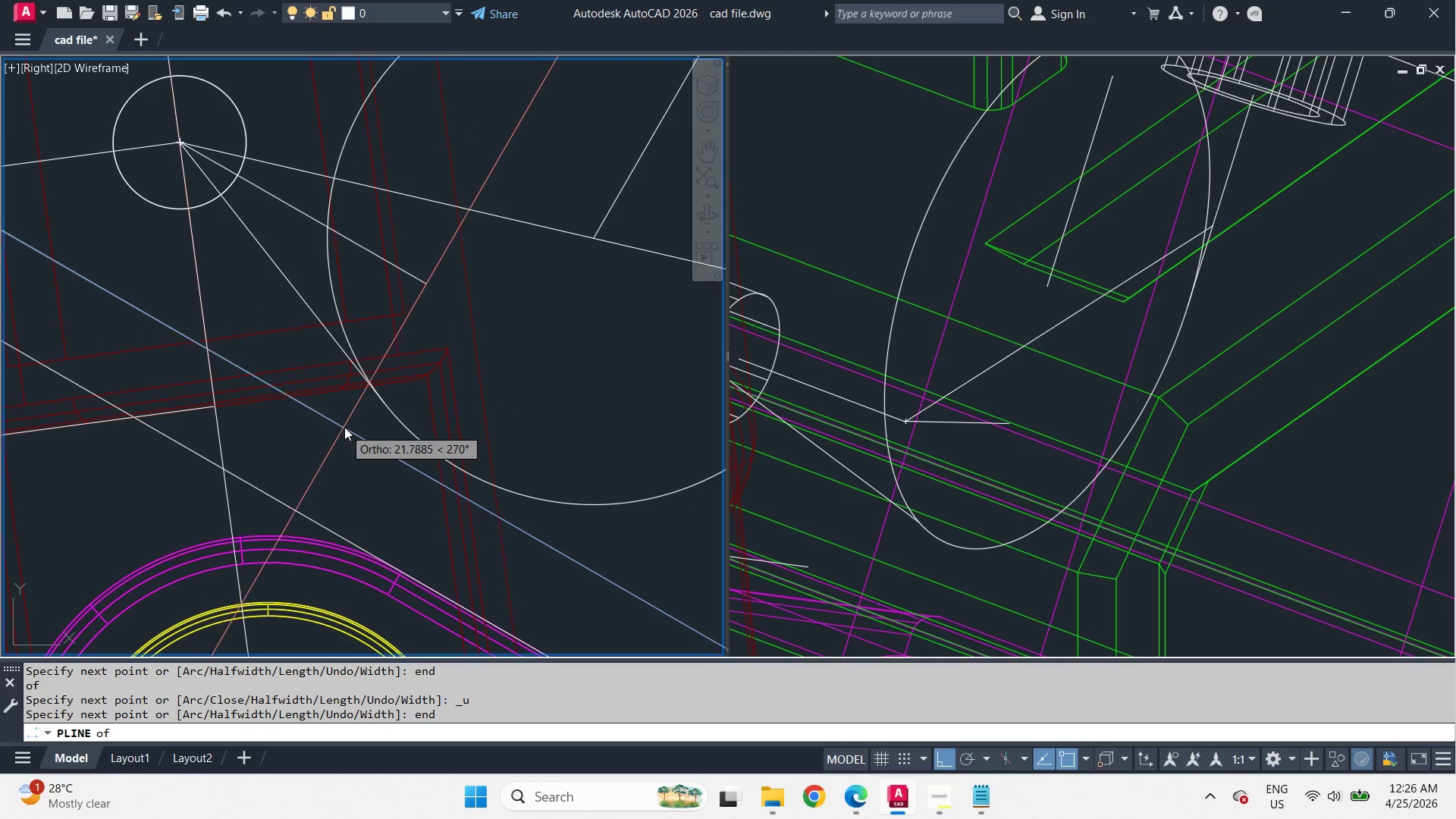 
scroll: coordinate [348, 421], scroll_direction: up, amount: 1.0
 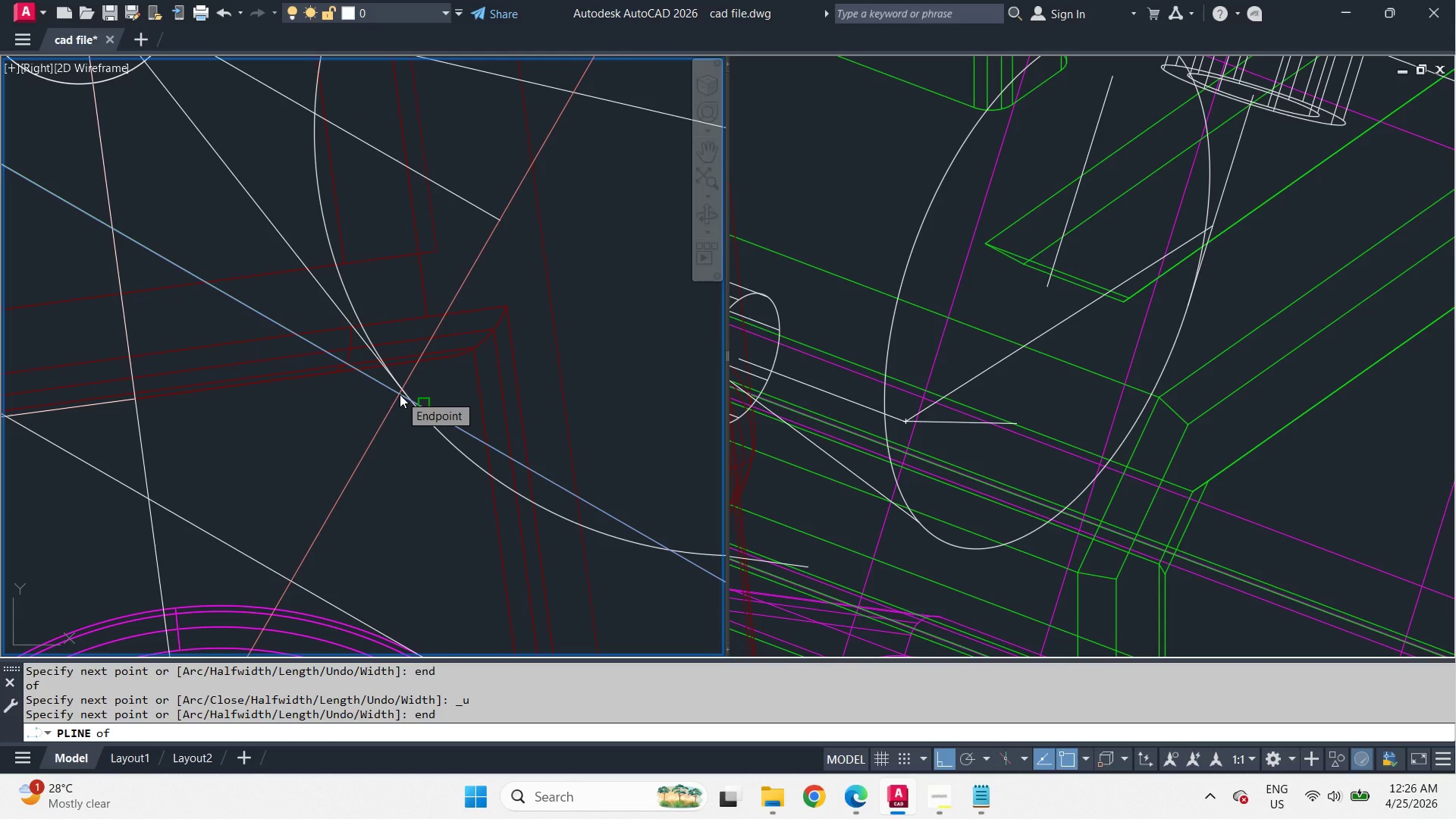 
left_click([400, 394])
 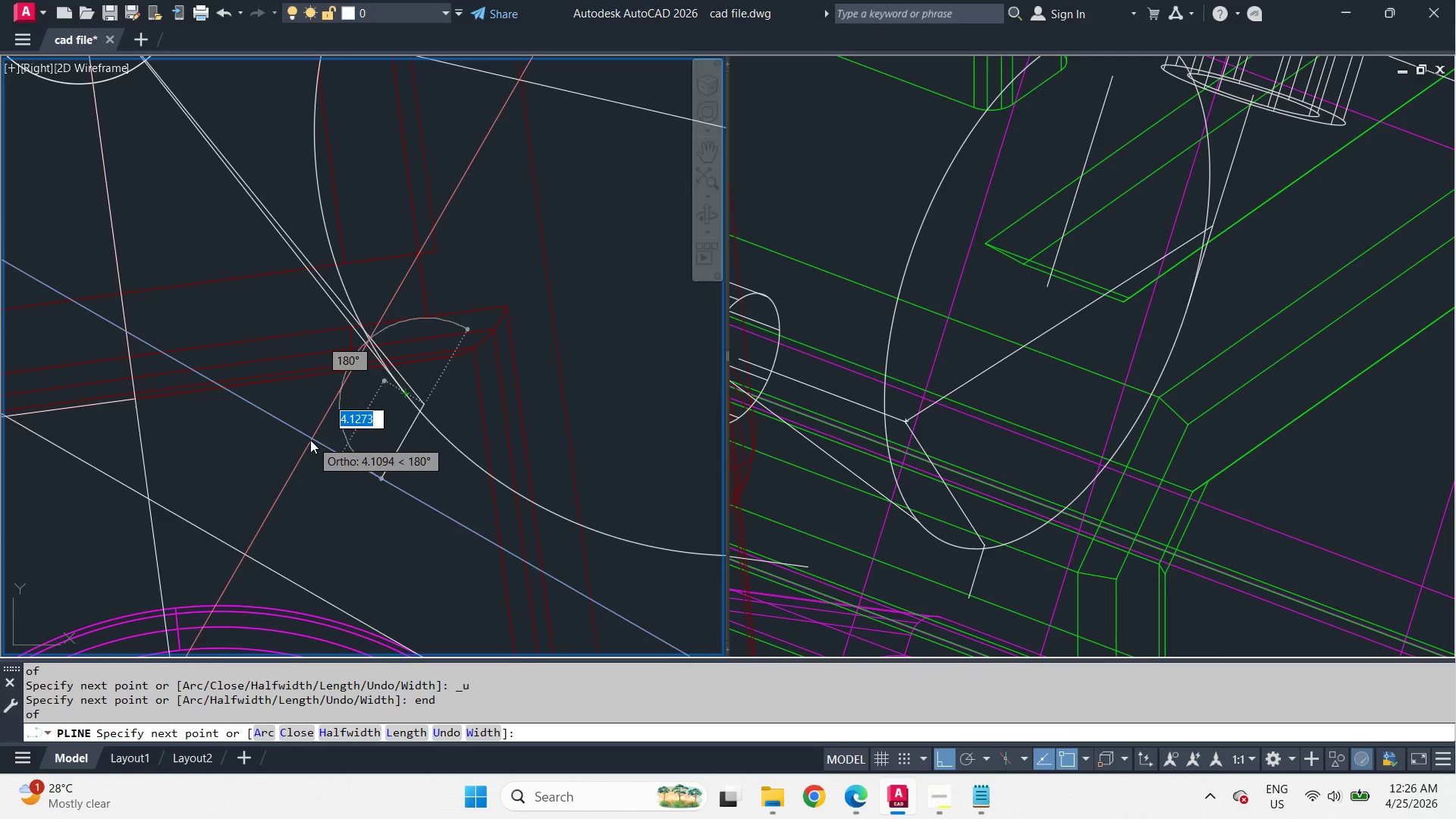 
scroll: coordinate [309, 441], scroll_direction: down, amount: 2.0
 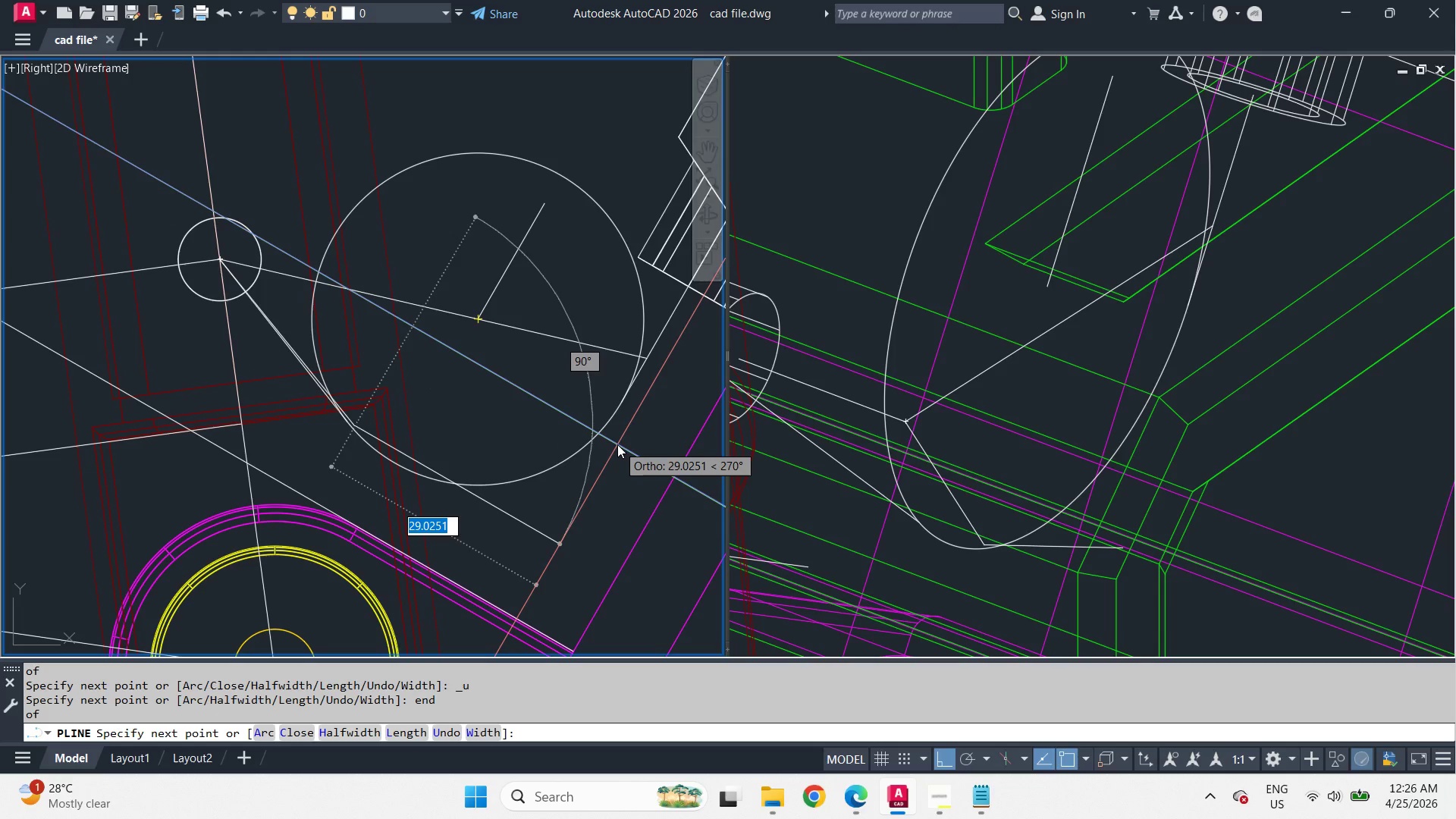 
type(end )
 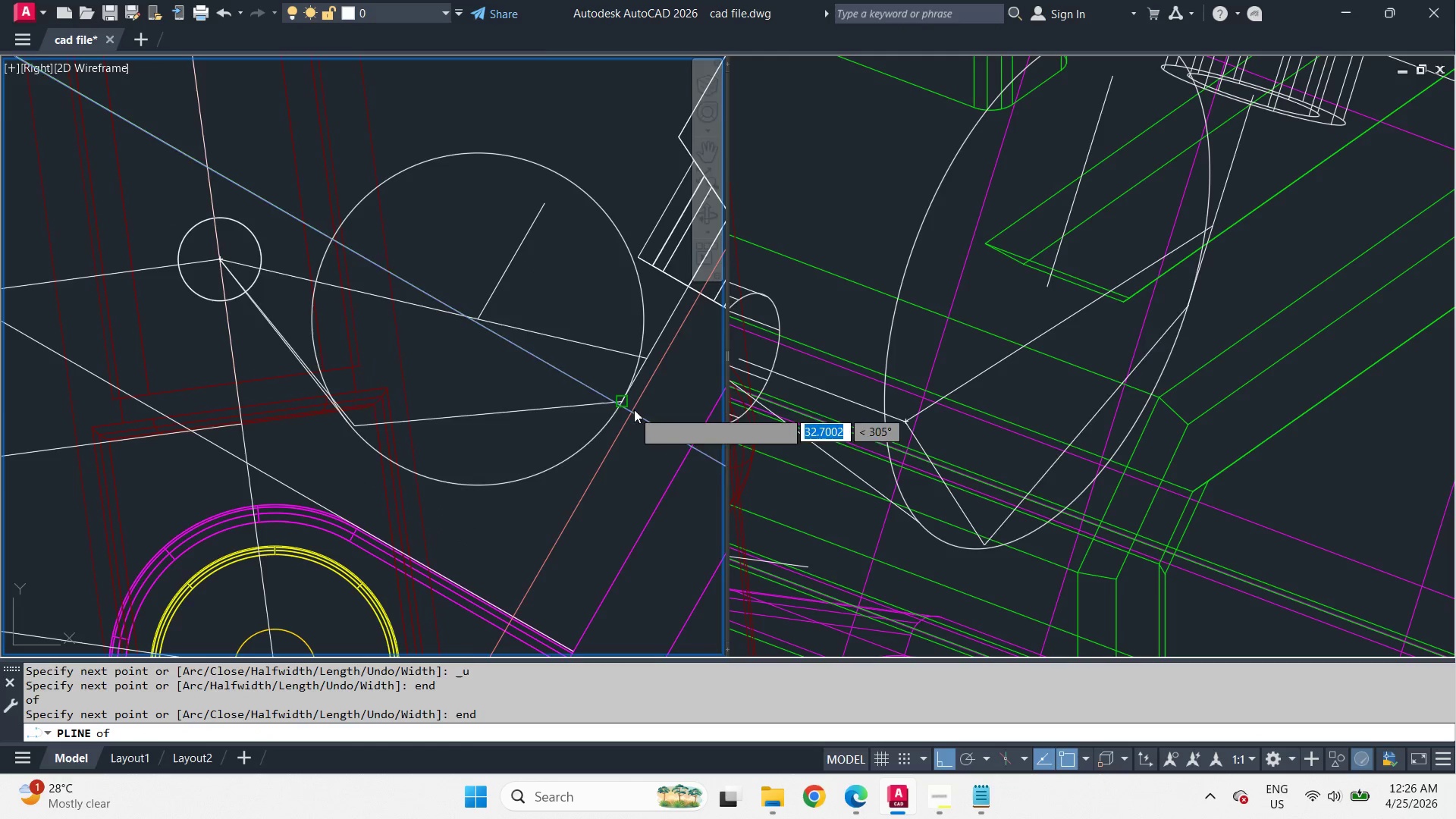 
scroll: coordinate [640, 399], scroll_direction: up, amount: 1.0
 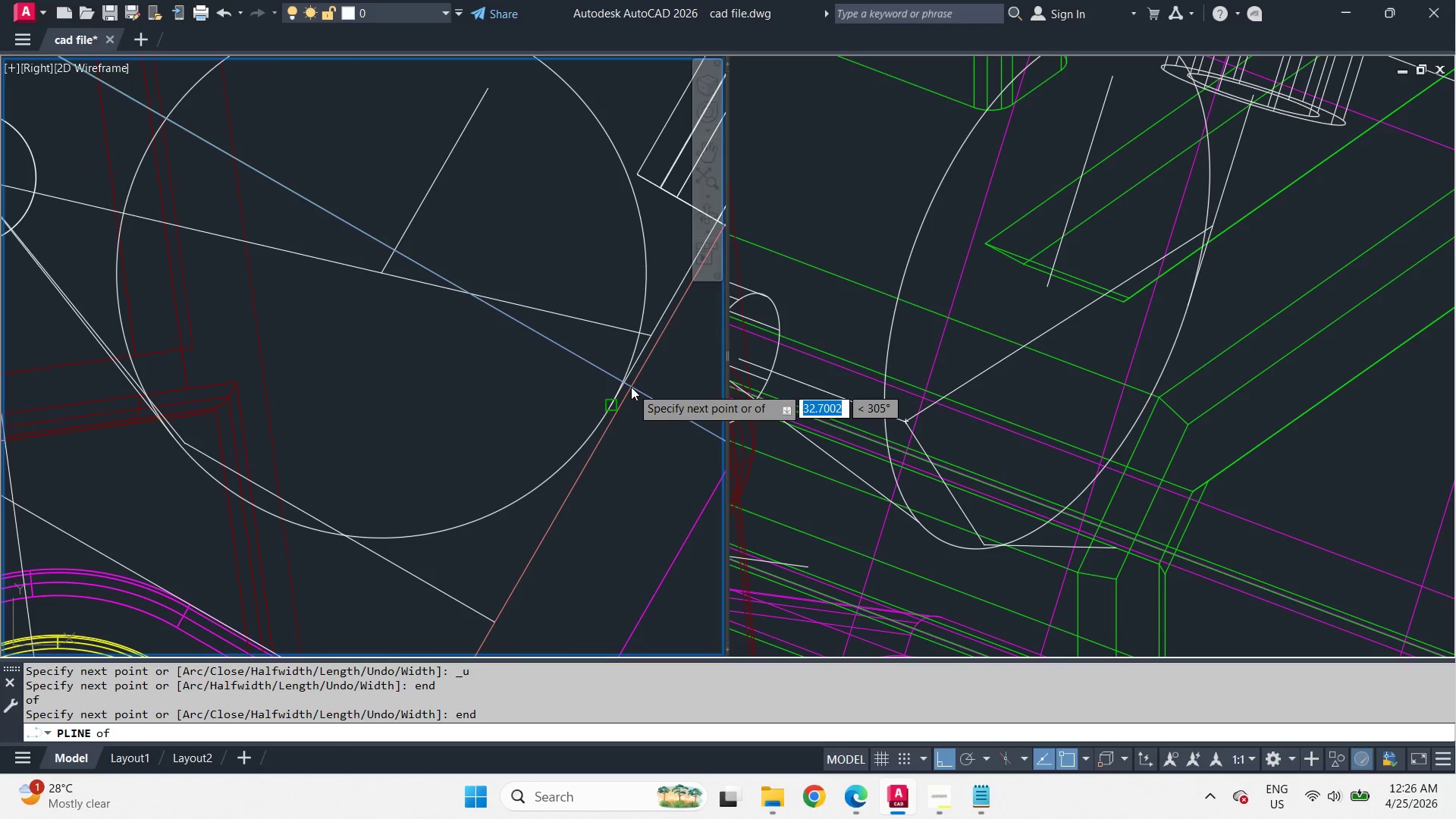 
left_click([631, 387])
 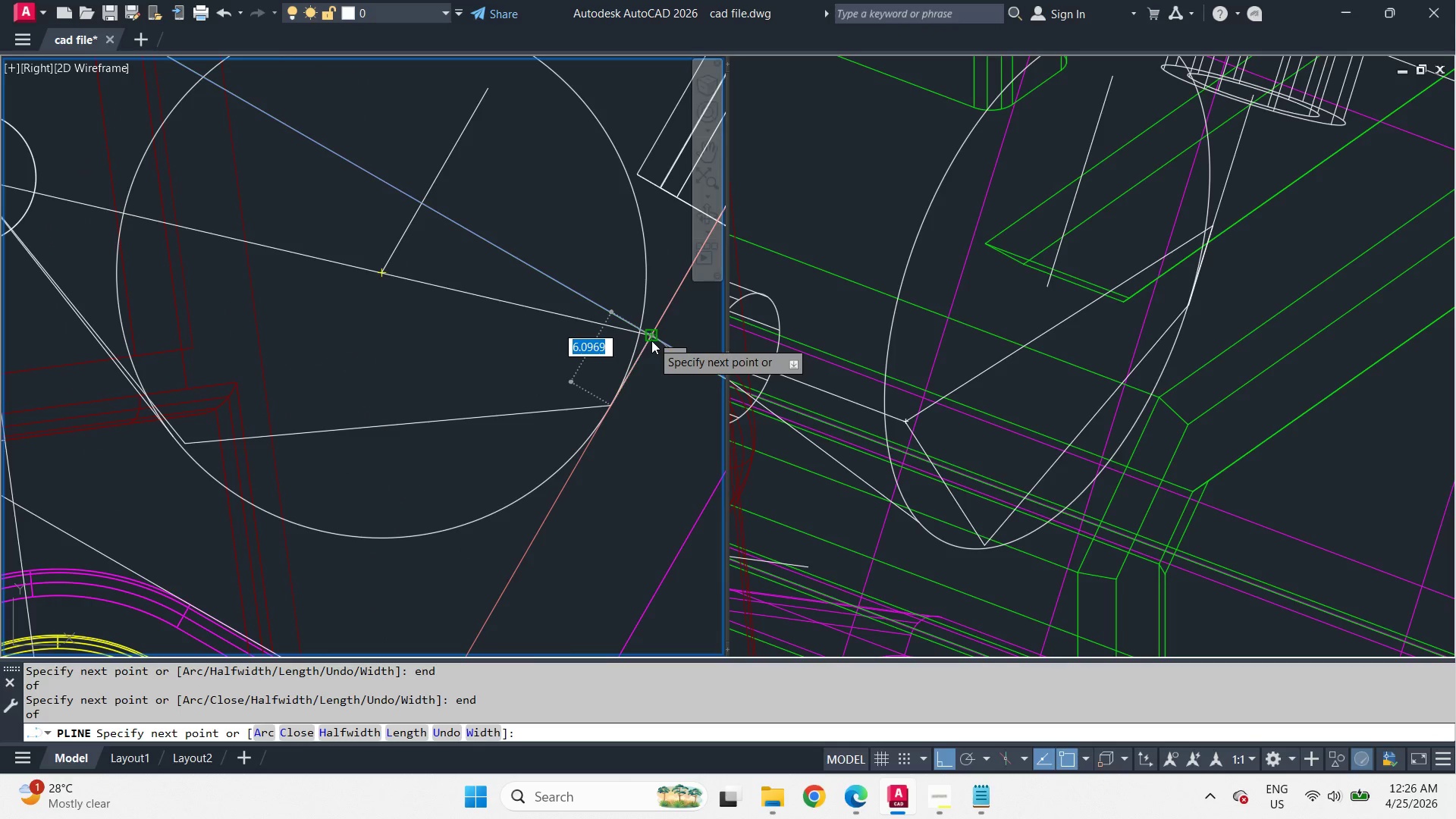 
left_click([651, 340])
 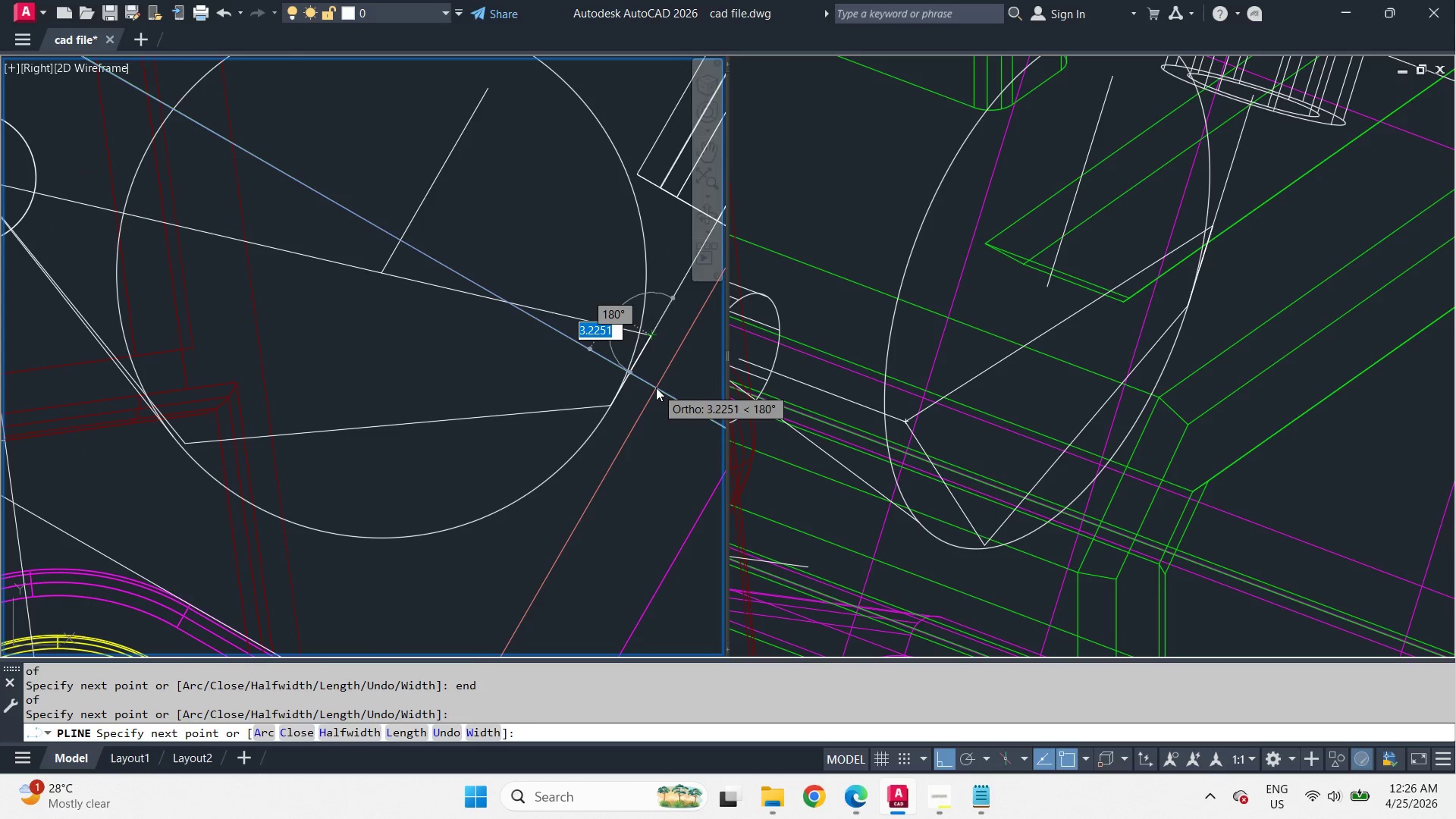 
key(Space)
 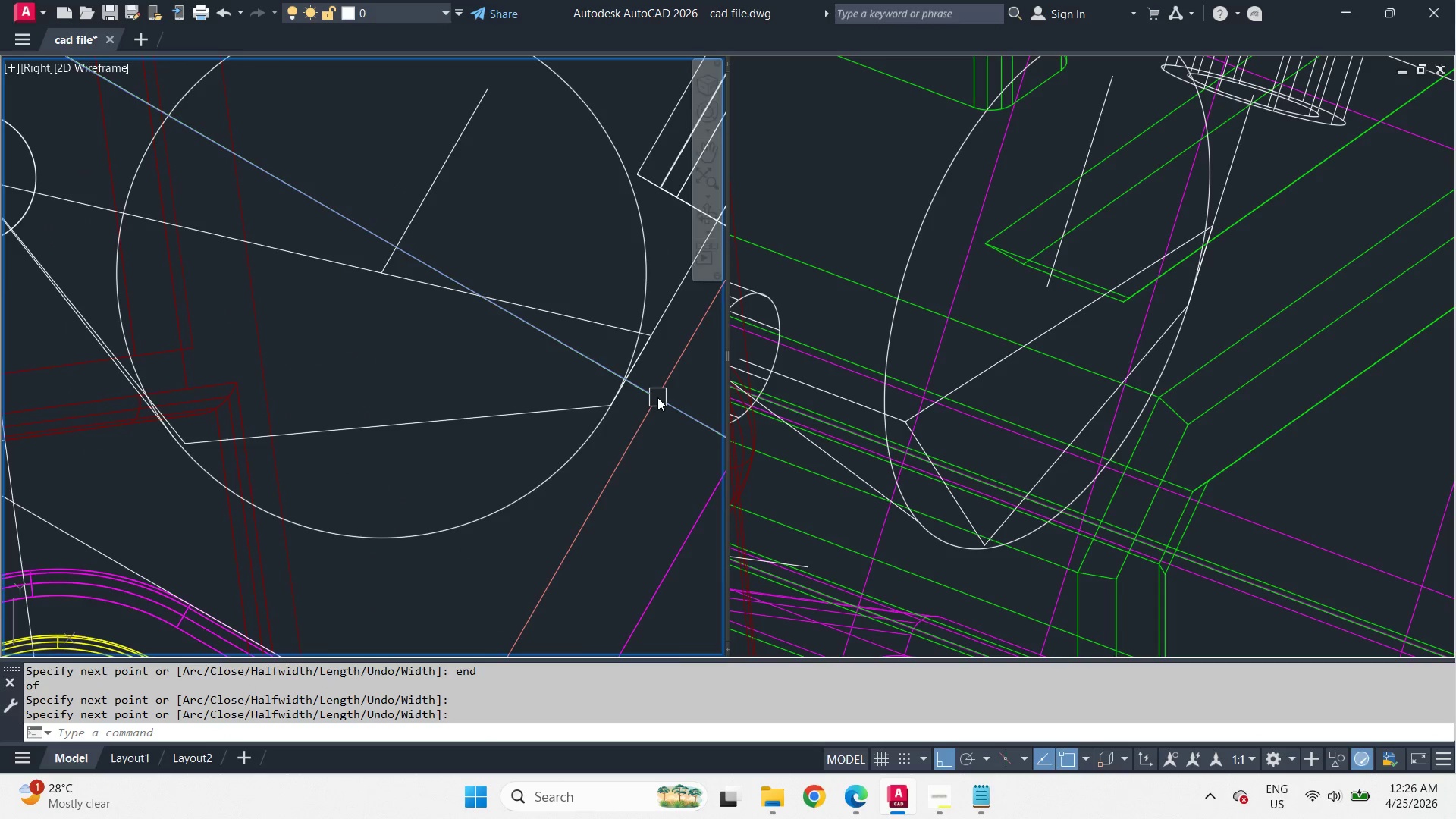 
scroll: coordinate [658, 400], scroll_direction: down, amount: 1.0
 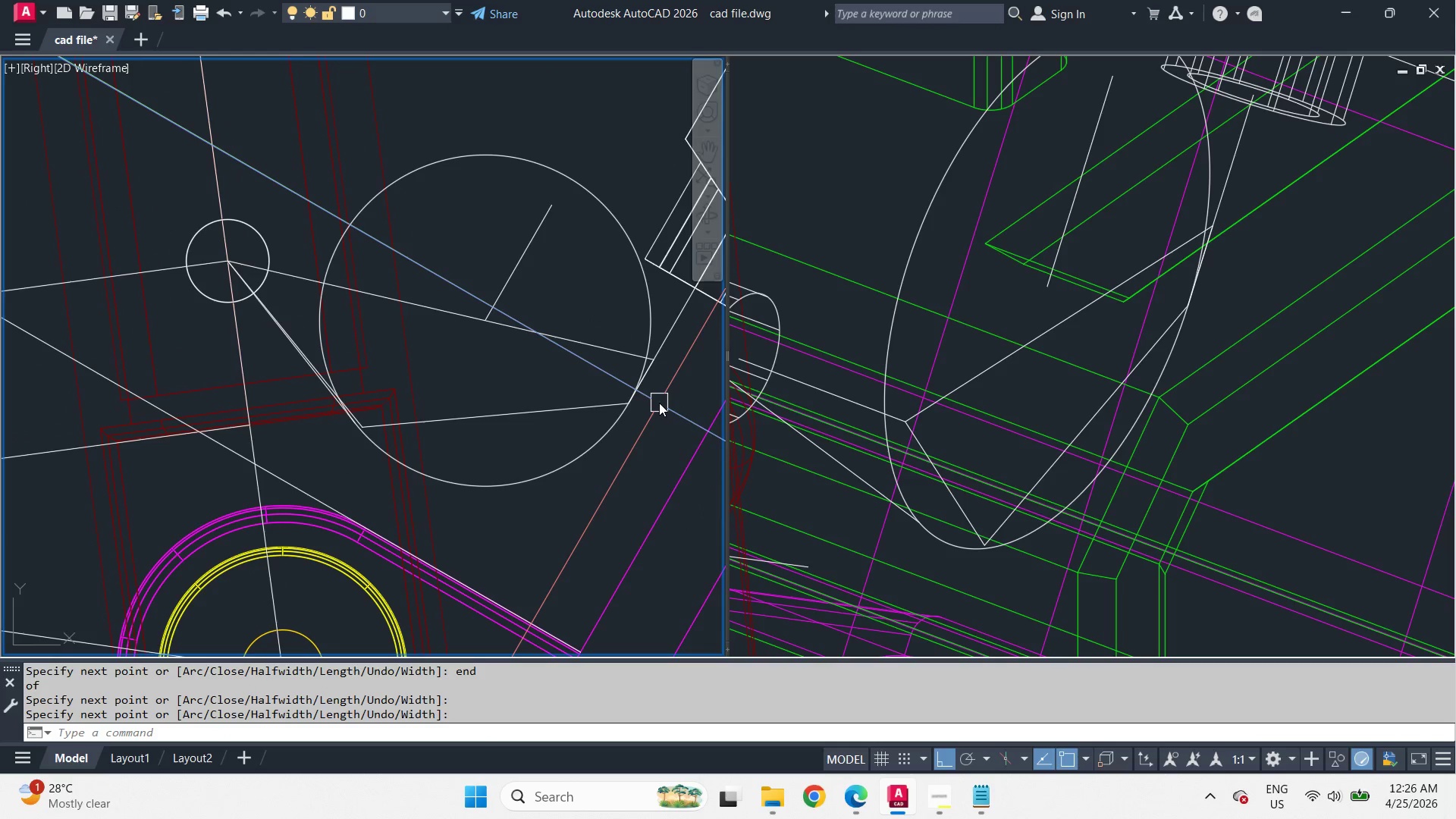 
key(F)
 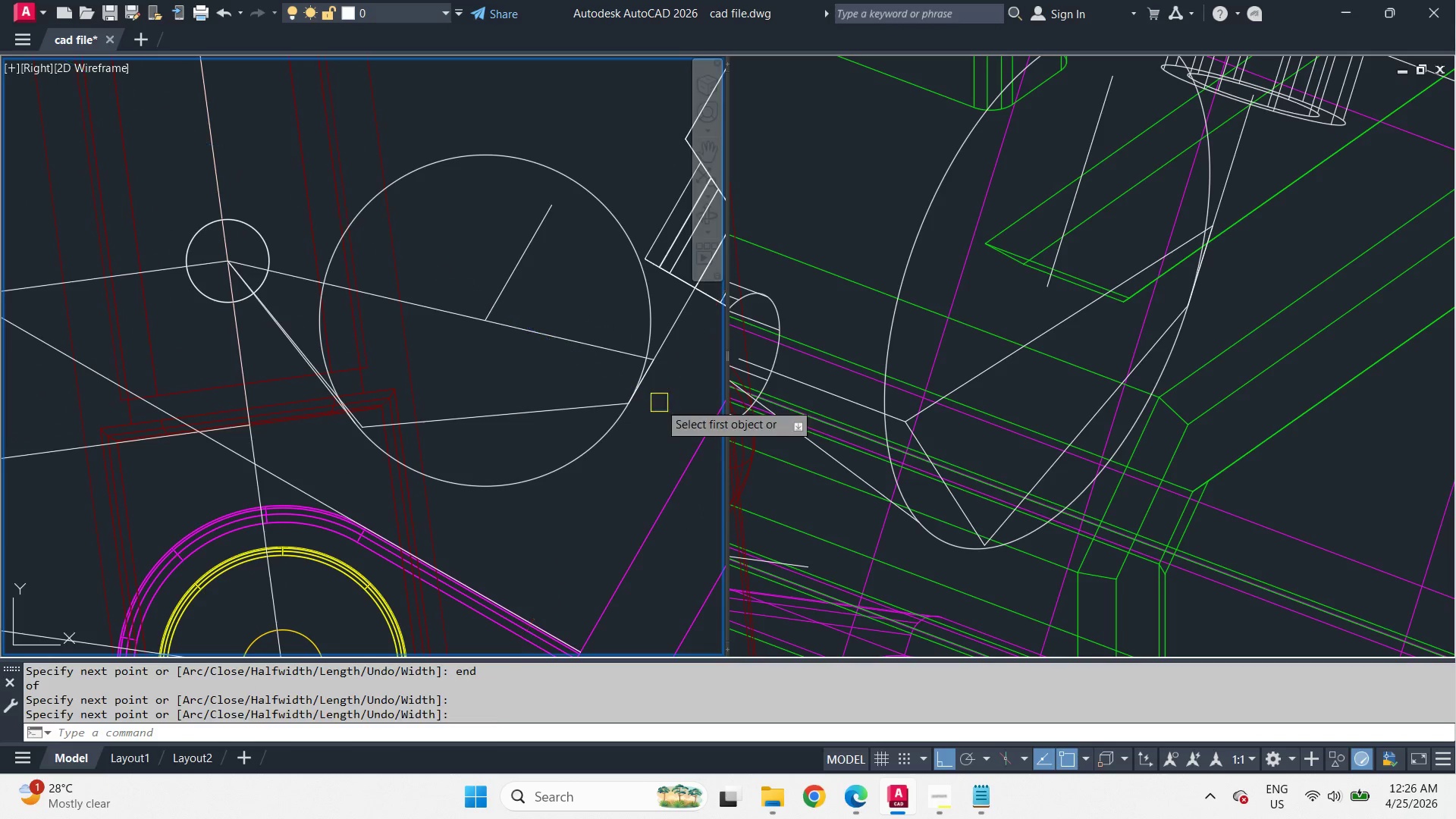 
key(Space)
 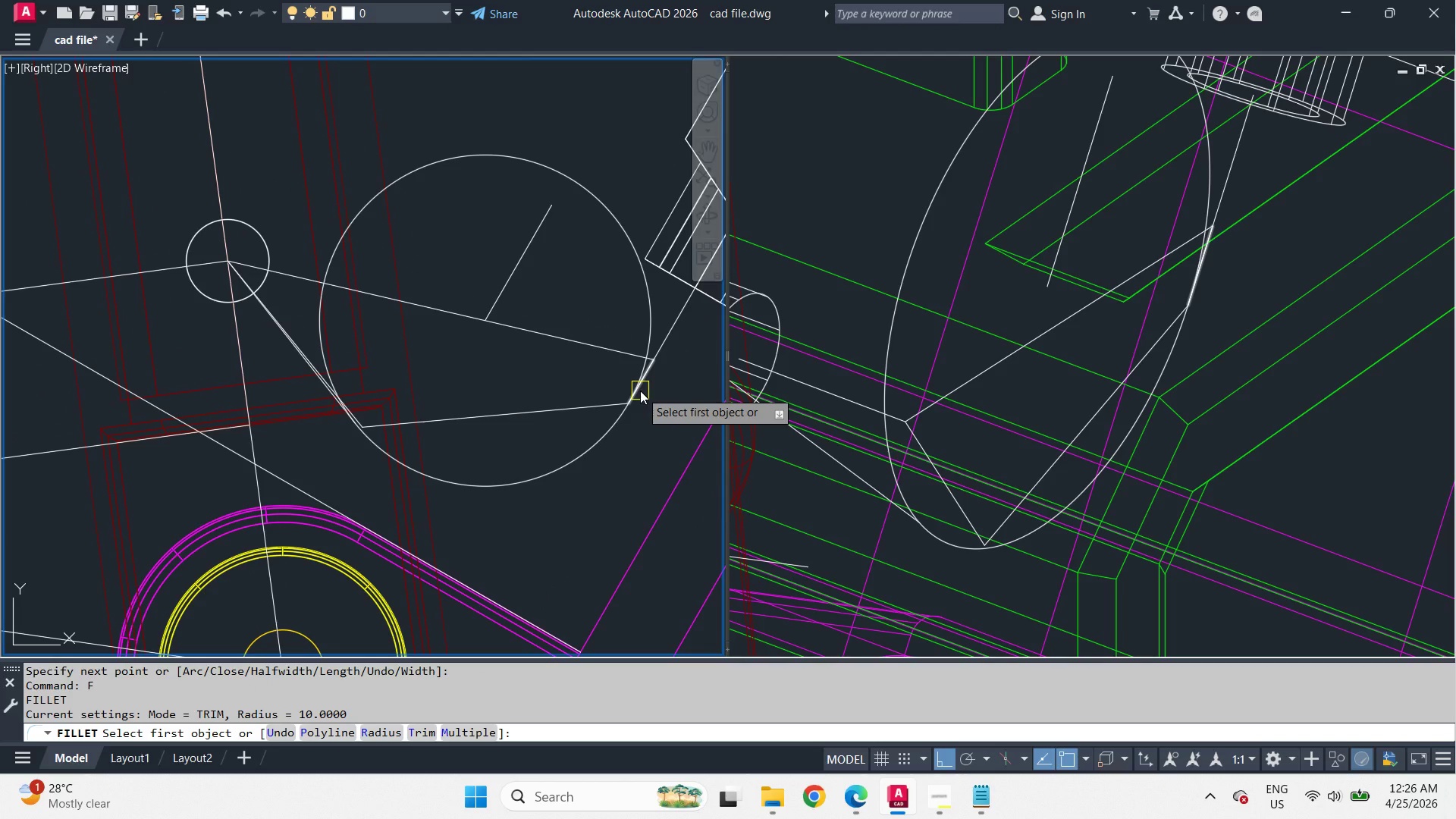 
type(r 20 )
 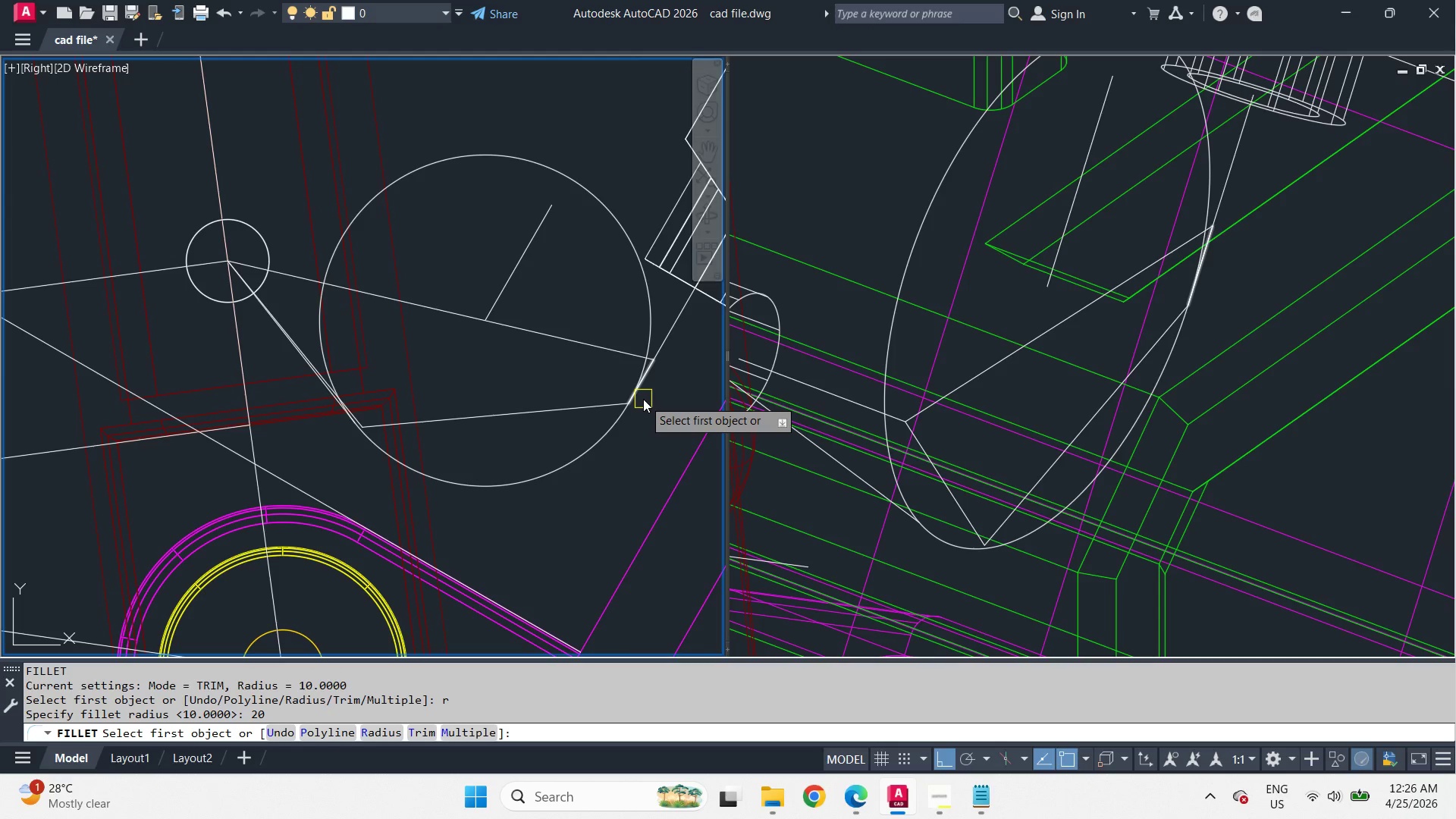 
left_click([643, 399])
 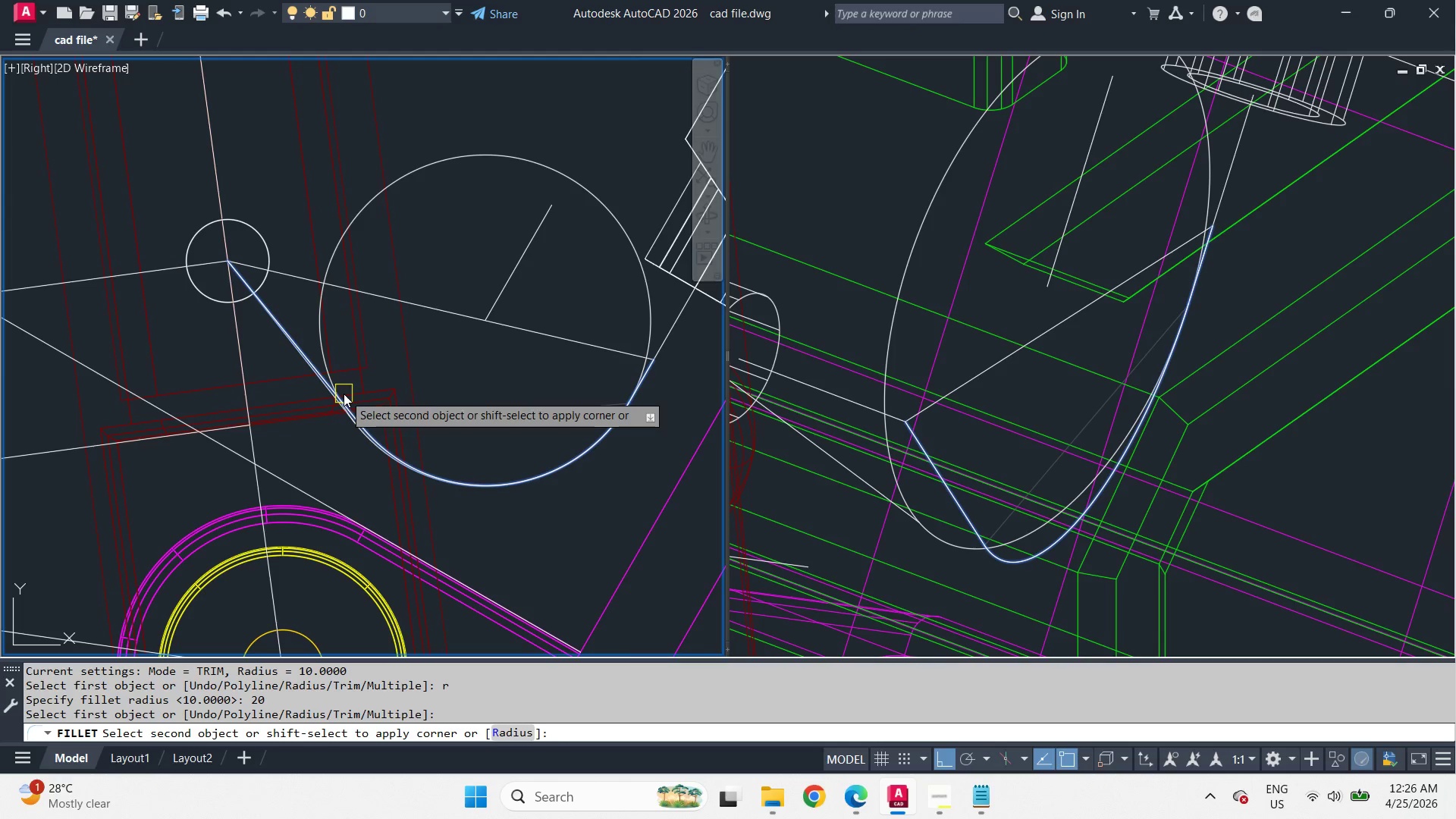 
left_click([344, 394])
 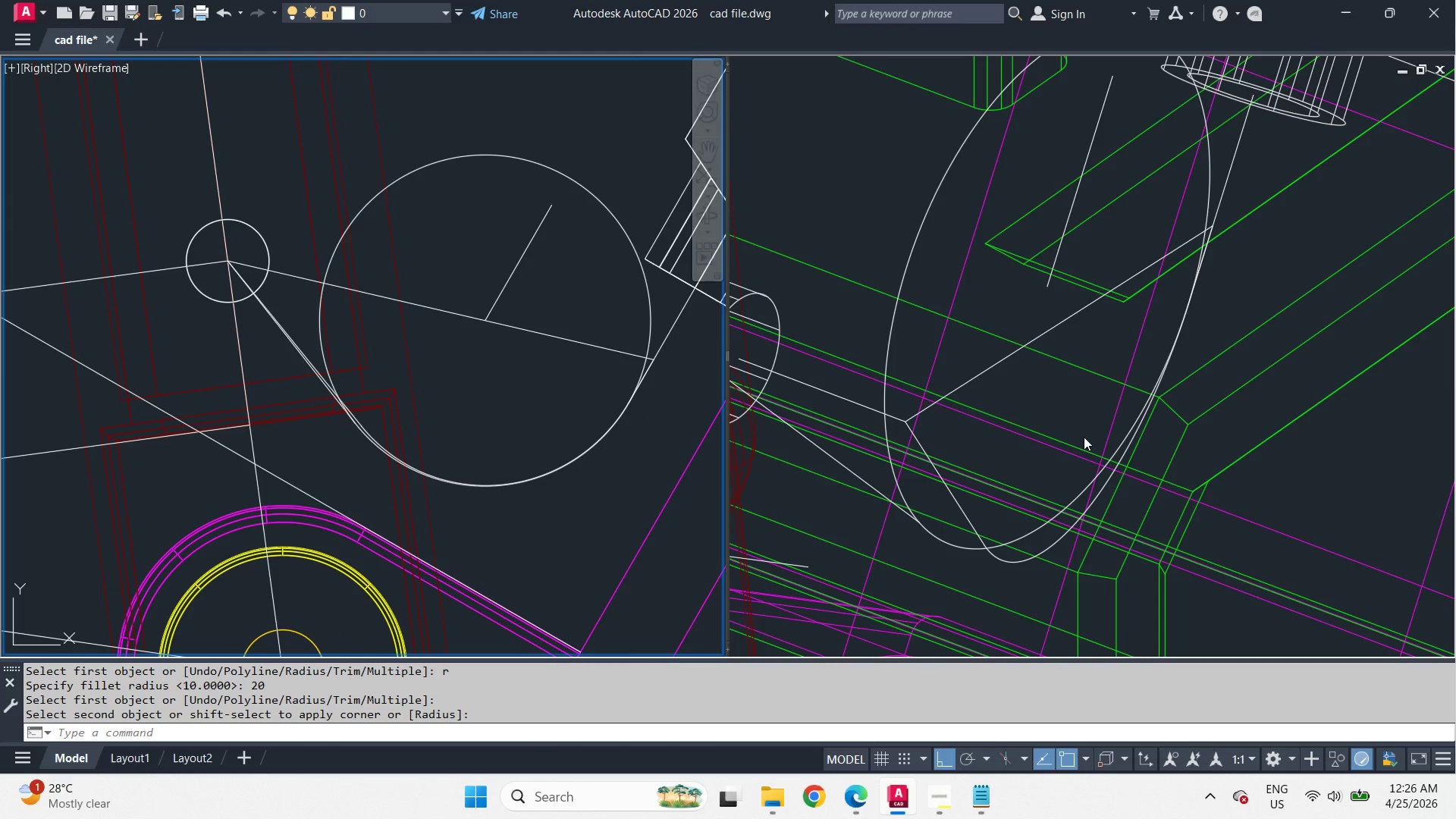 
left_click([1038, 460])
 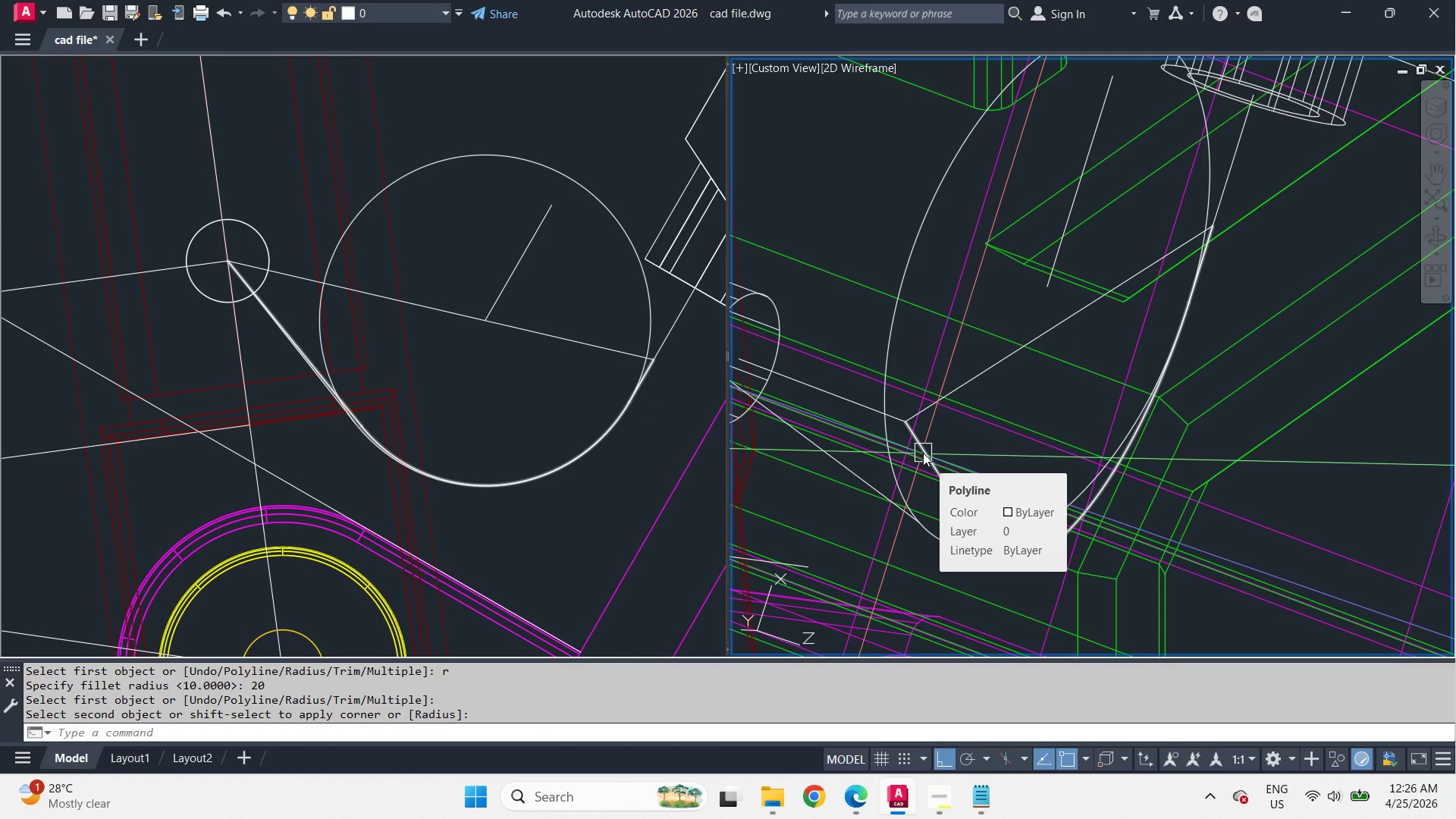 
left_click([923, 453])
 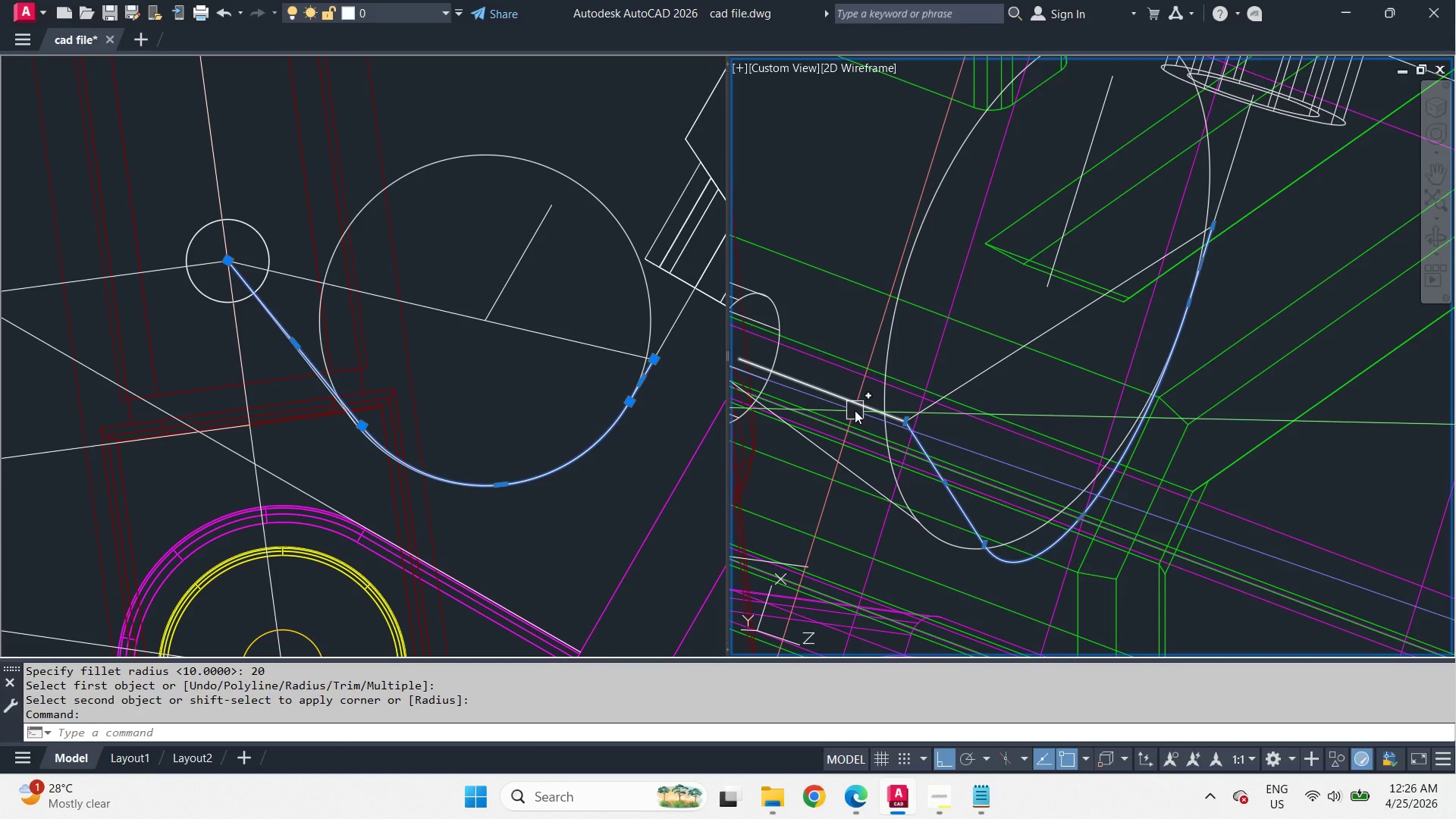 
left_click([855, 410])
 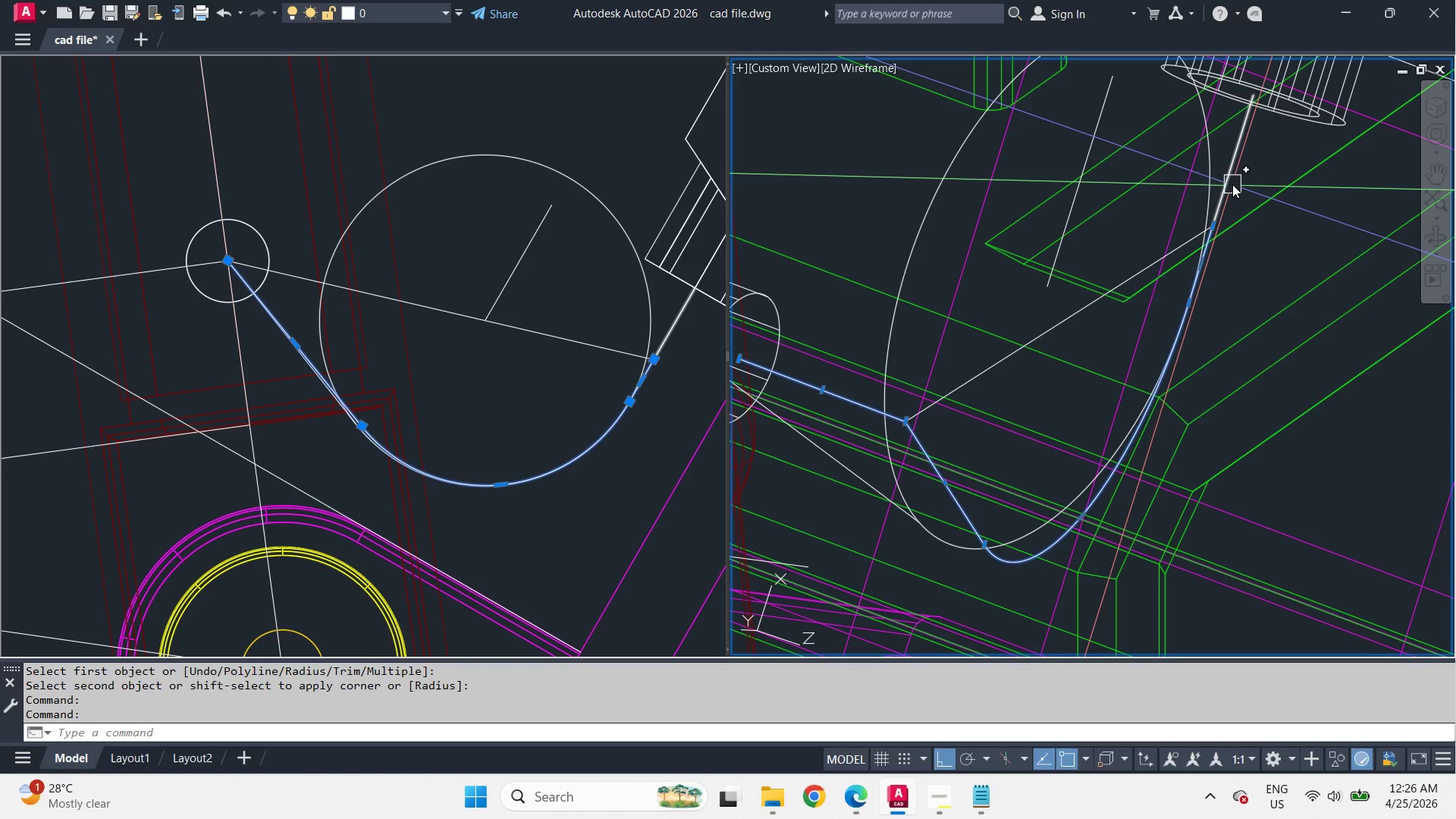 
left_click([1232, 184])
 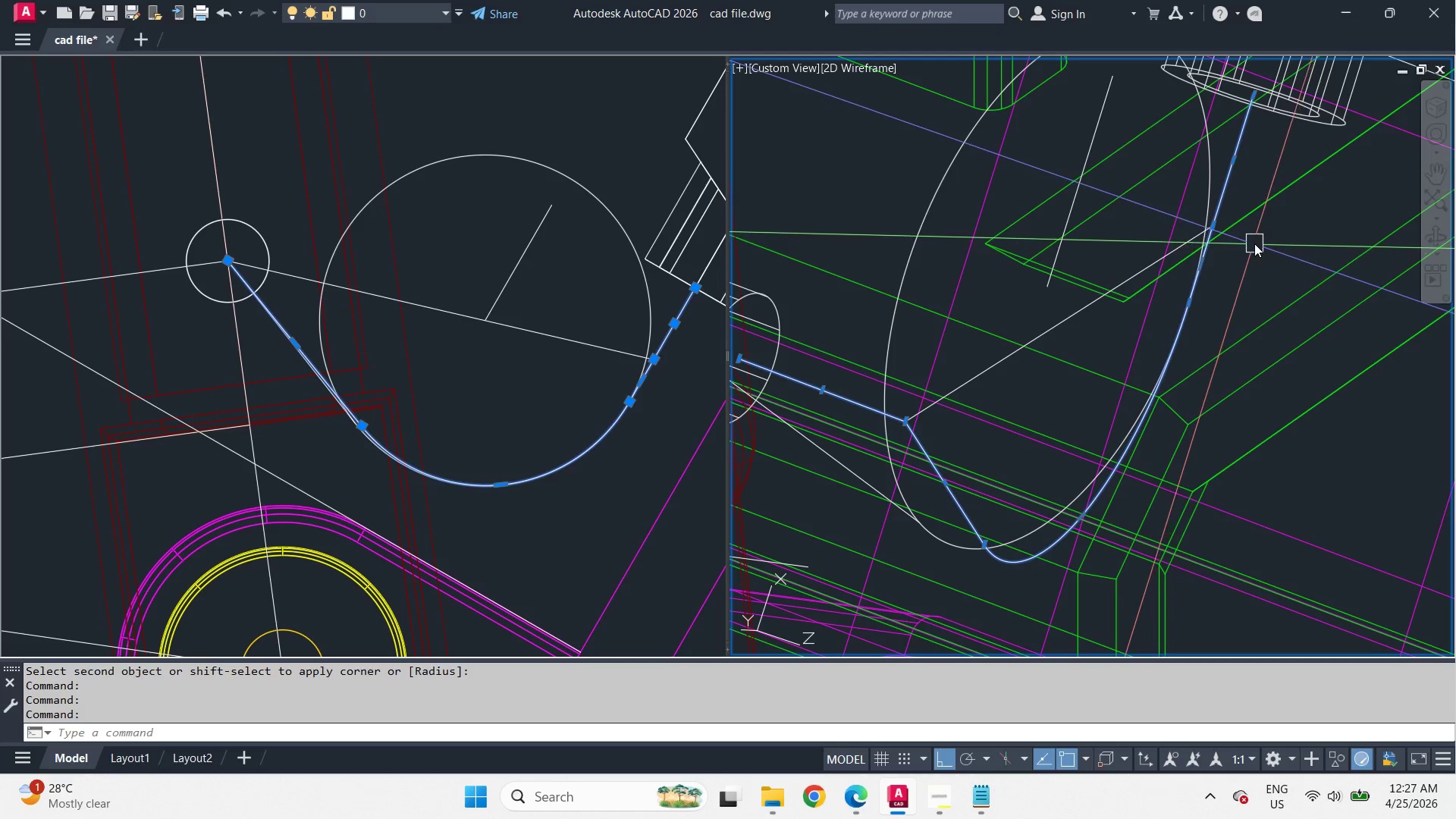 
key(J)
 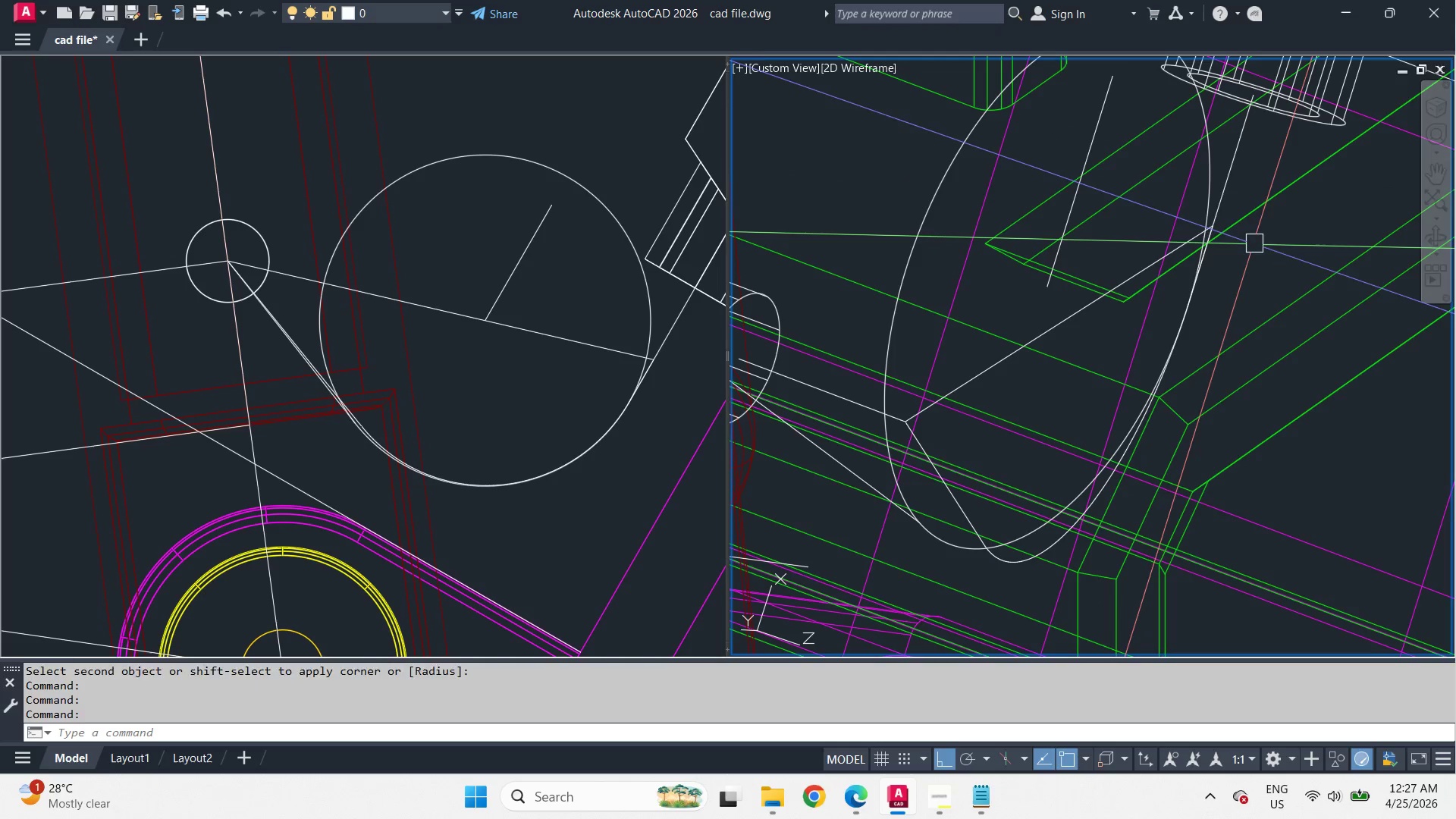 
key(Space)
 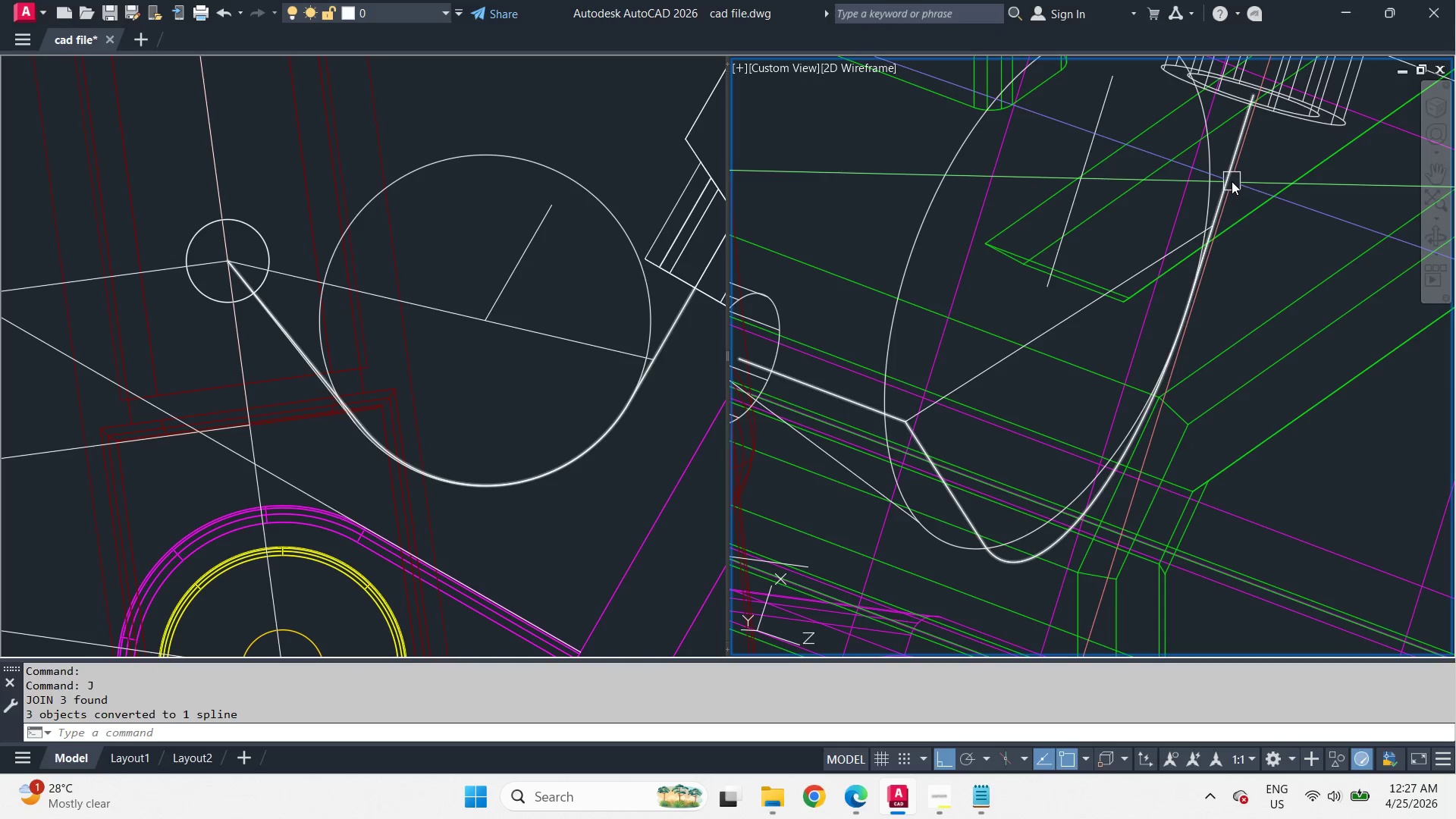 
left_click([1232, 181])
 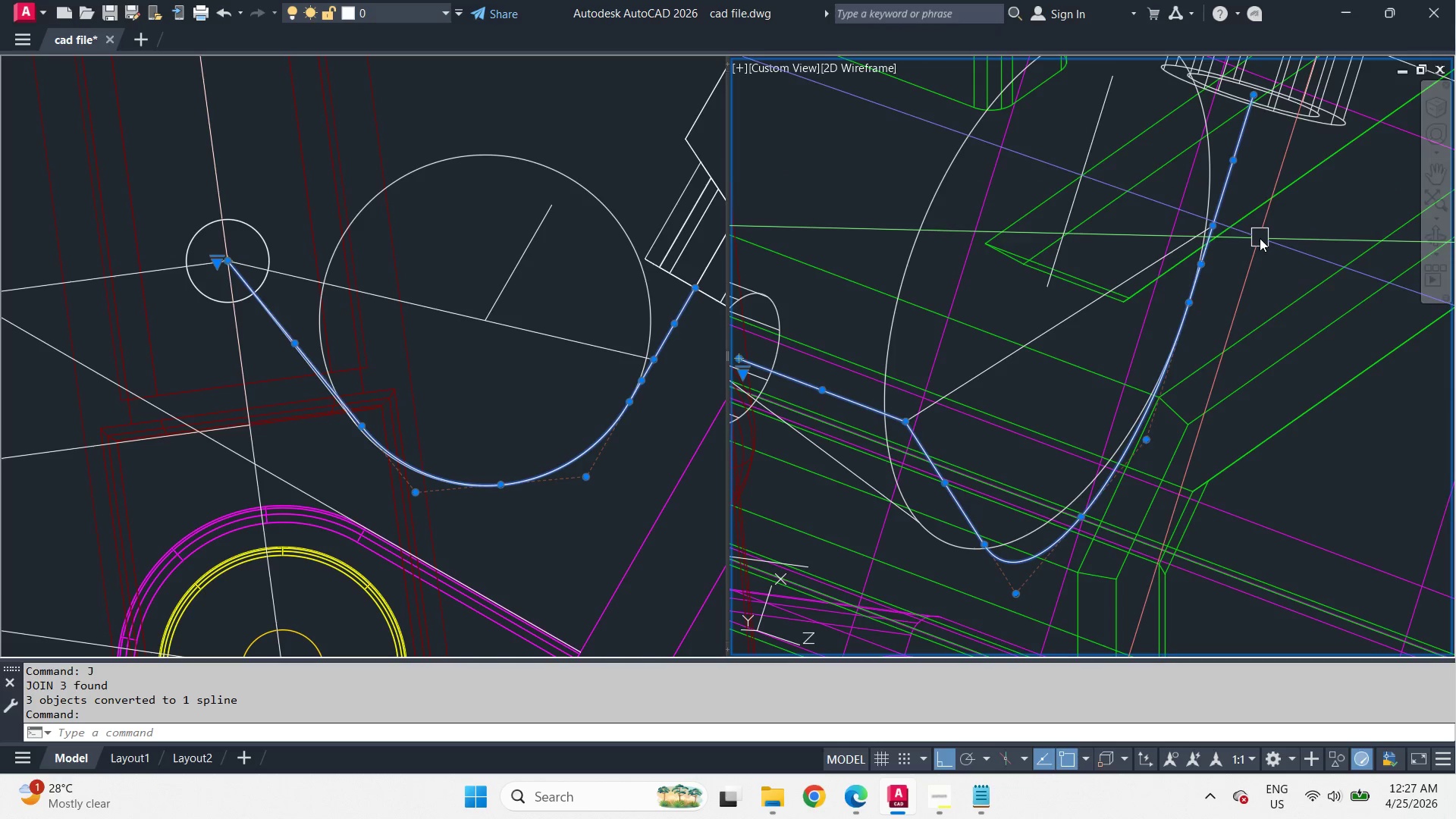 
key(Control+Z)
 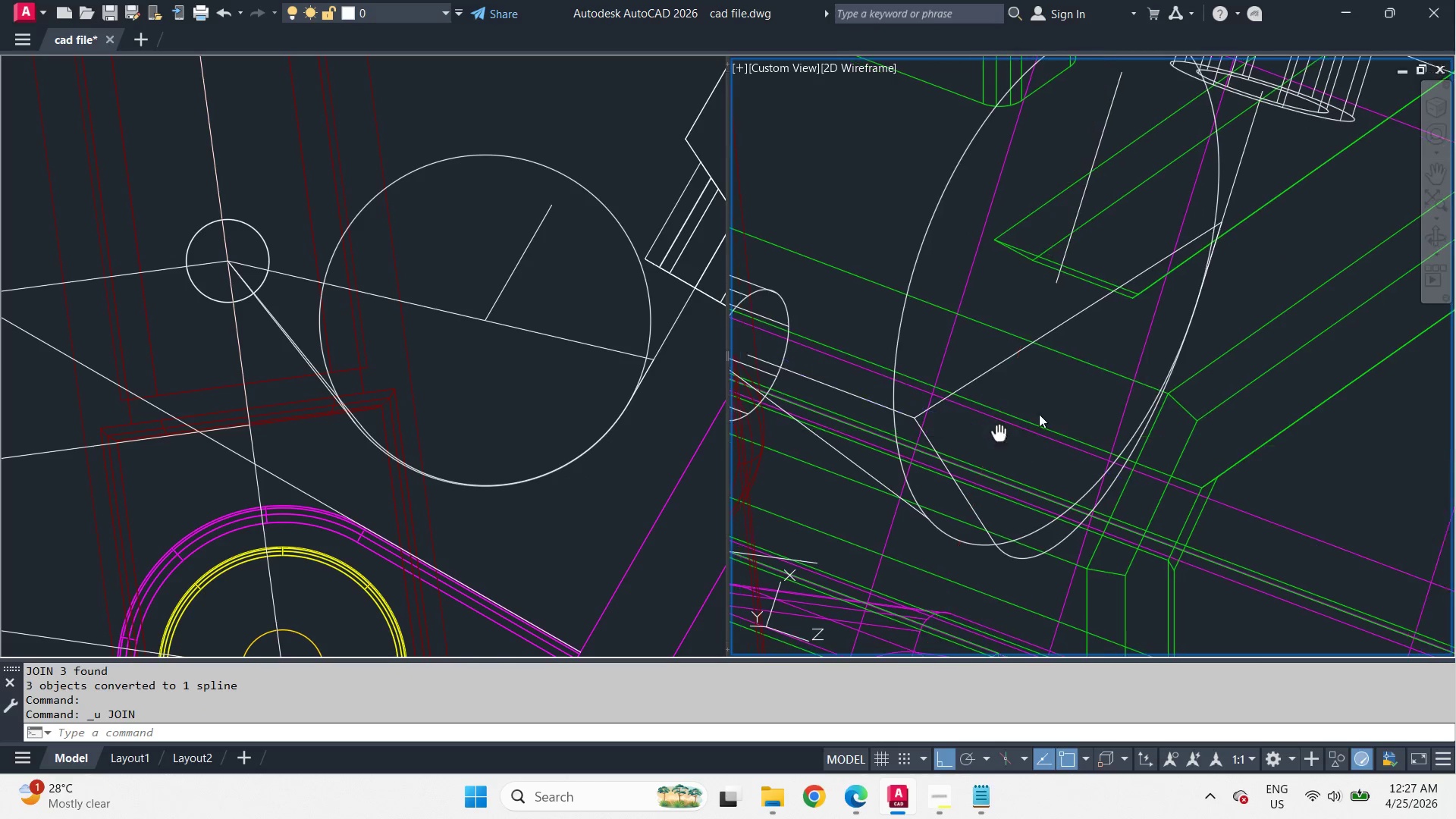 
type(f r 10 )
 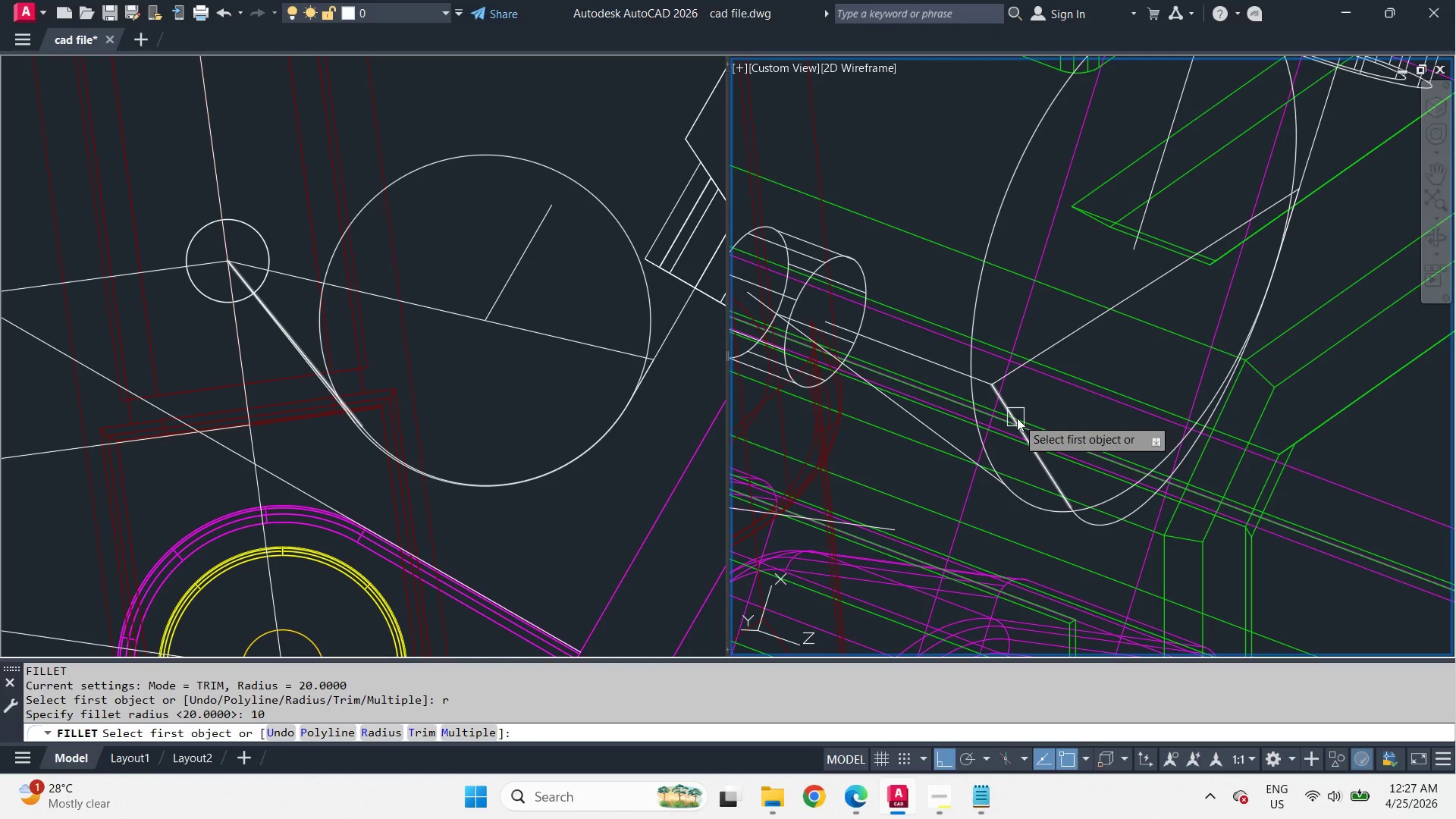 
left_click([1018, 419])
 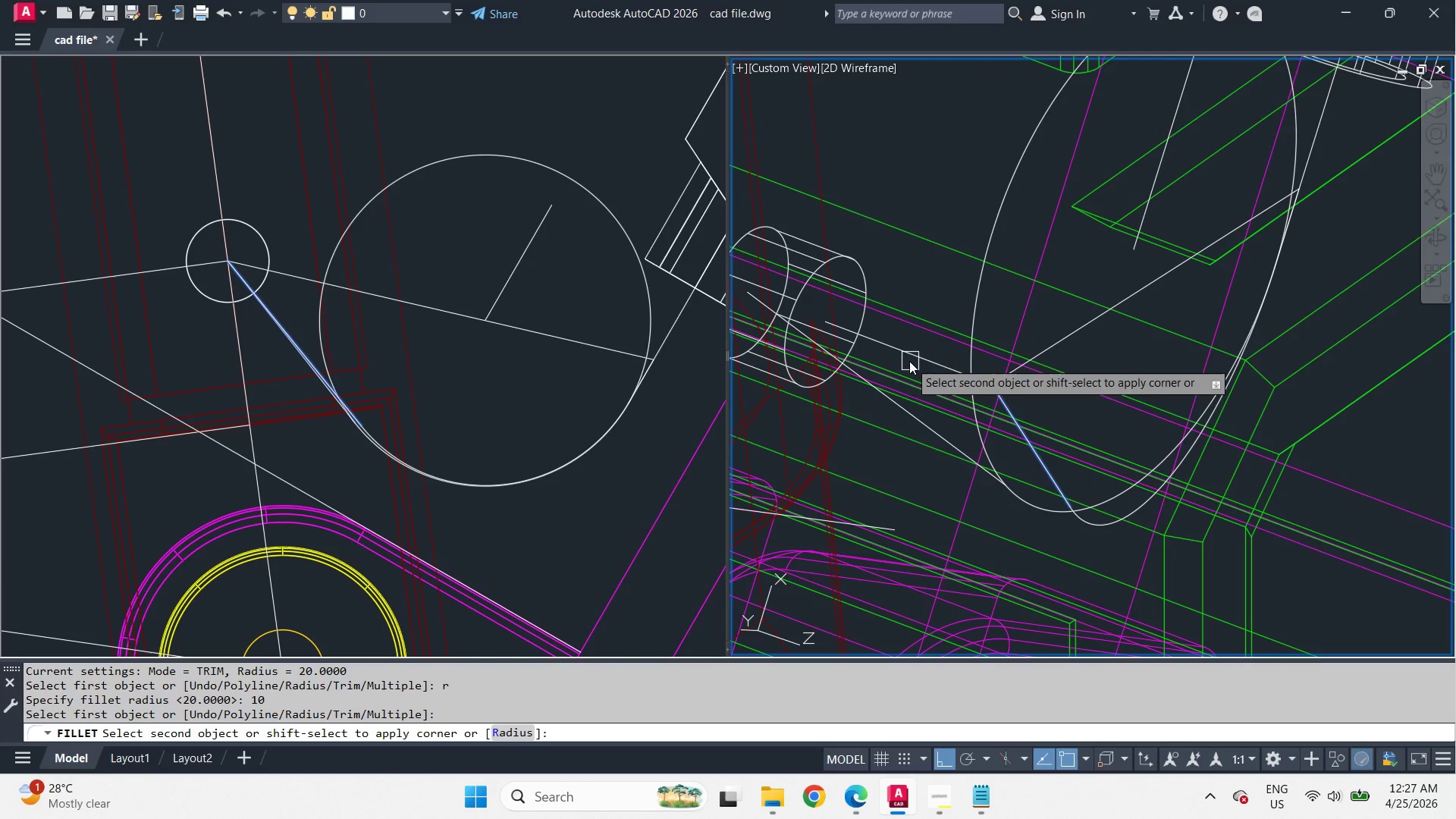 
left_click([908, 360])
 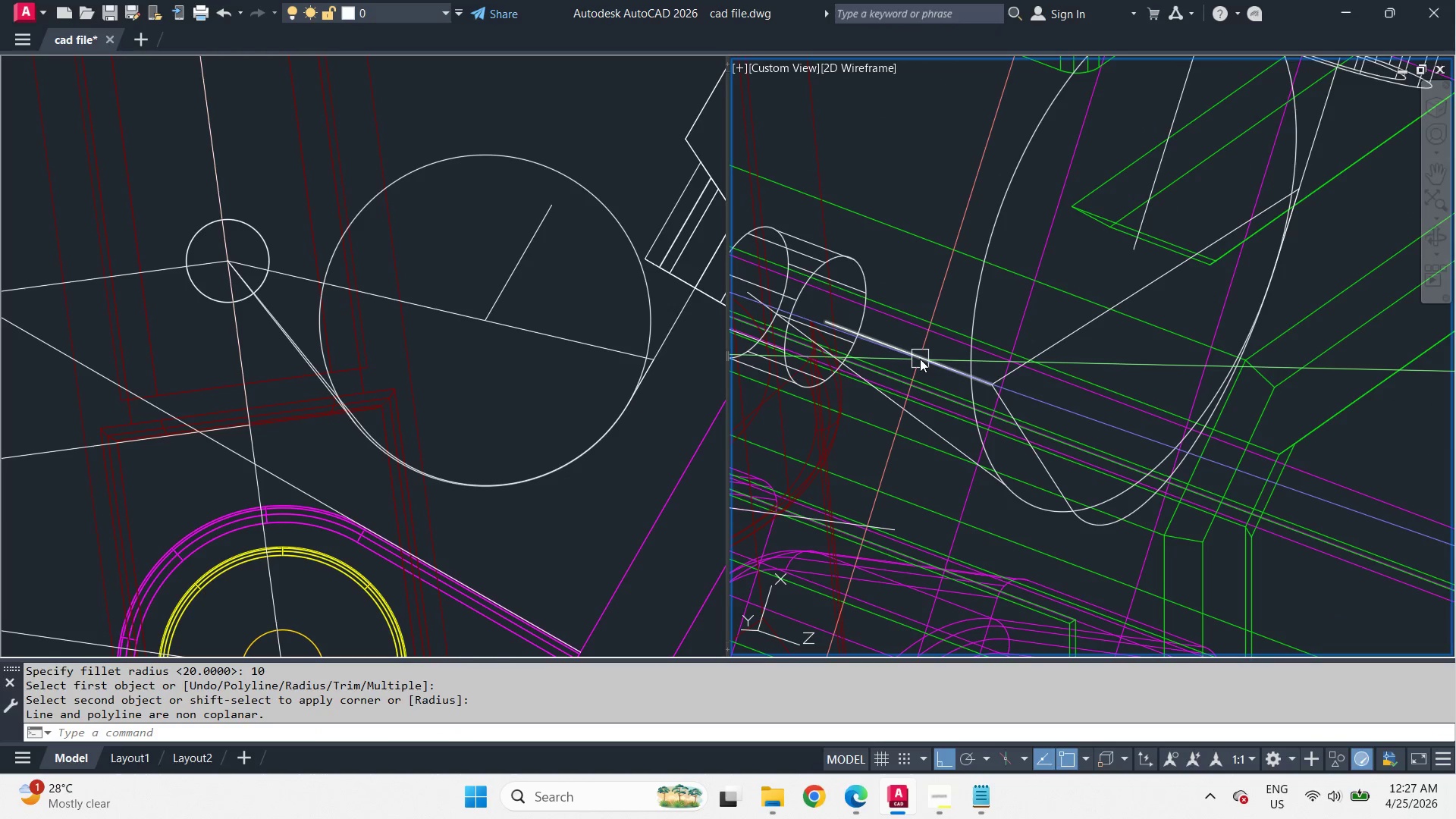 
left_click([920, 359])
 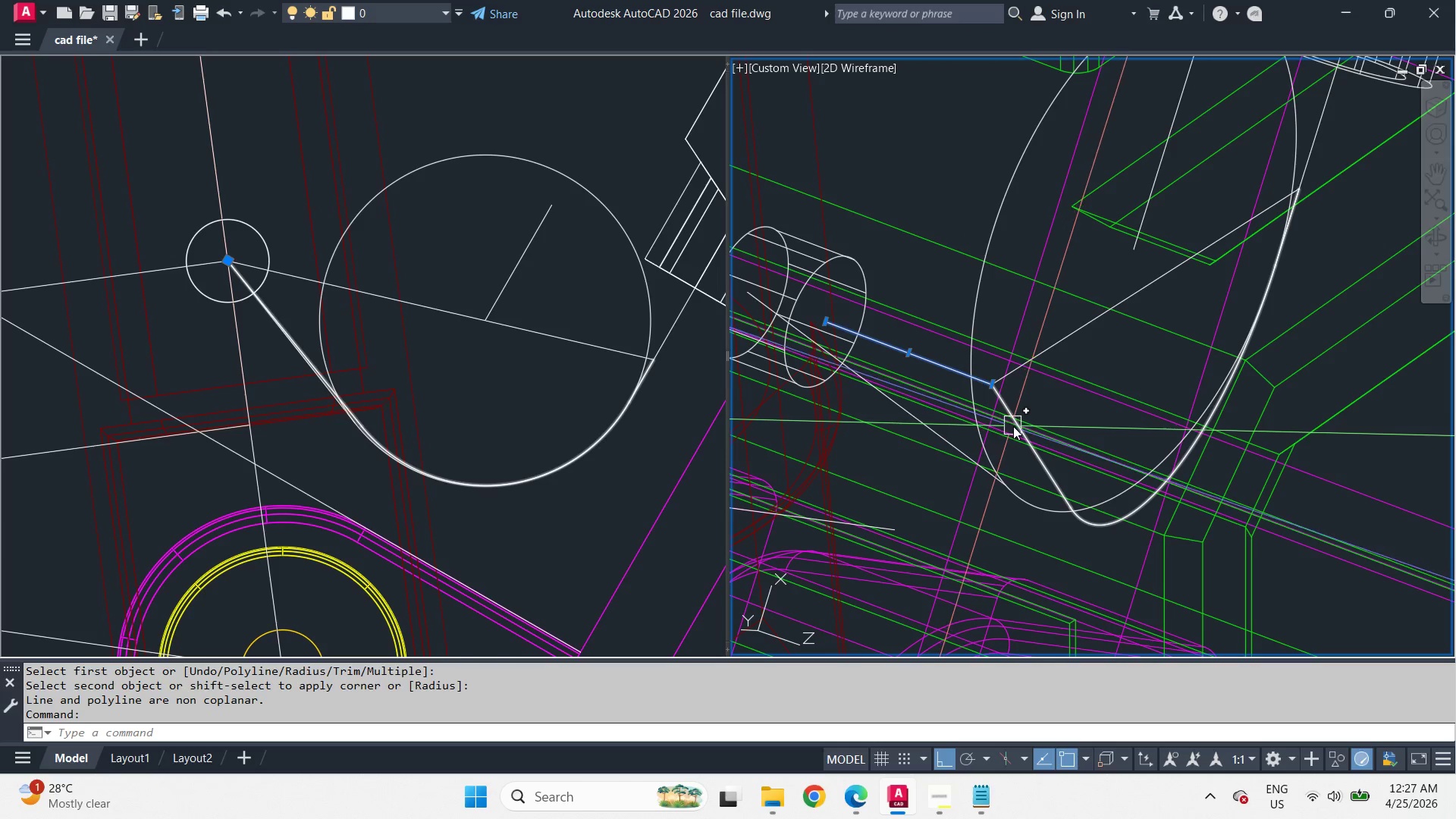 
left_click([1013, 426])
 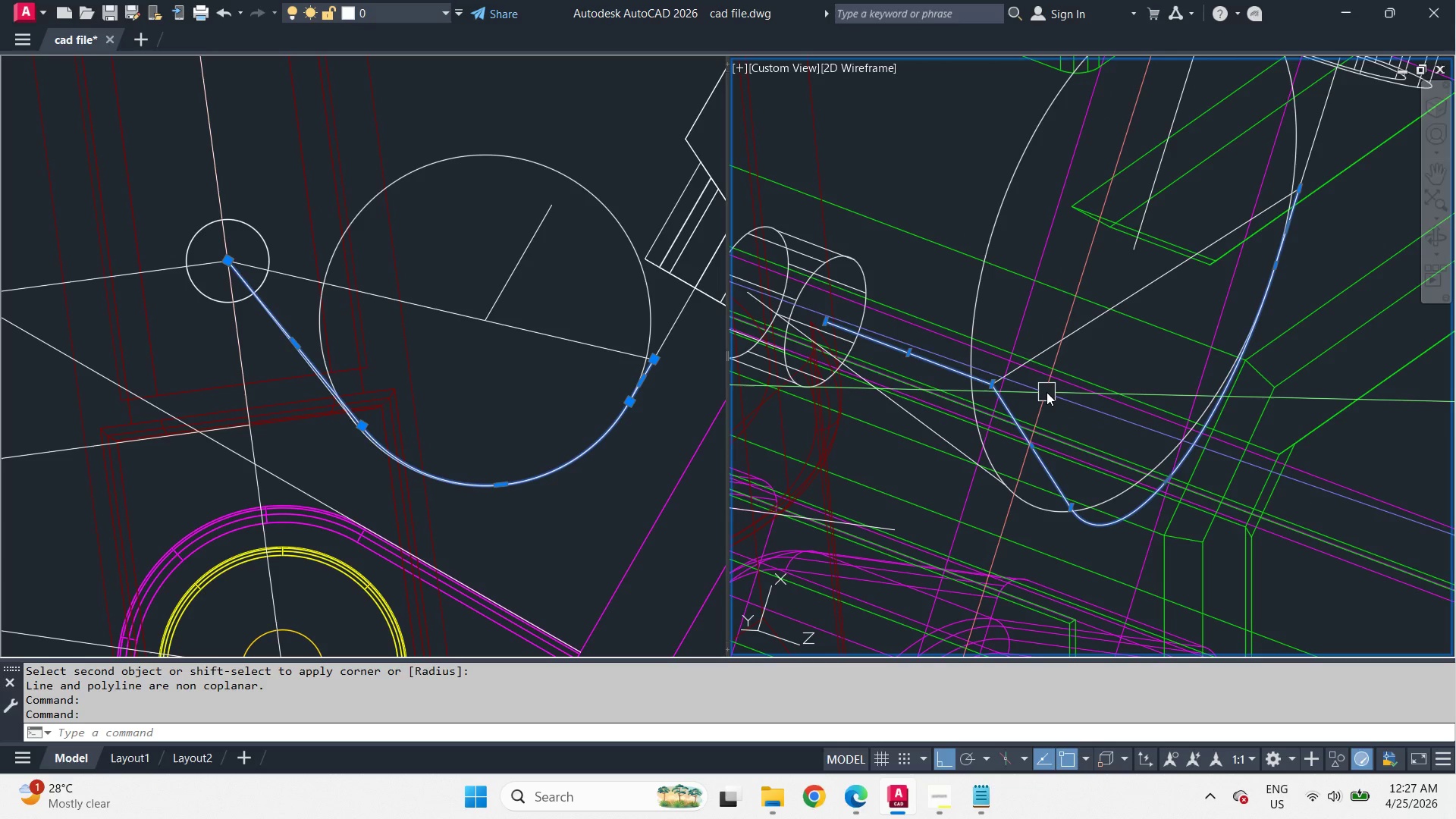 
key(Escape)
 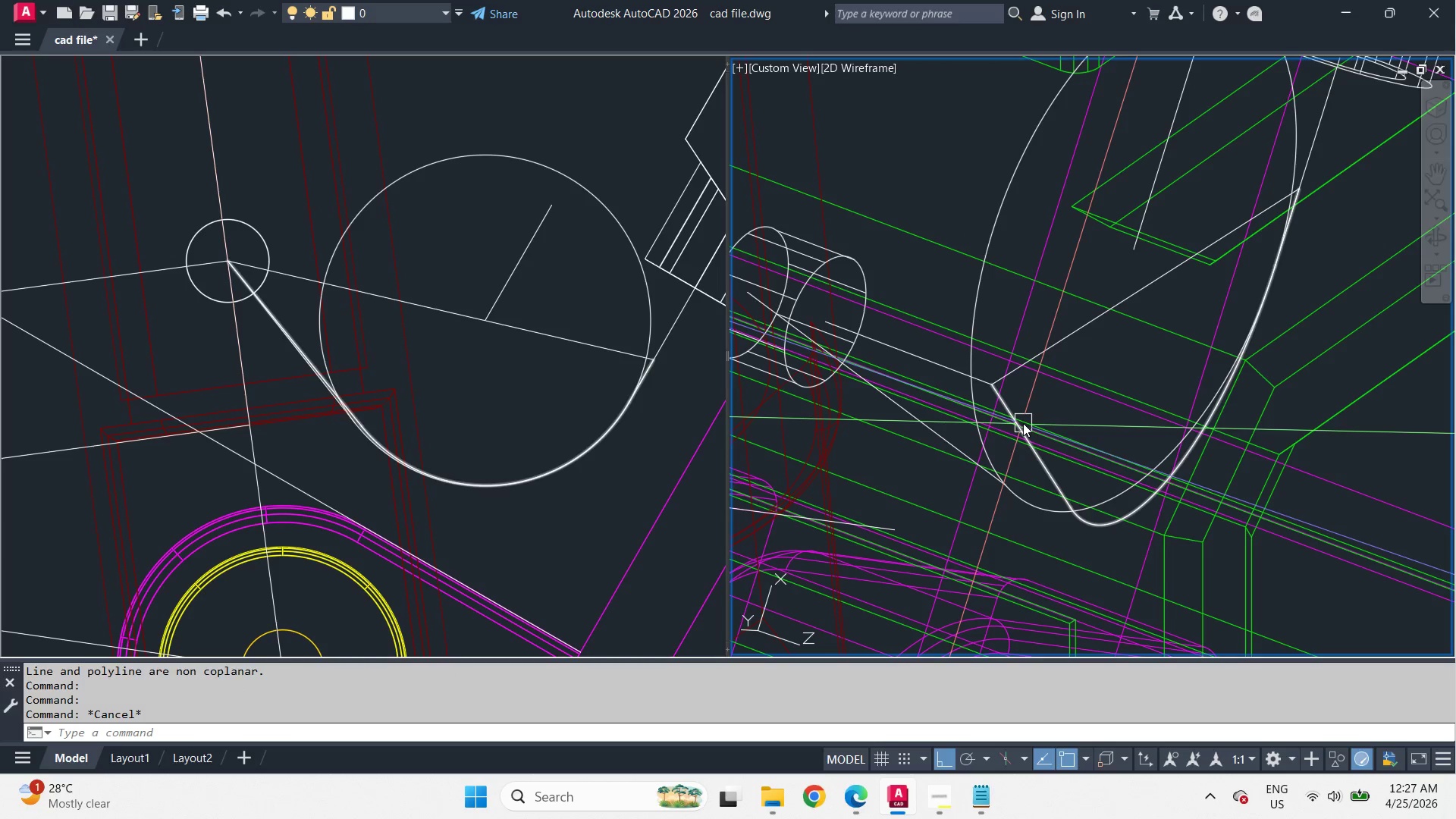 
left_click([1023, 423])
 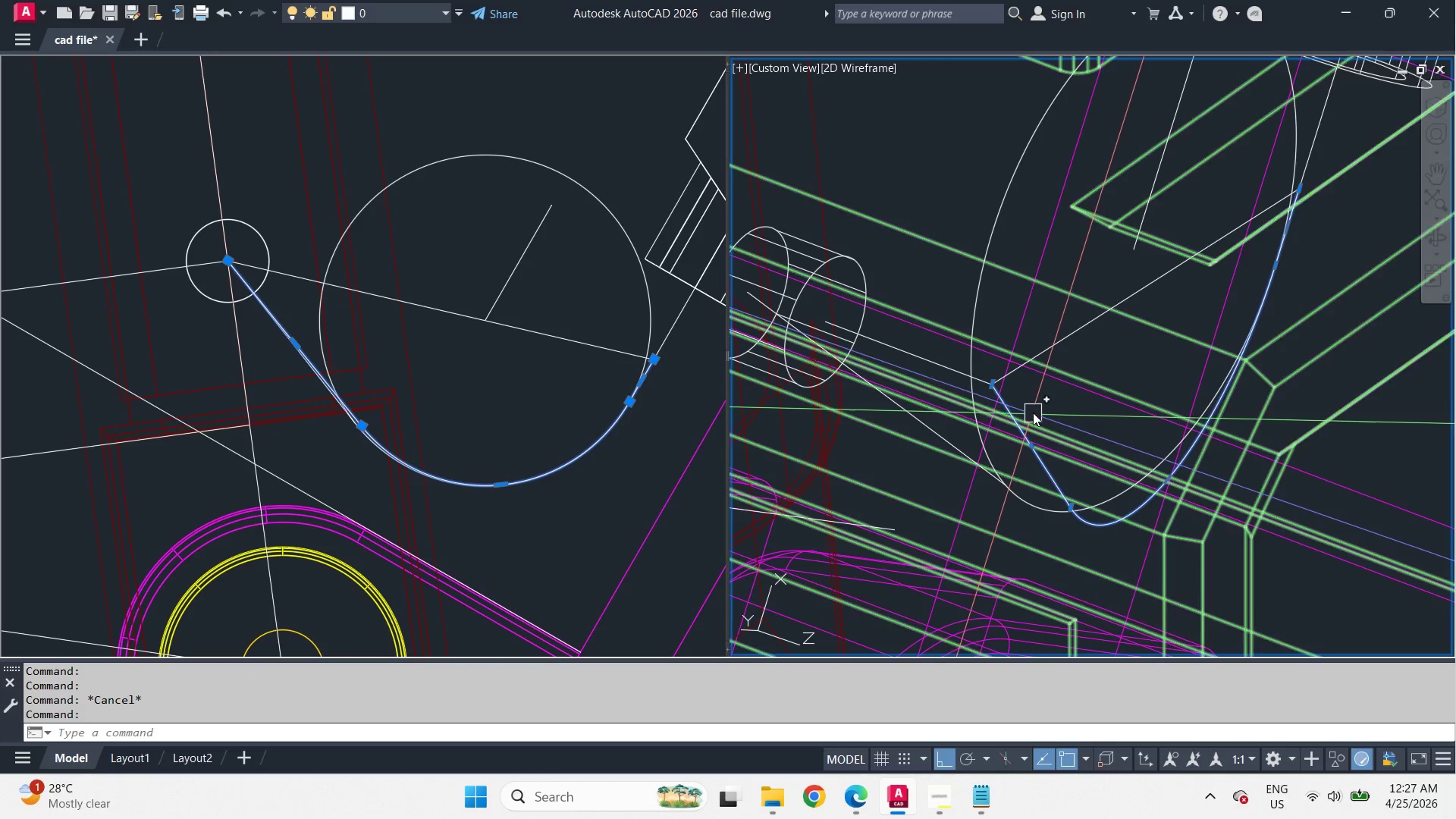 
key(X)
 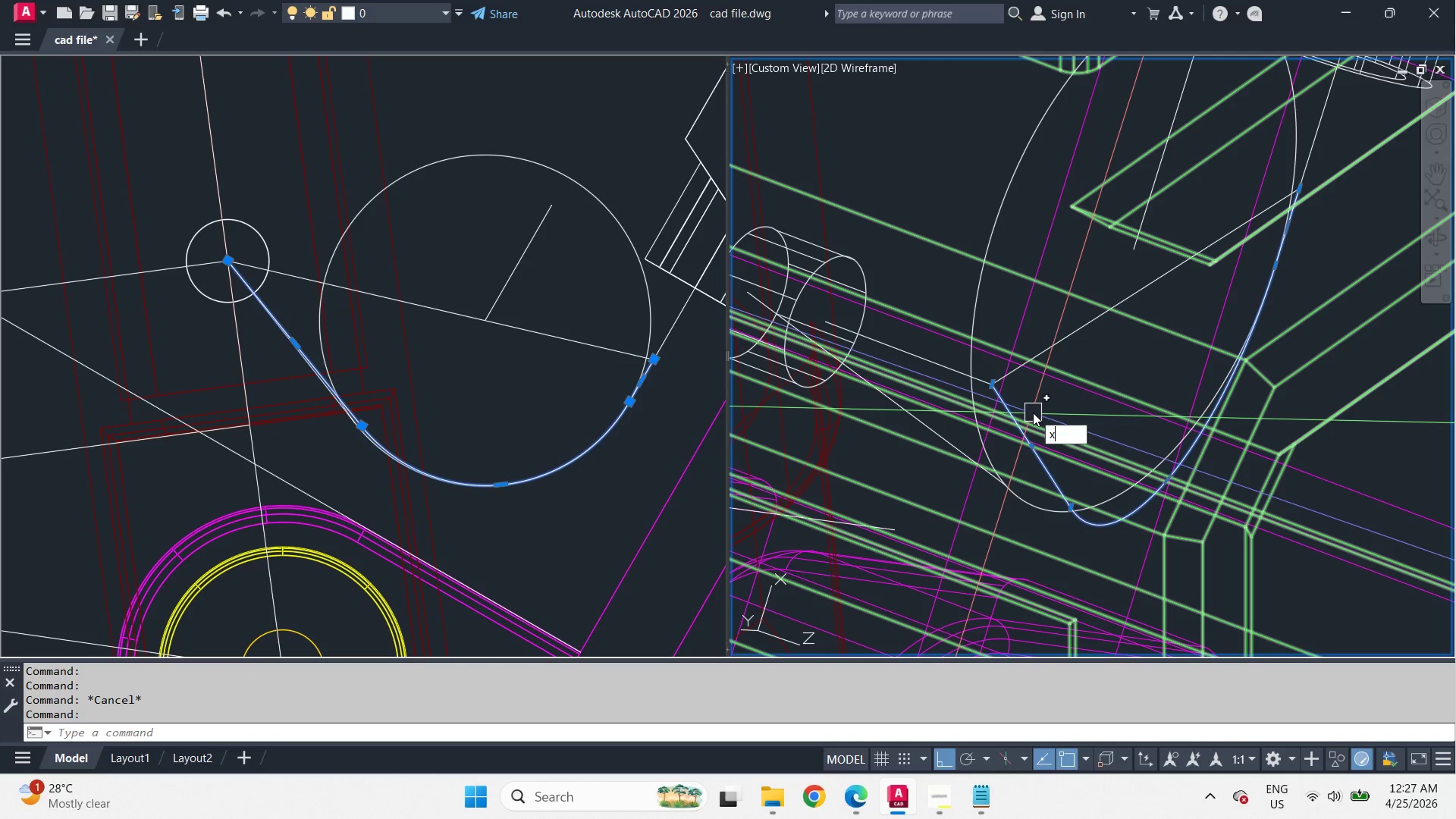 
key(Space)
 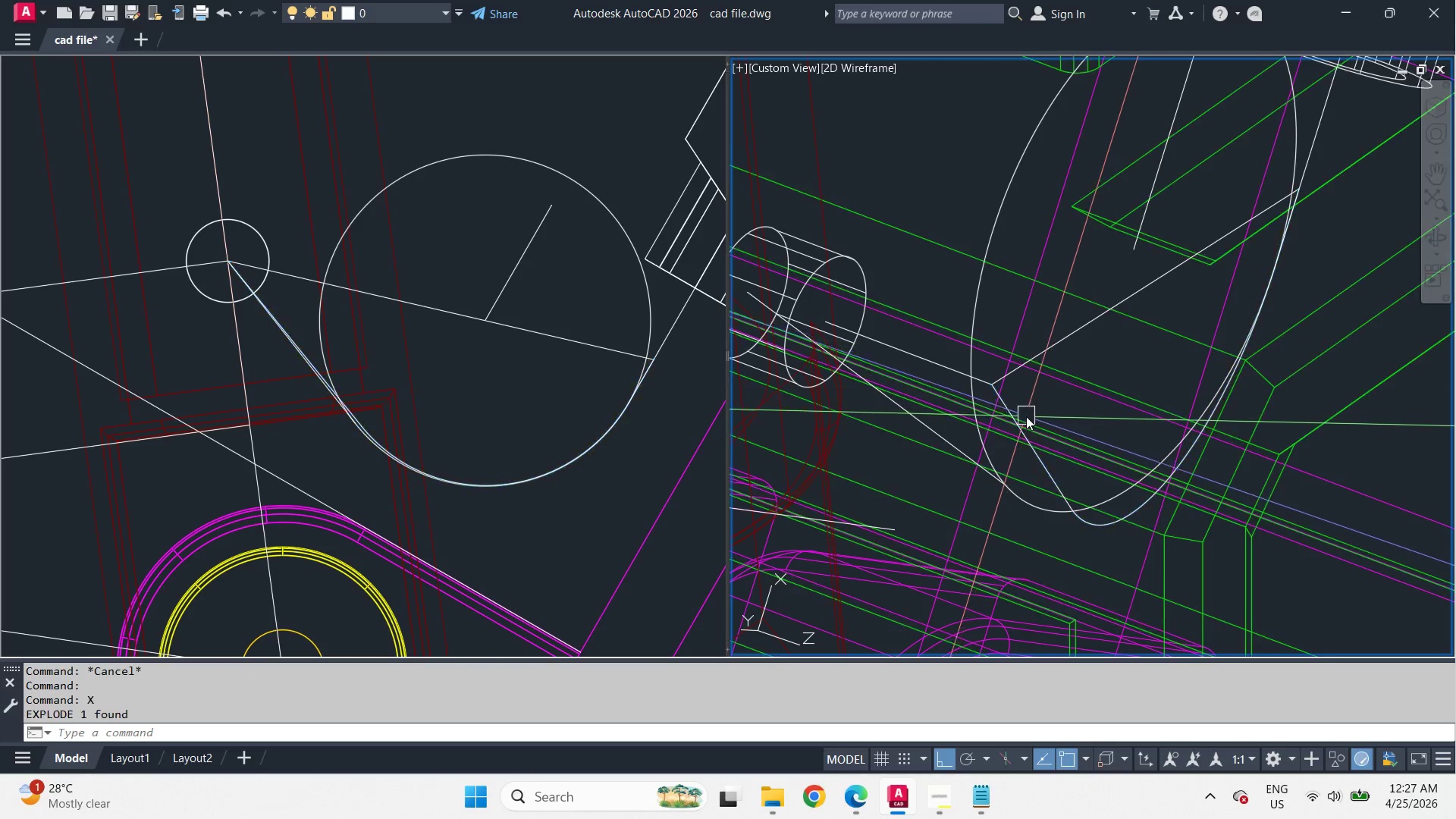 
key(F)
 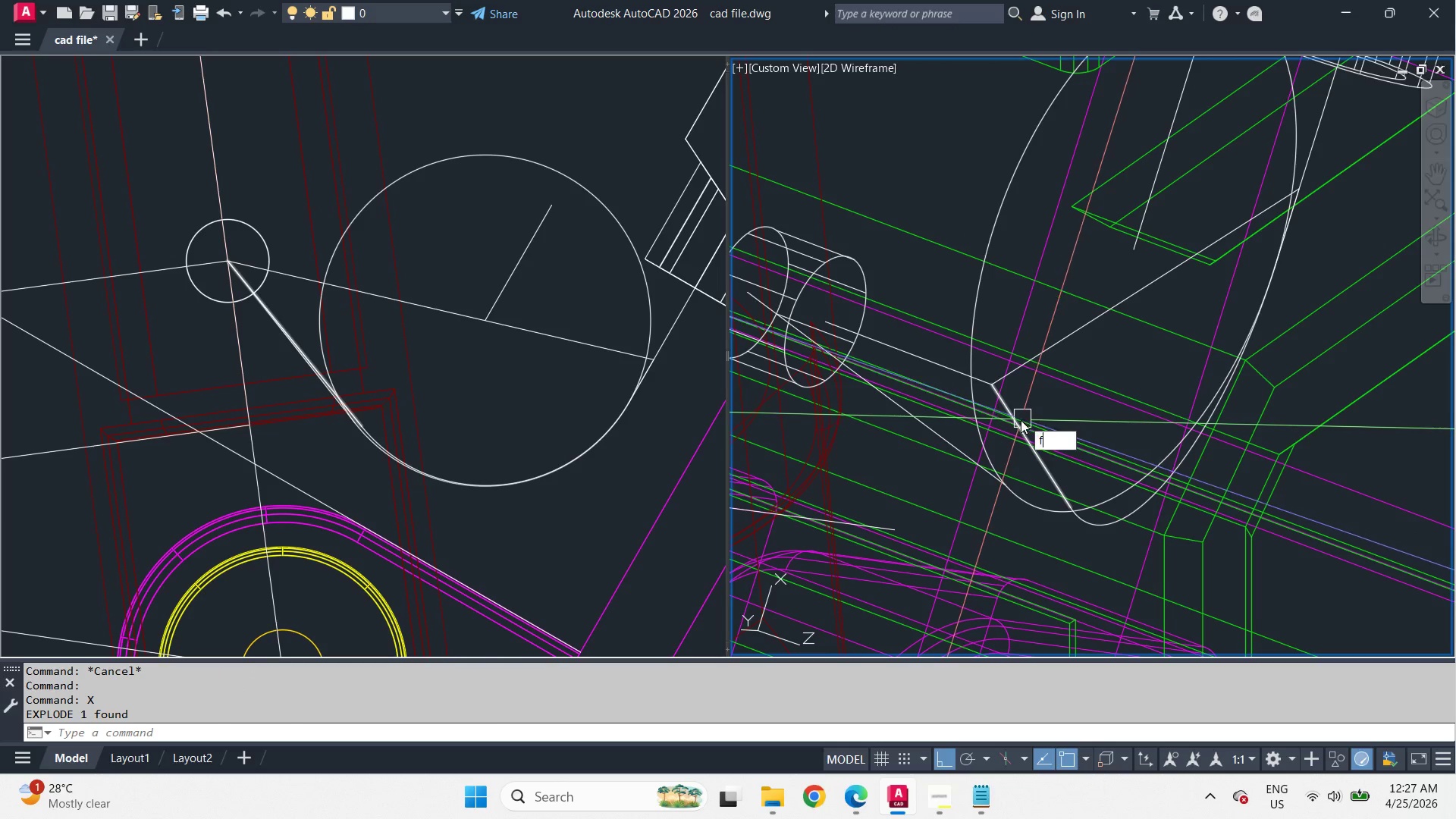 
key(Space)
 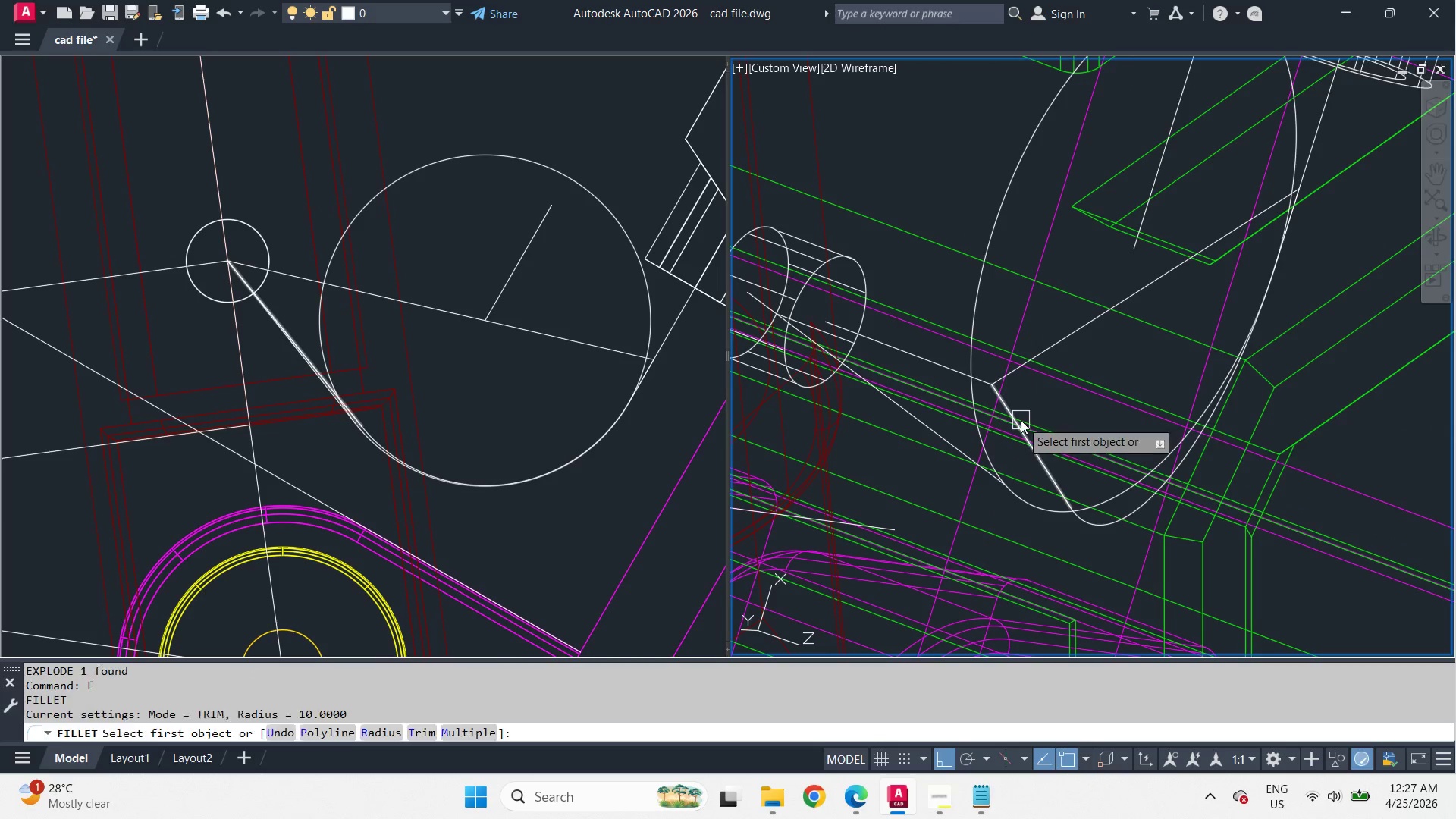 
left_click([1021, 420])
 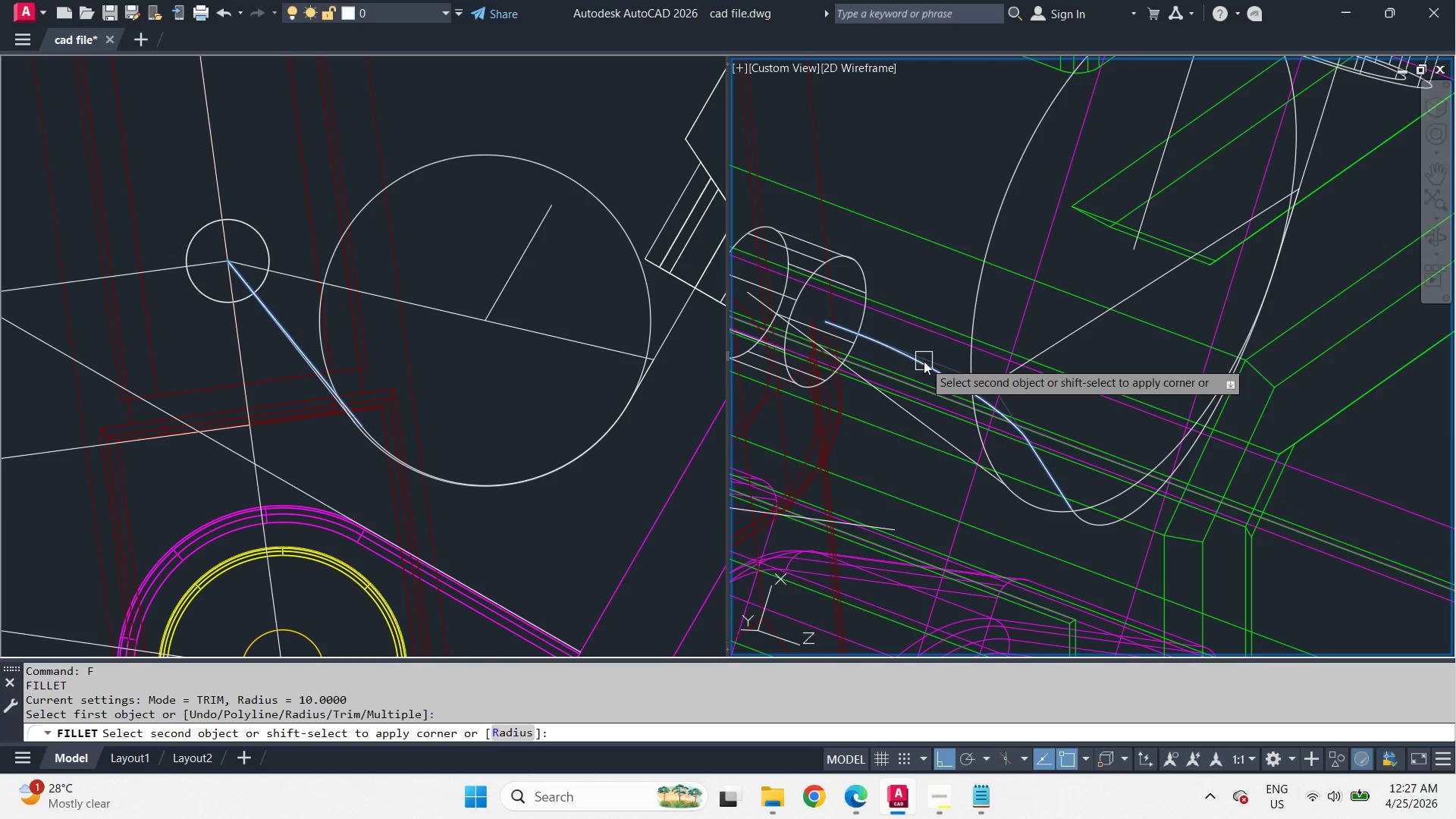 
left_click([924, 361])
 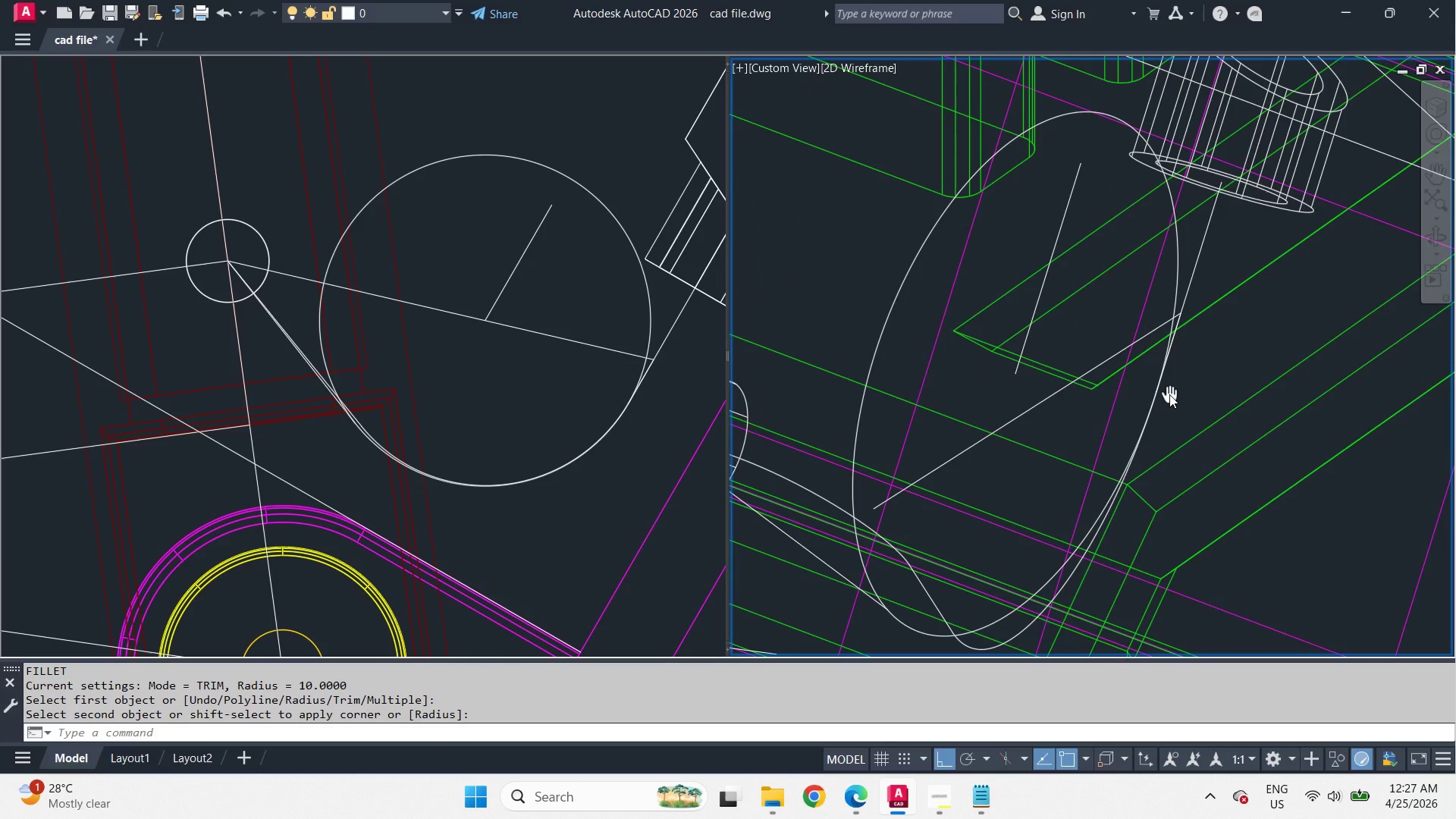 
scroll: coordinate [1183, 290], scroll_direction: up, amount: 1.0
 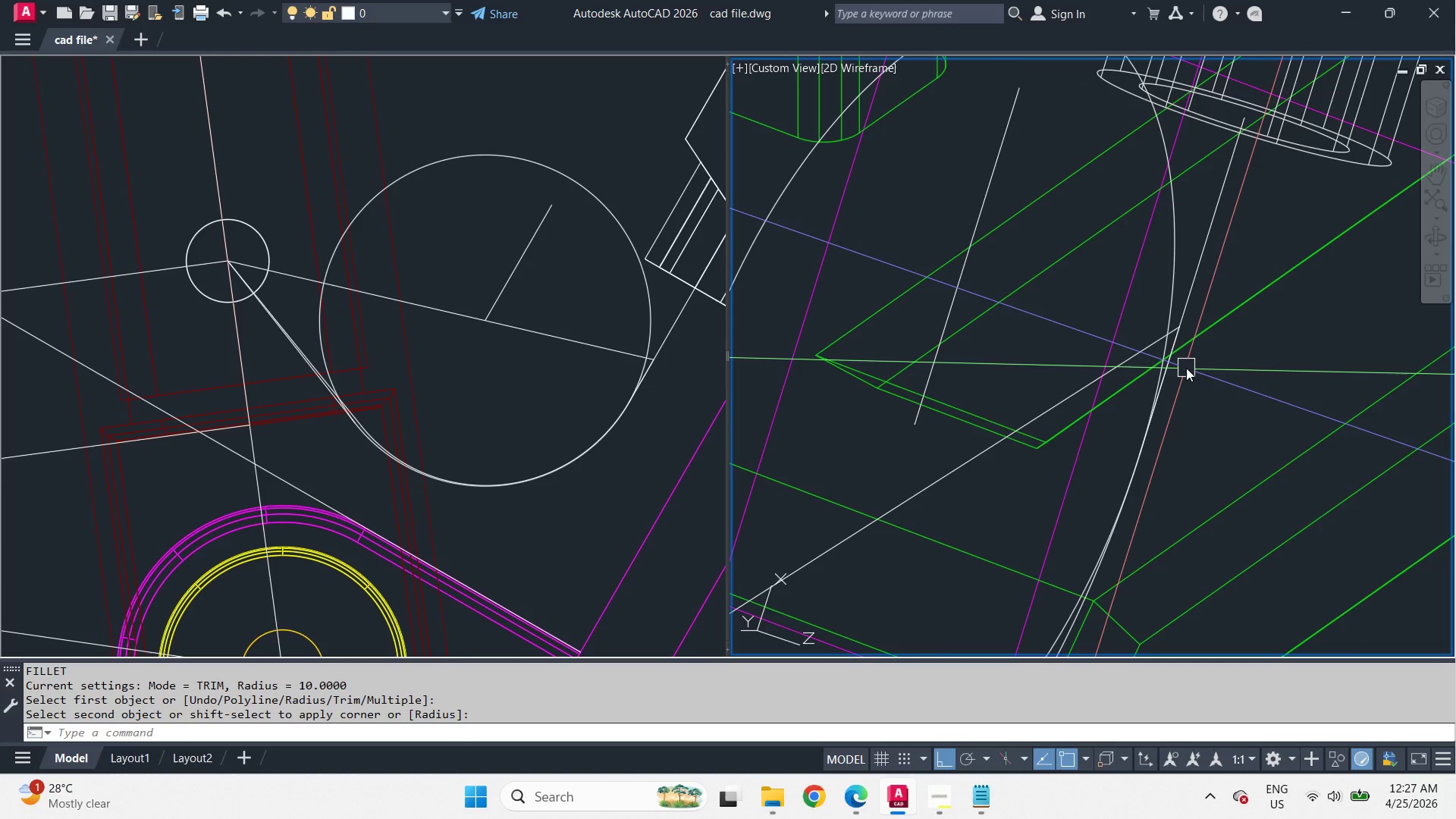 
scroll: coordinate [1203, 344], scroll_direction: down, amount: 1.0
 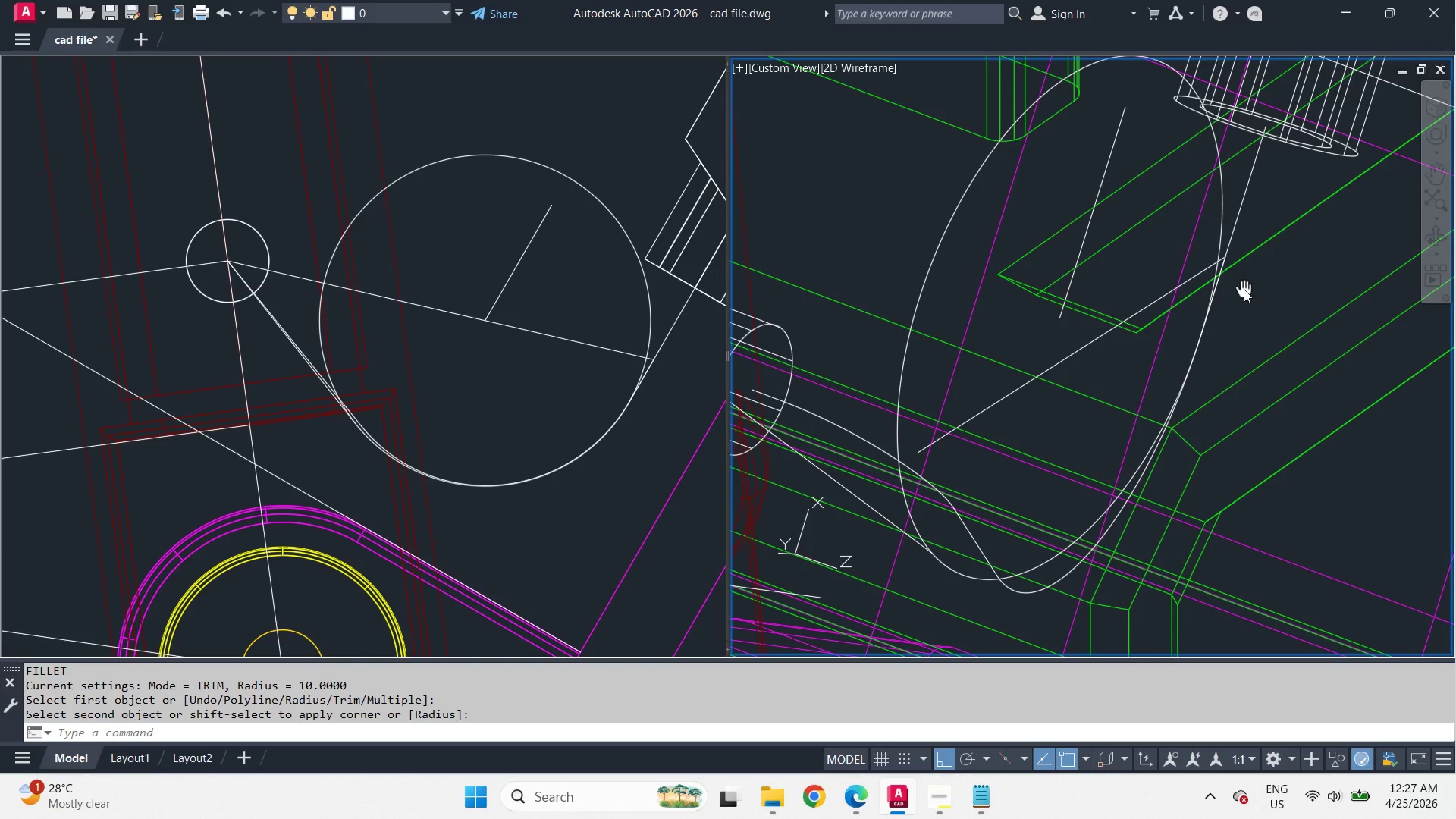 
mouse_move([1219, 230])
 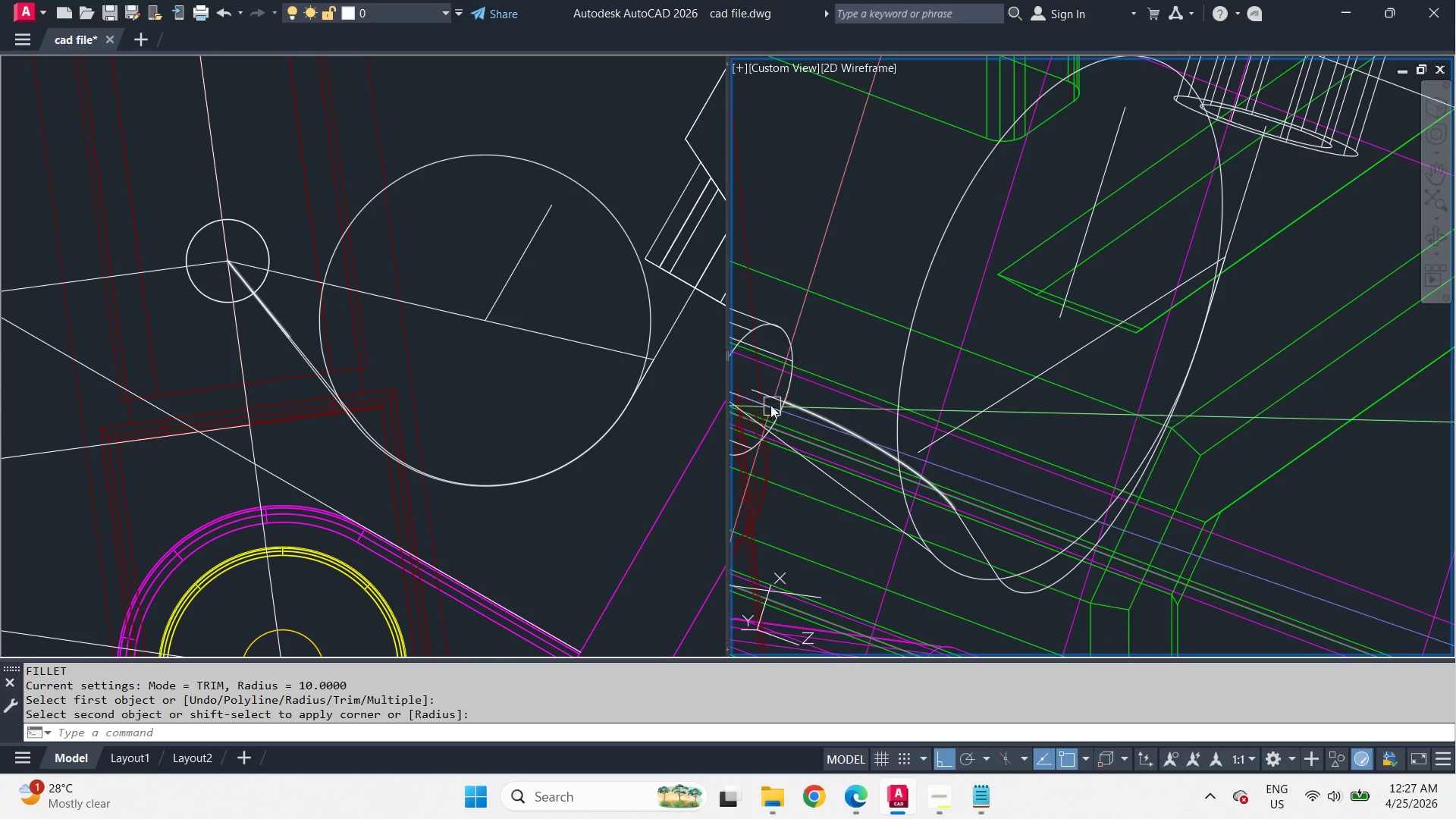 
left_click([766, 400])
 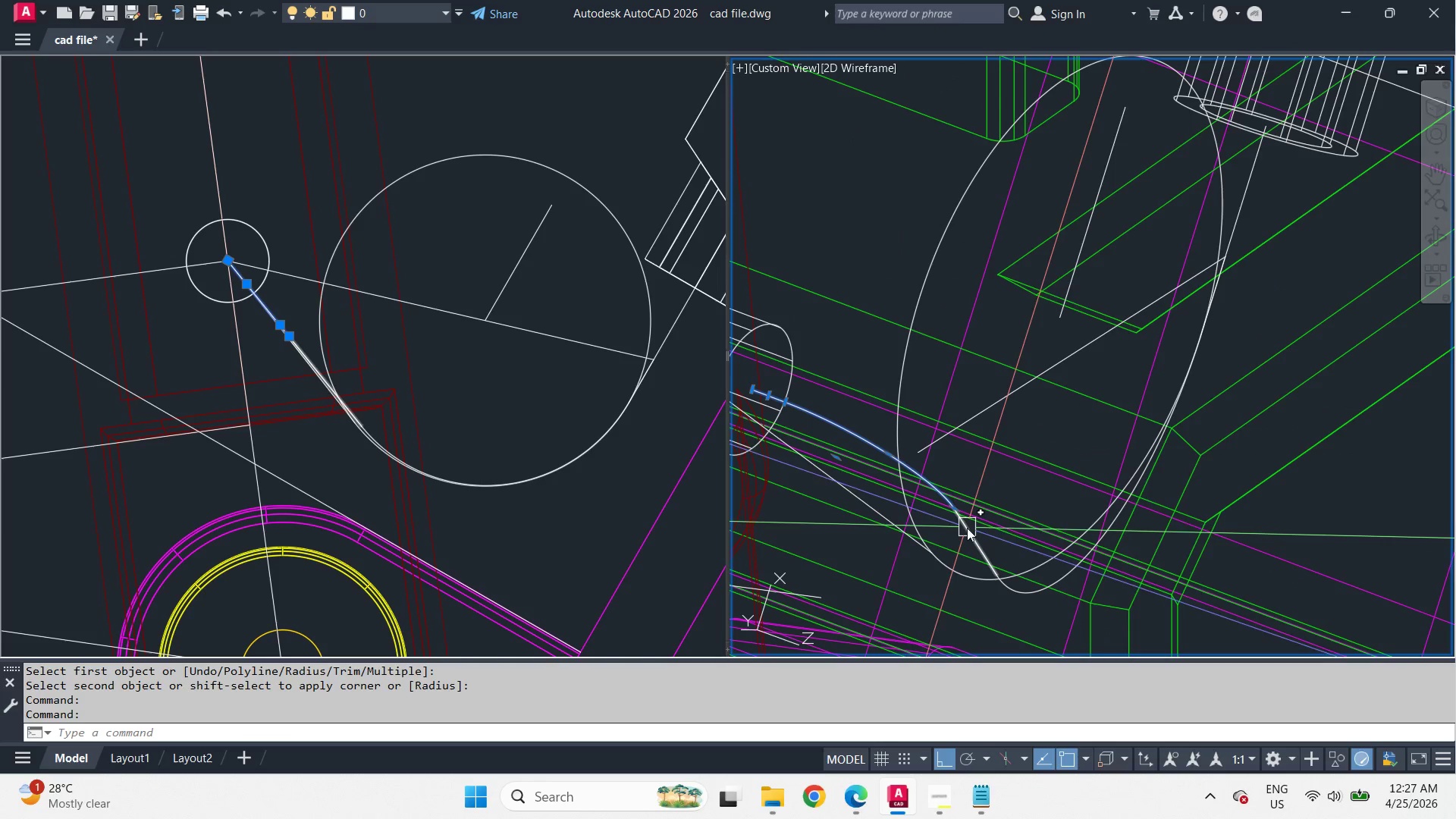 
left_click([967, 530])
 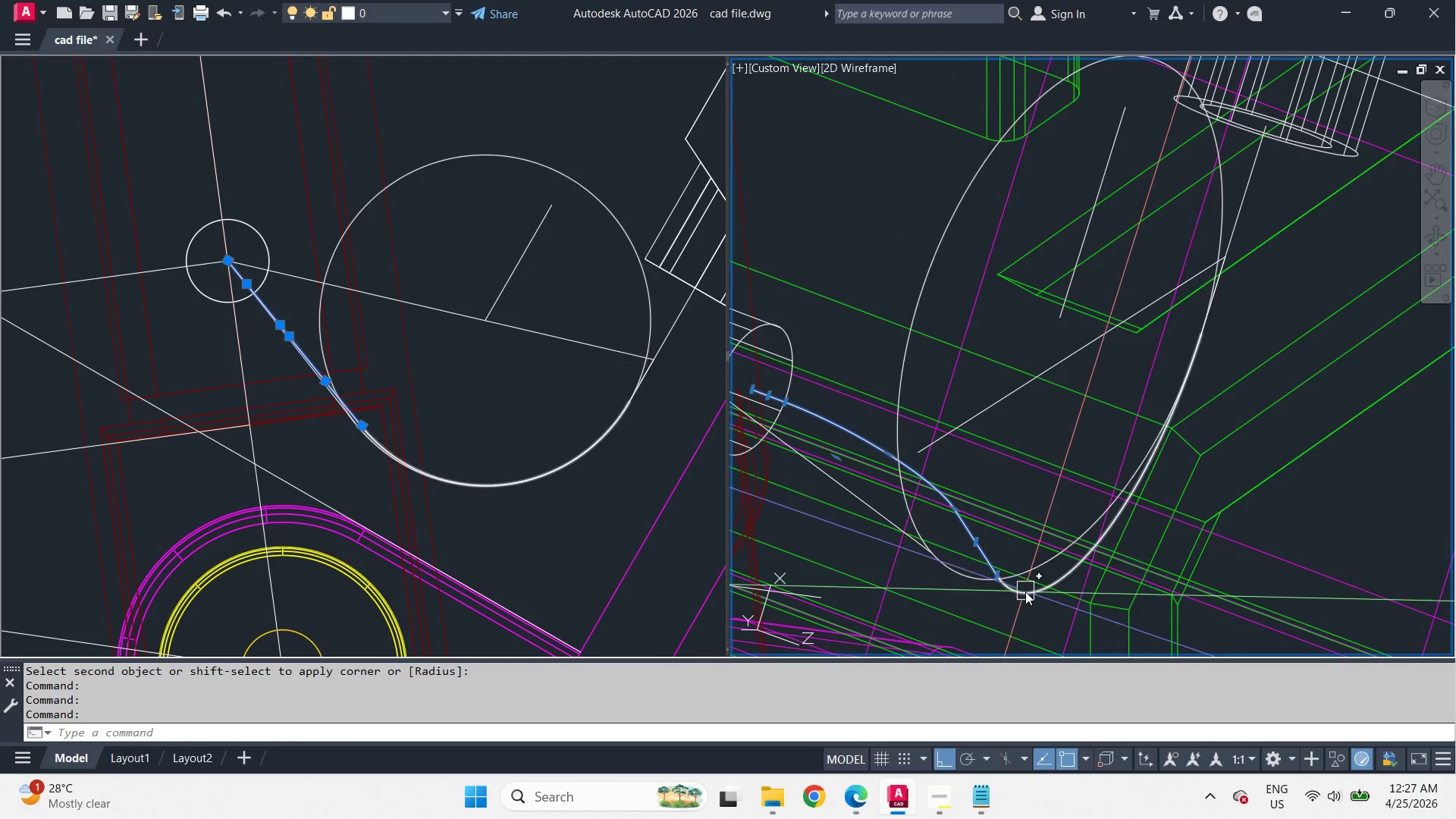 
left_click([1025, 592])
 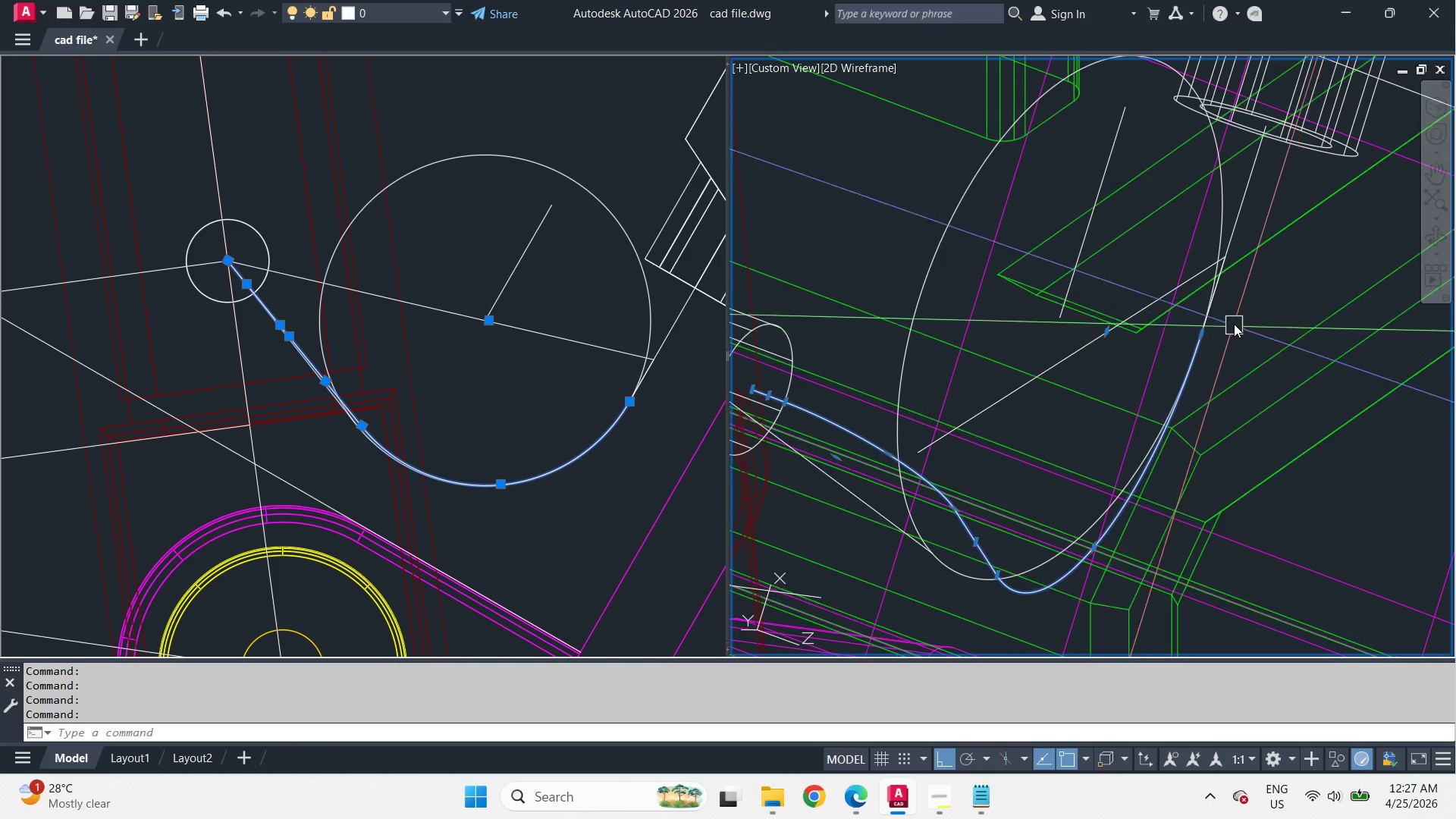 
scroll: coordinate [1229, 299], scroll_direction: up, amount: 1.0
 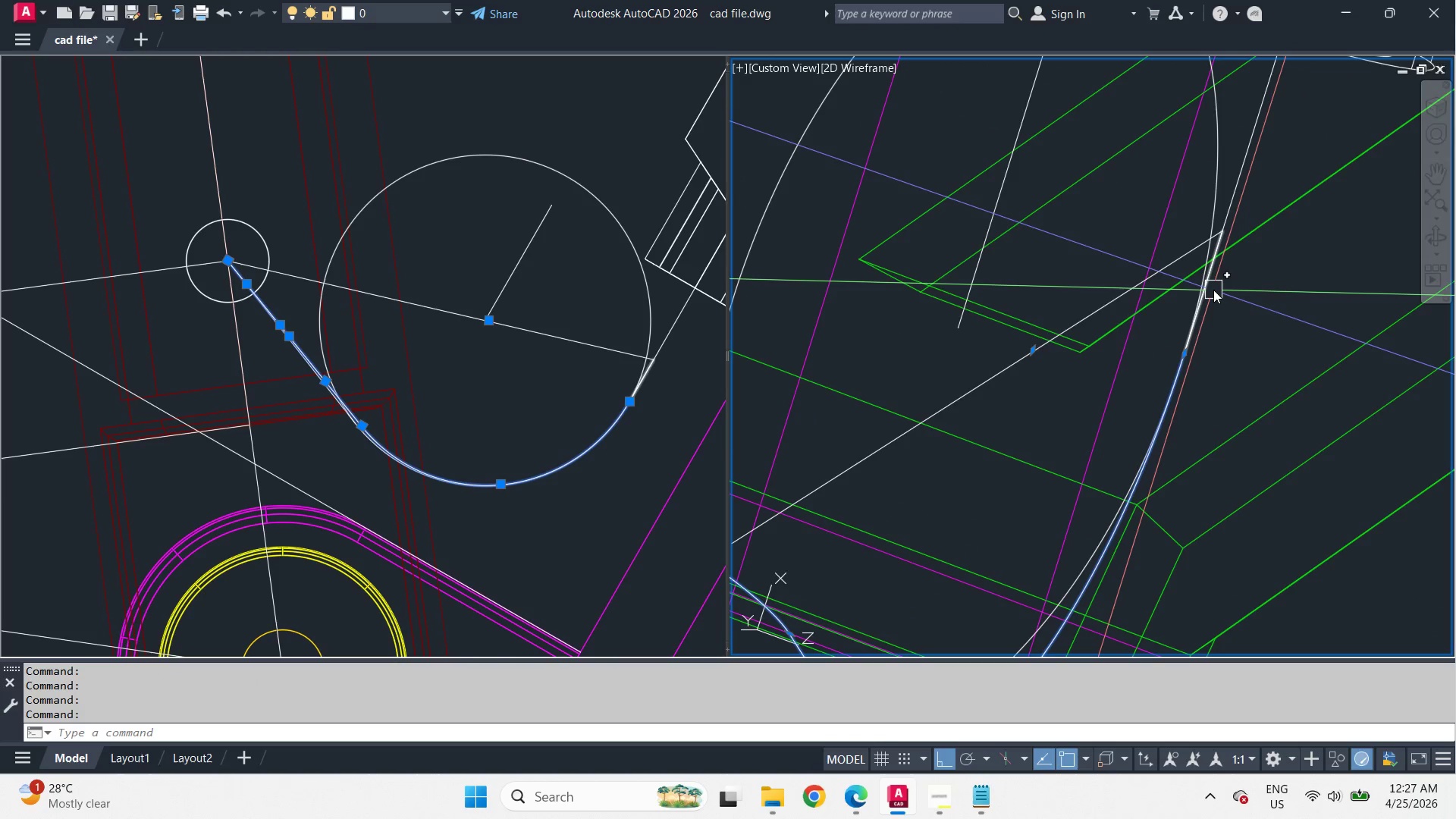 
left_click([1213, 290])
 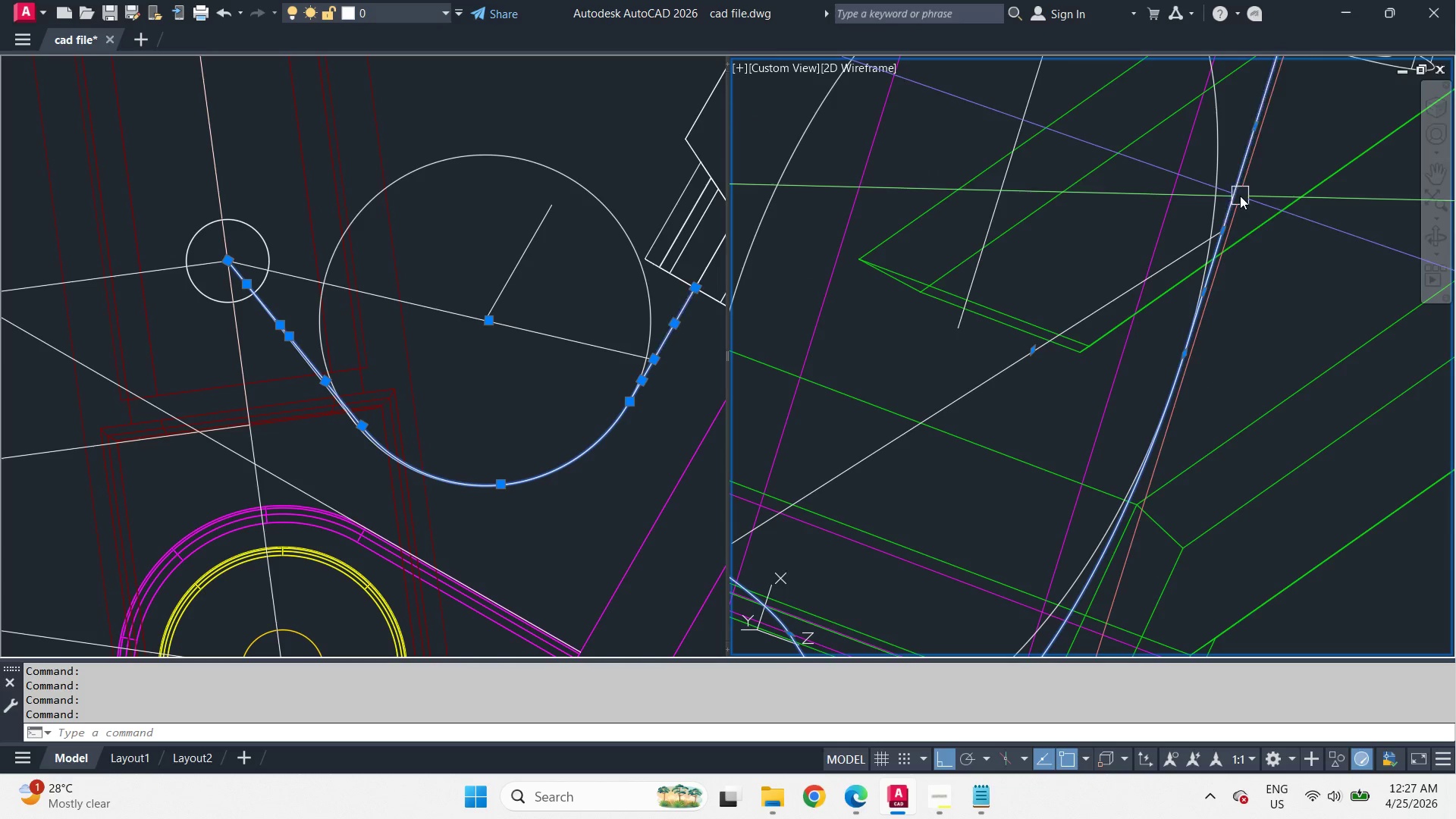 
scroll: coordinate [1277, 306], scroll_direction: down, amount: 2.0
 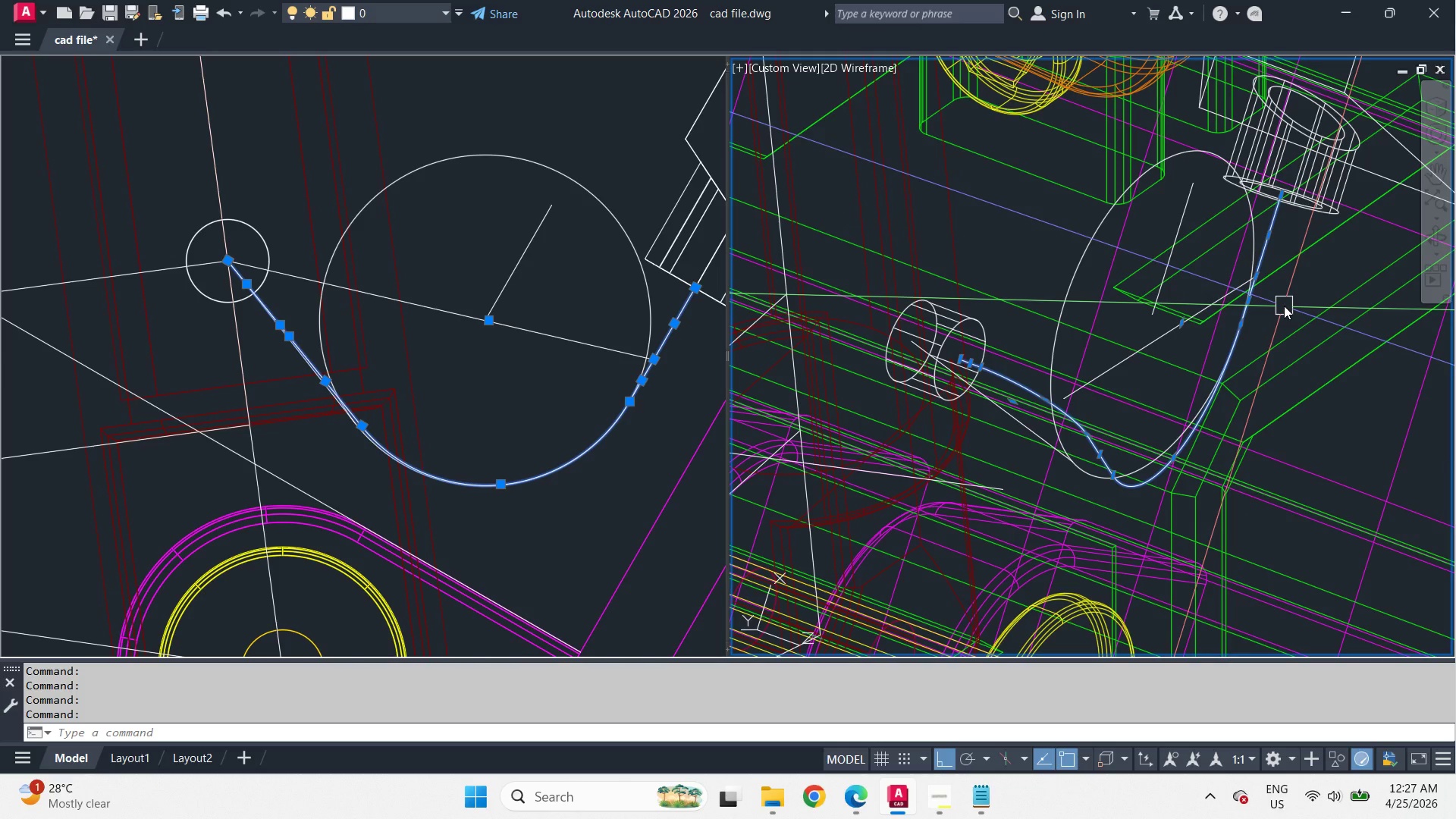 
scroll: coordinate [1279, 287], scroll_direction: up, amount: 2.0
 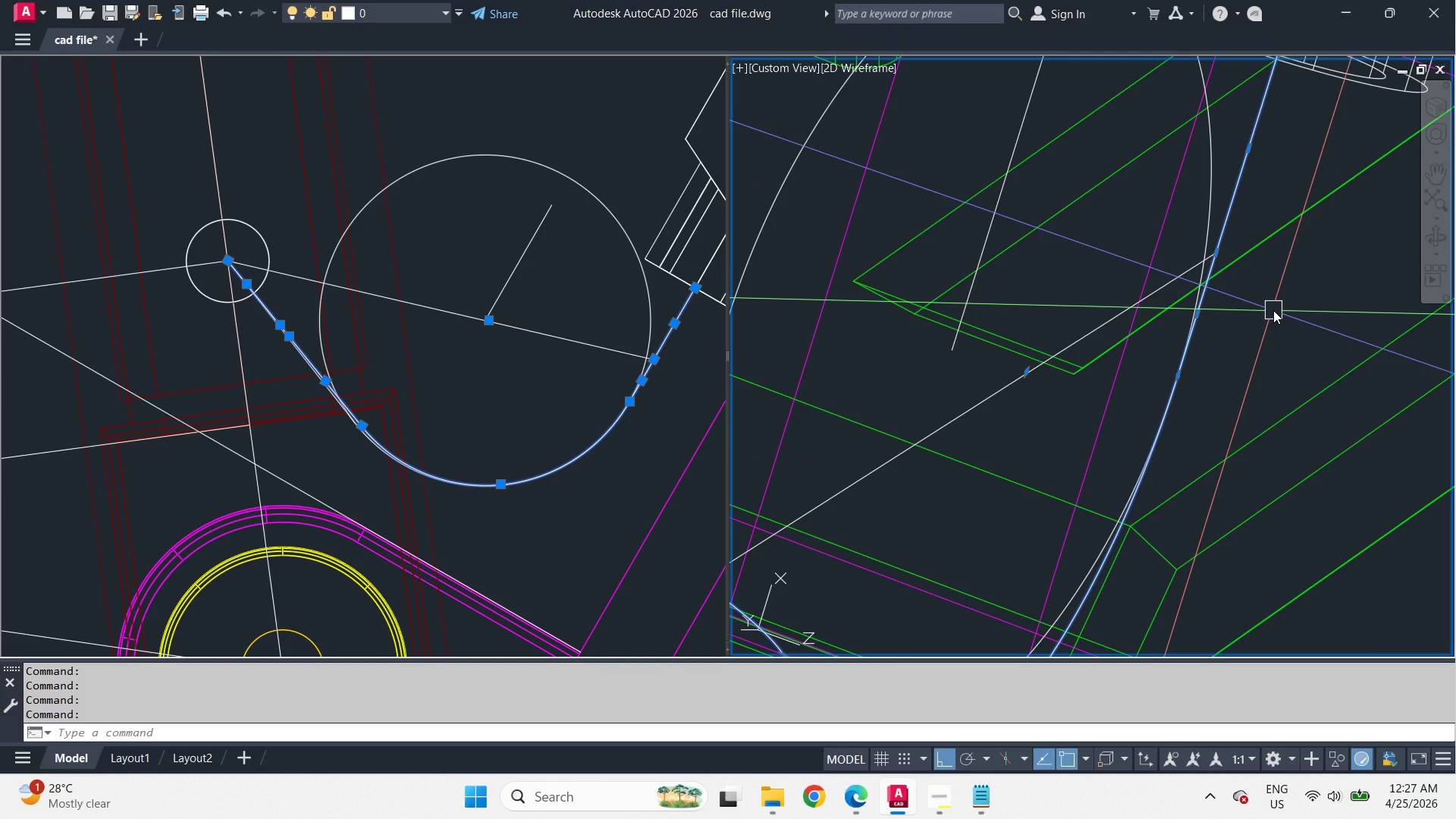 
key(J)
 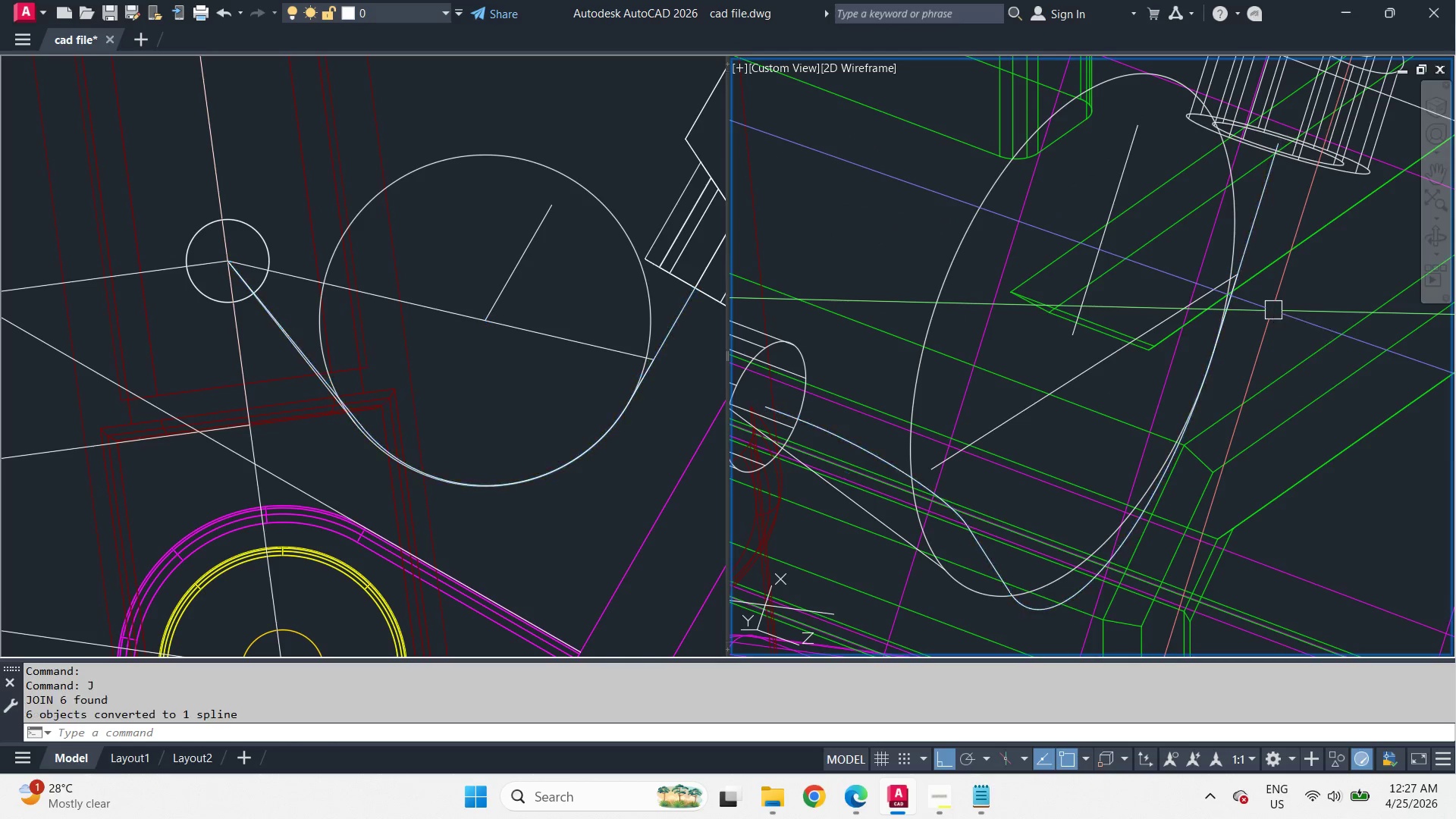 
key(Space)
 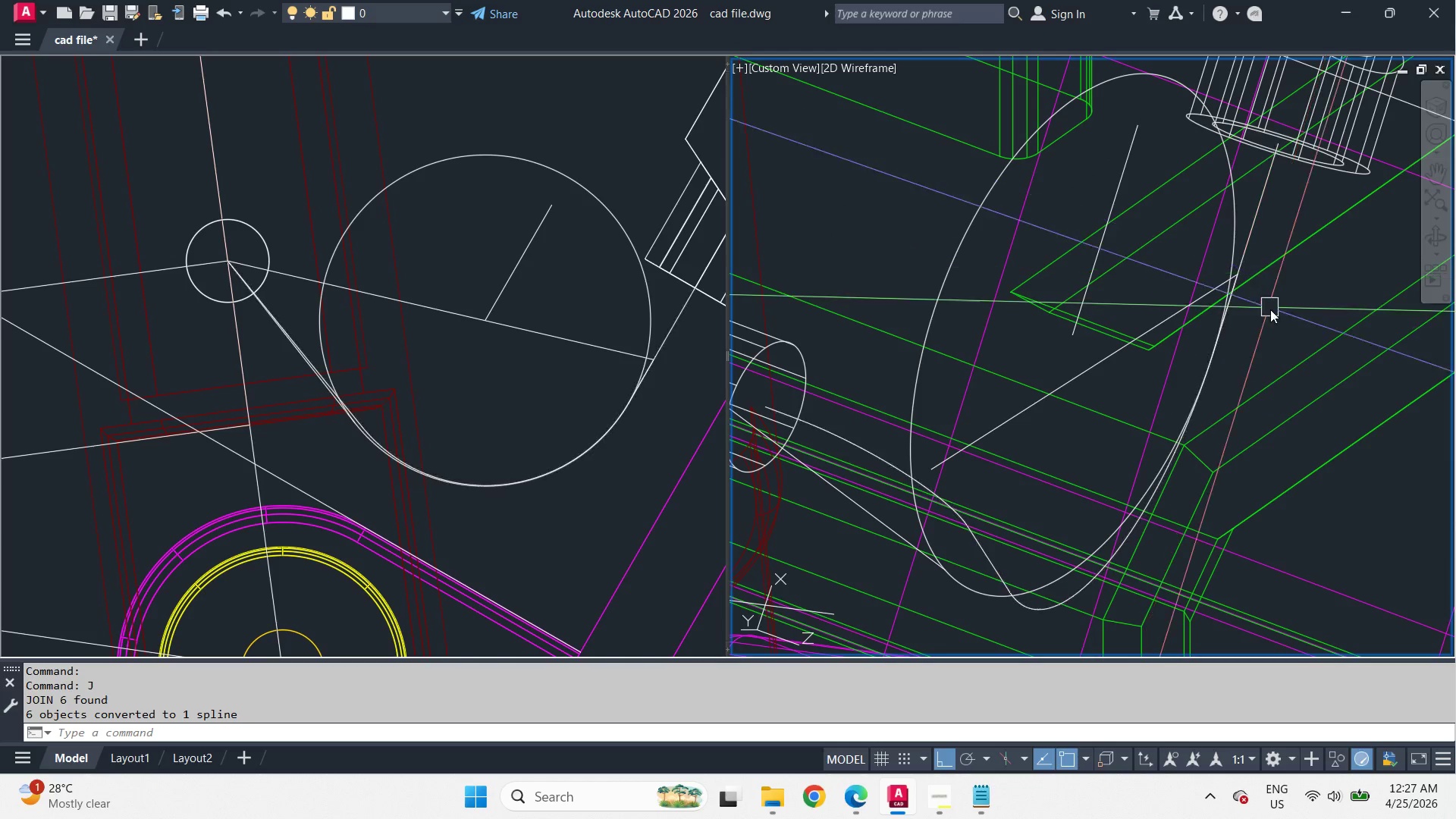 
scroll: coordinate [1273, 310], scroll_direction: down, amount: 1.0
 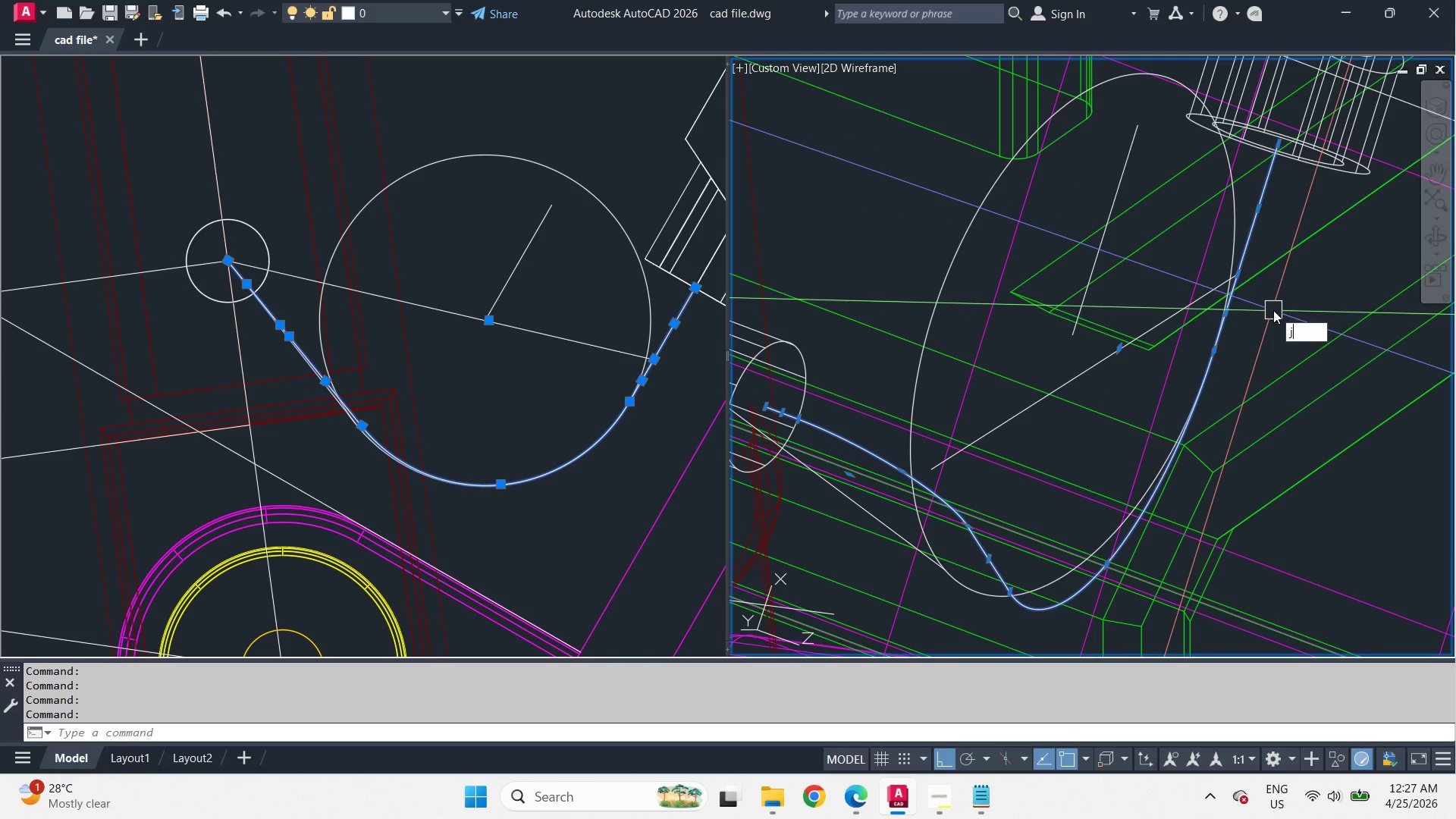 
type(c d 10 swe)
 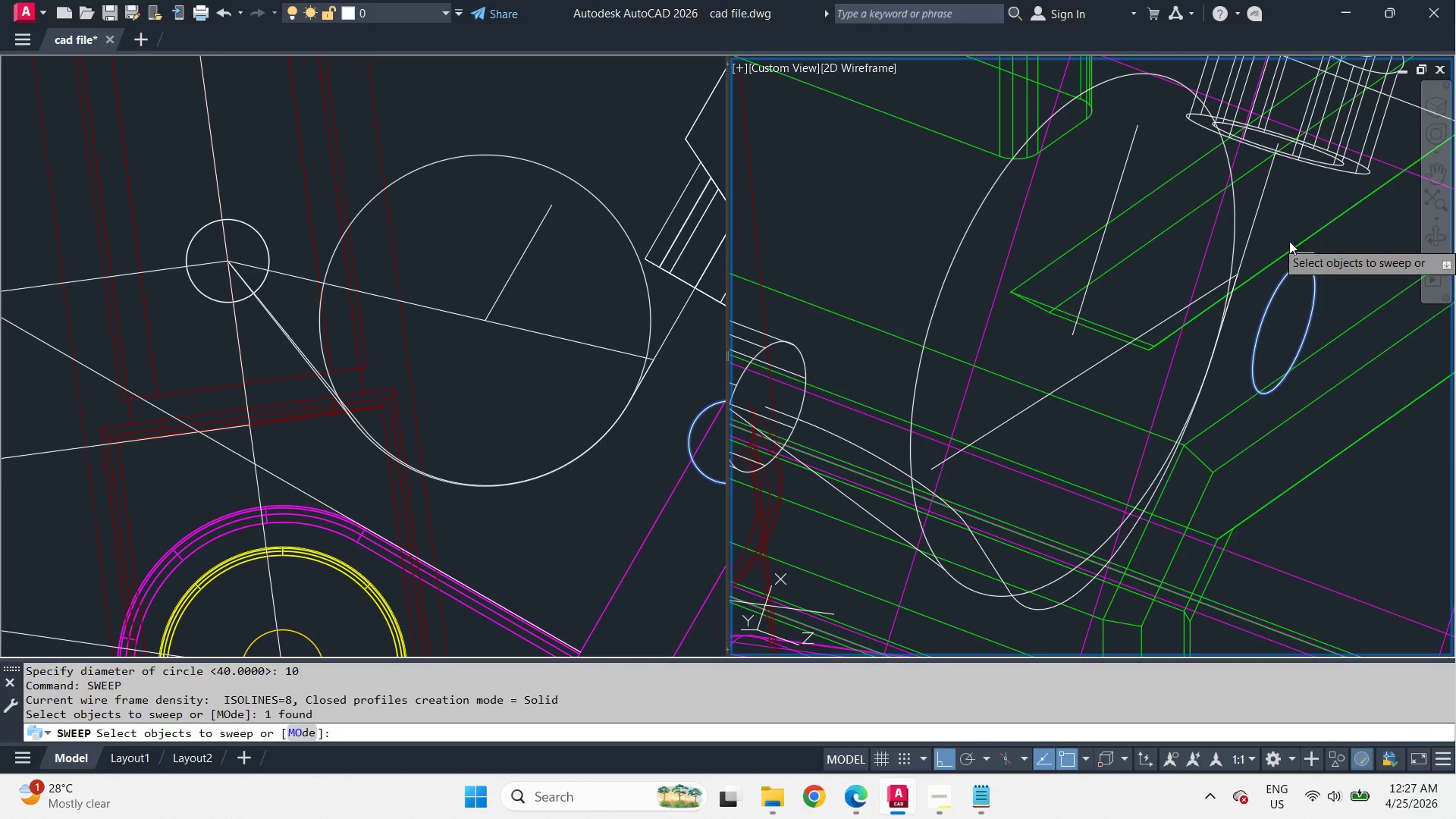 
left_click_drag(start_coordinate=[1284, 328], to_coordinate=[1302, 339])
 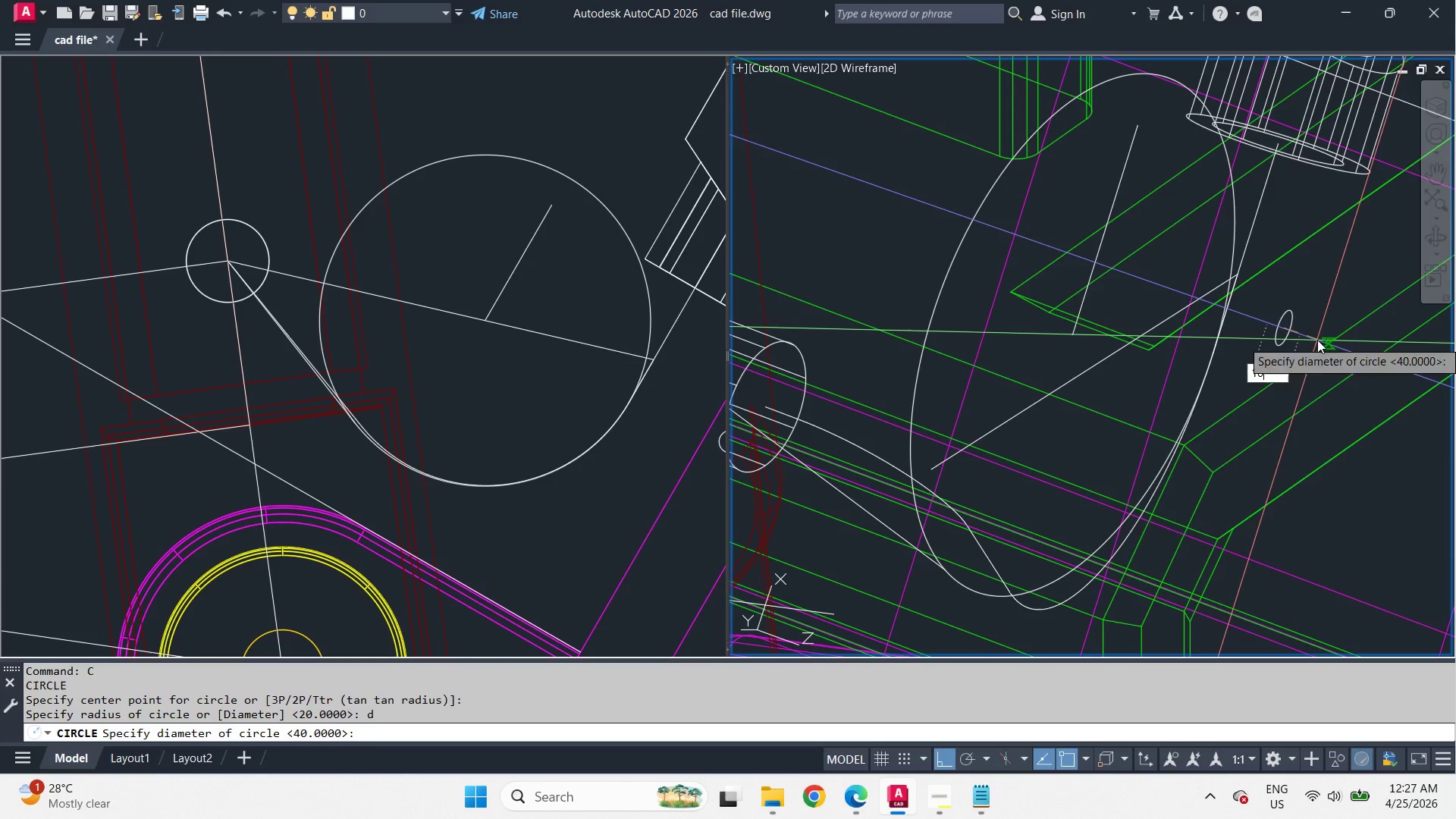 
key(Space)
 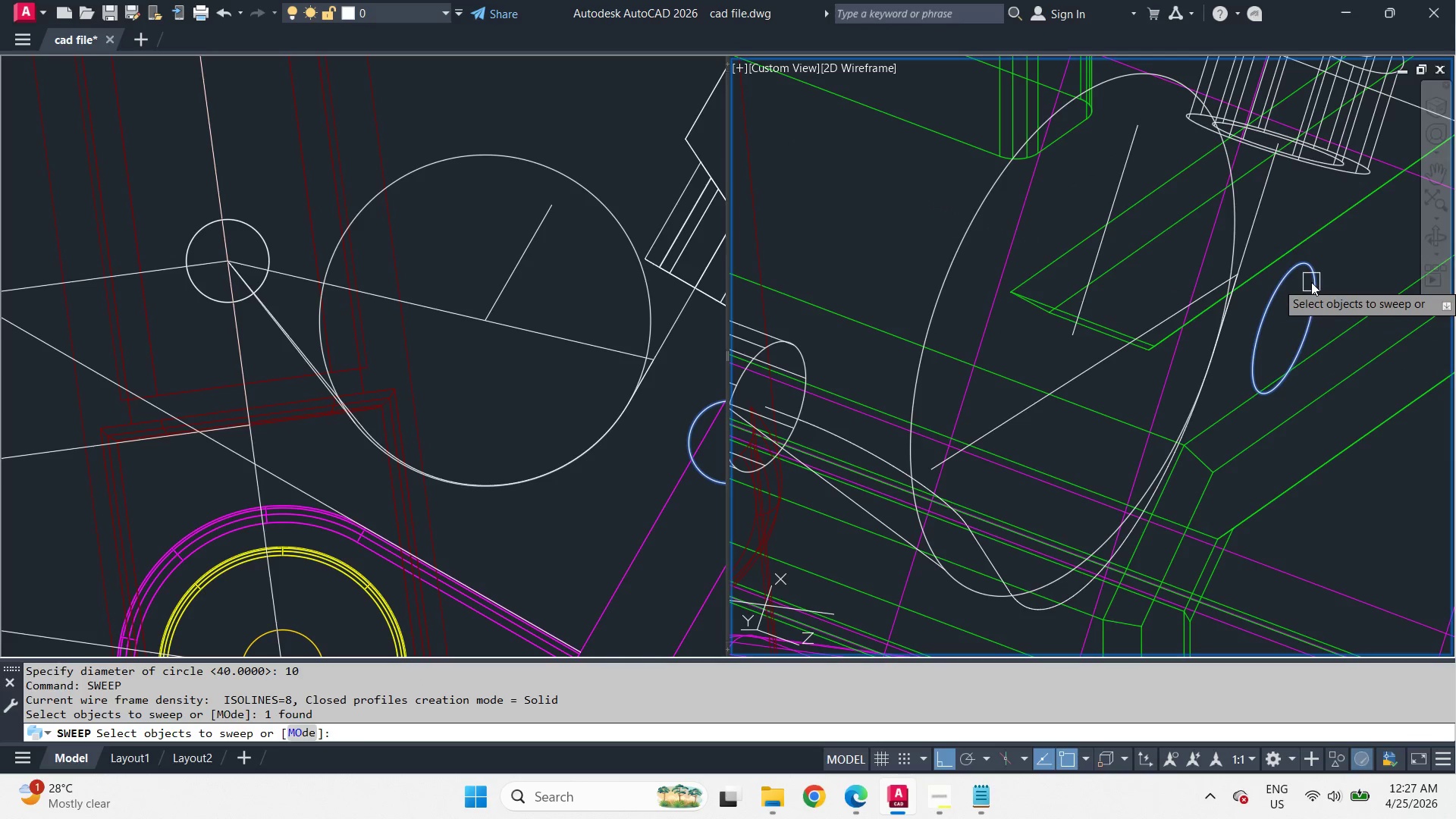 
key(Space)
 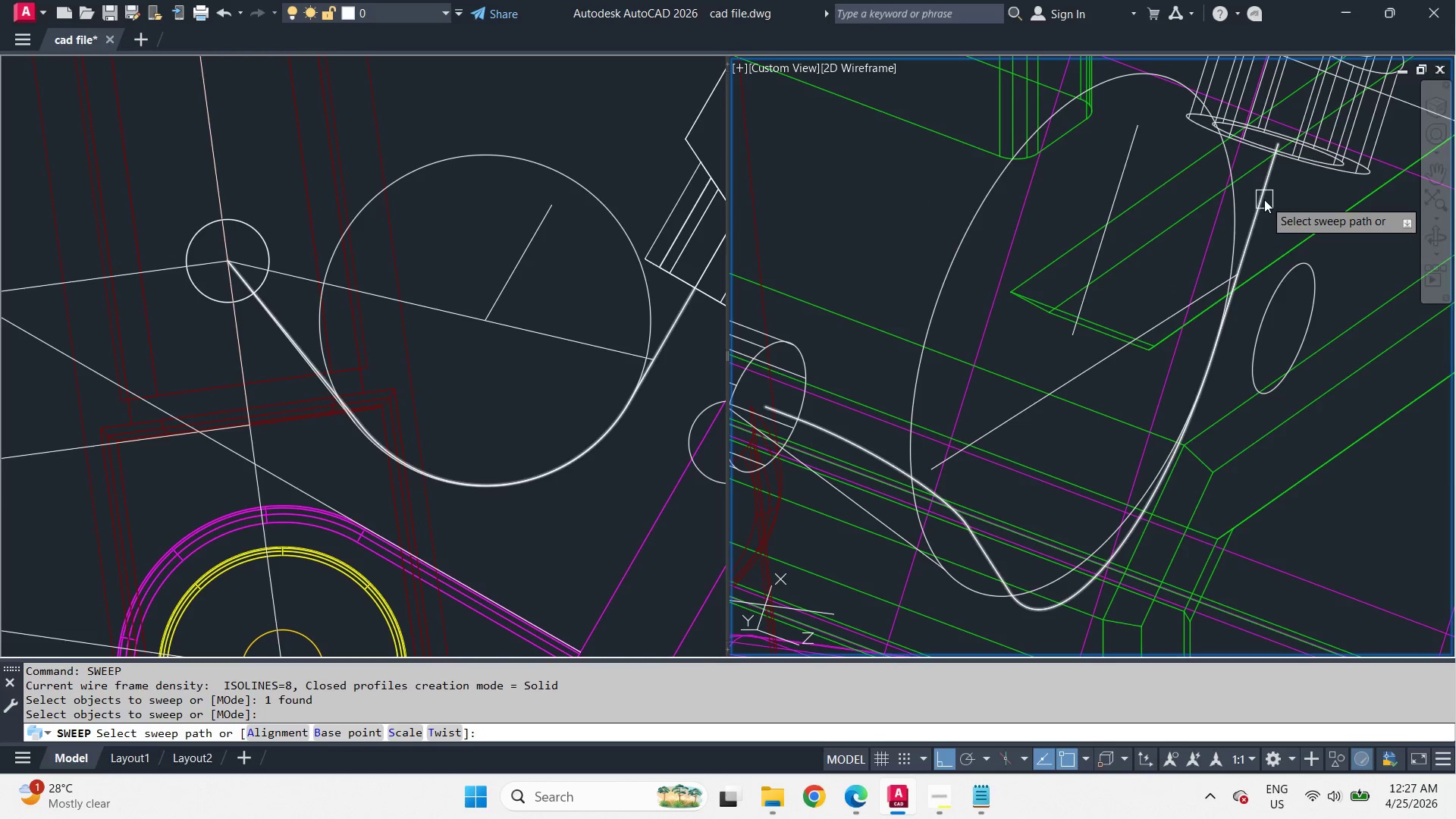 
left_click([1264, 199])
 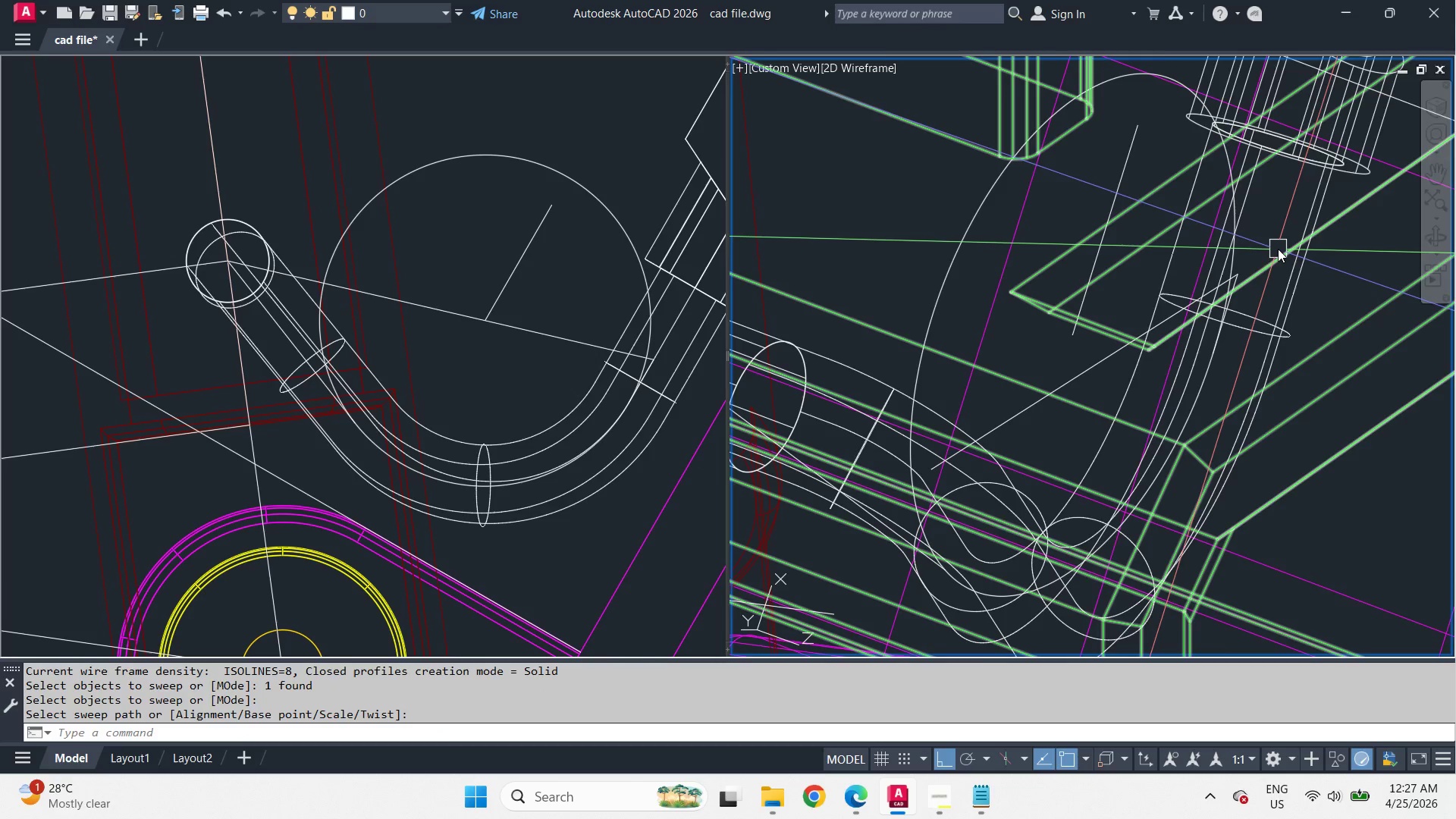 
scroll: coordinate [1278, 249], scroll_direction: down, amount: 2.0
 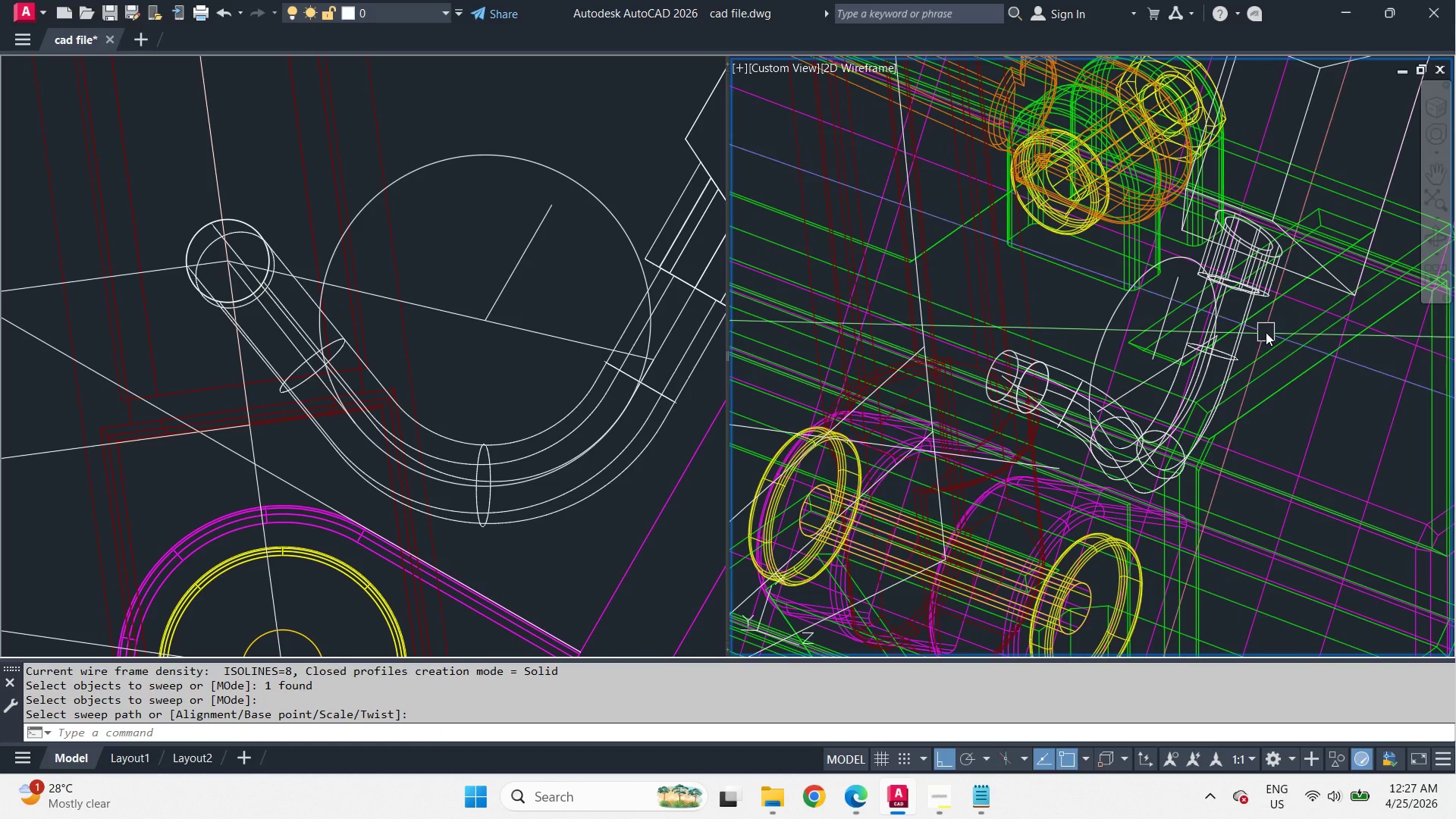 
type(vs s )
 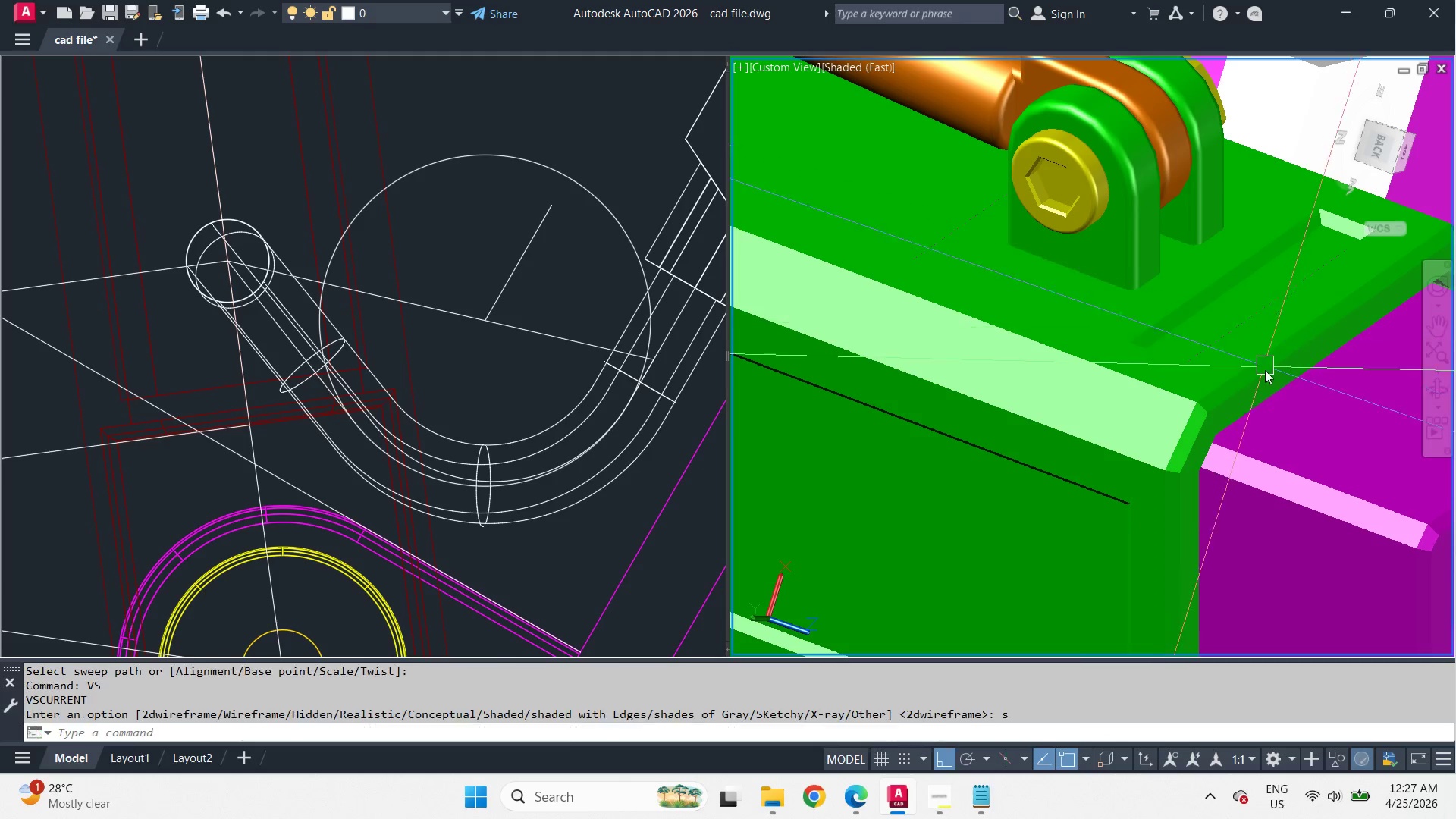 
key(Shift+ShiftLeft)
 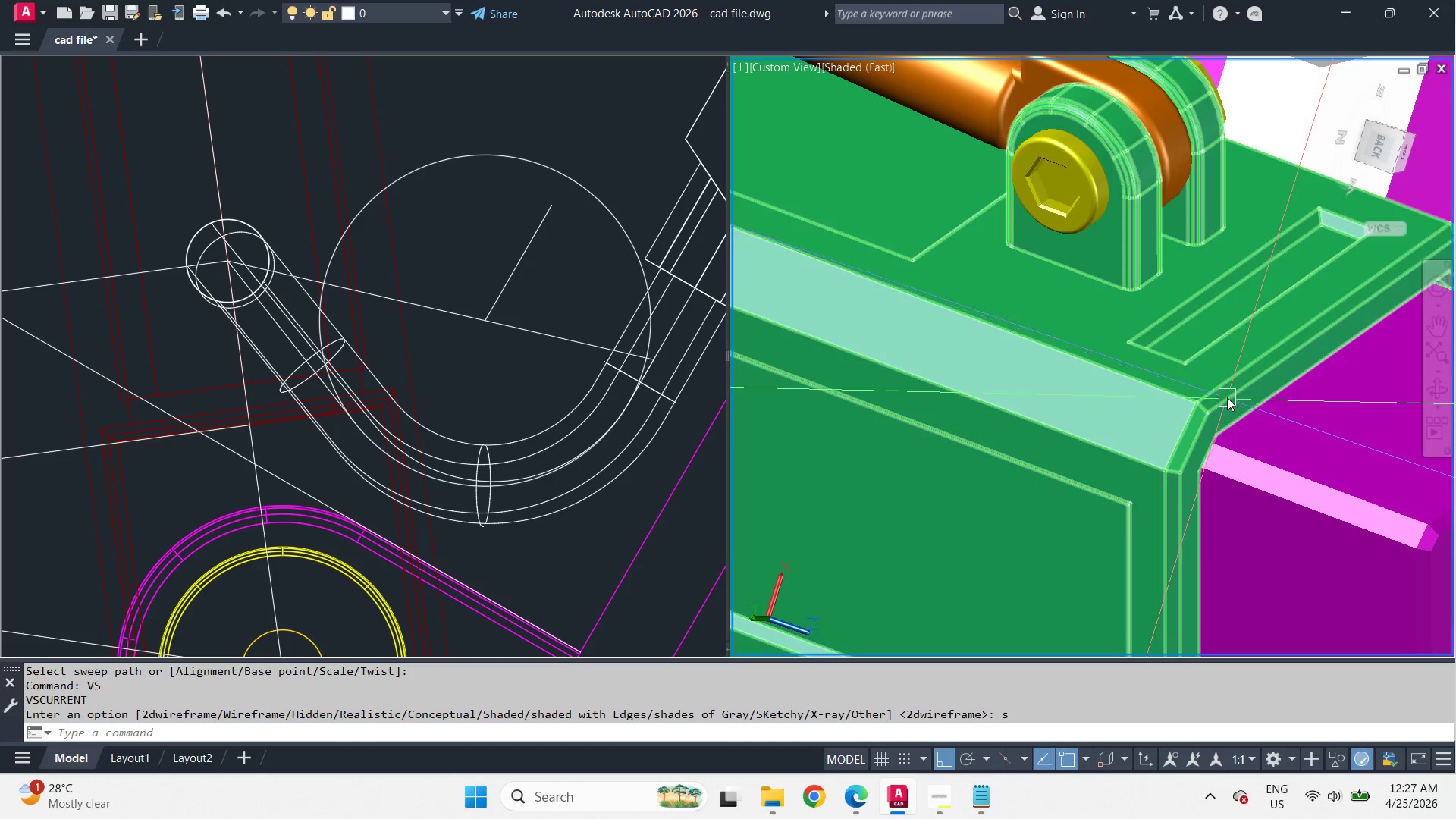 
hold_key(key=ShiftLeft, duration=6.28)
 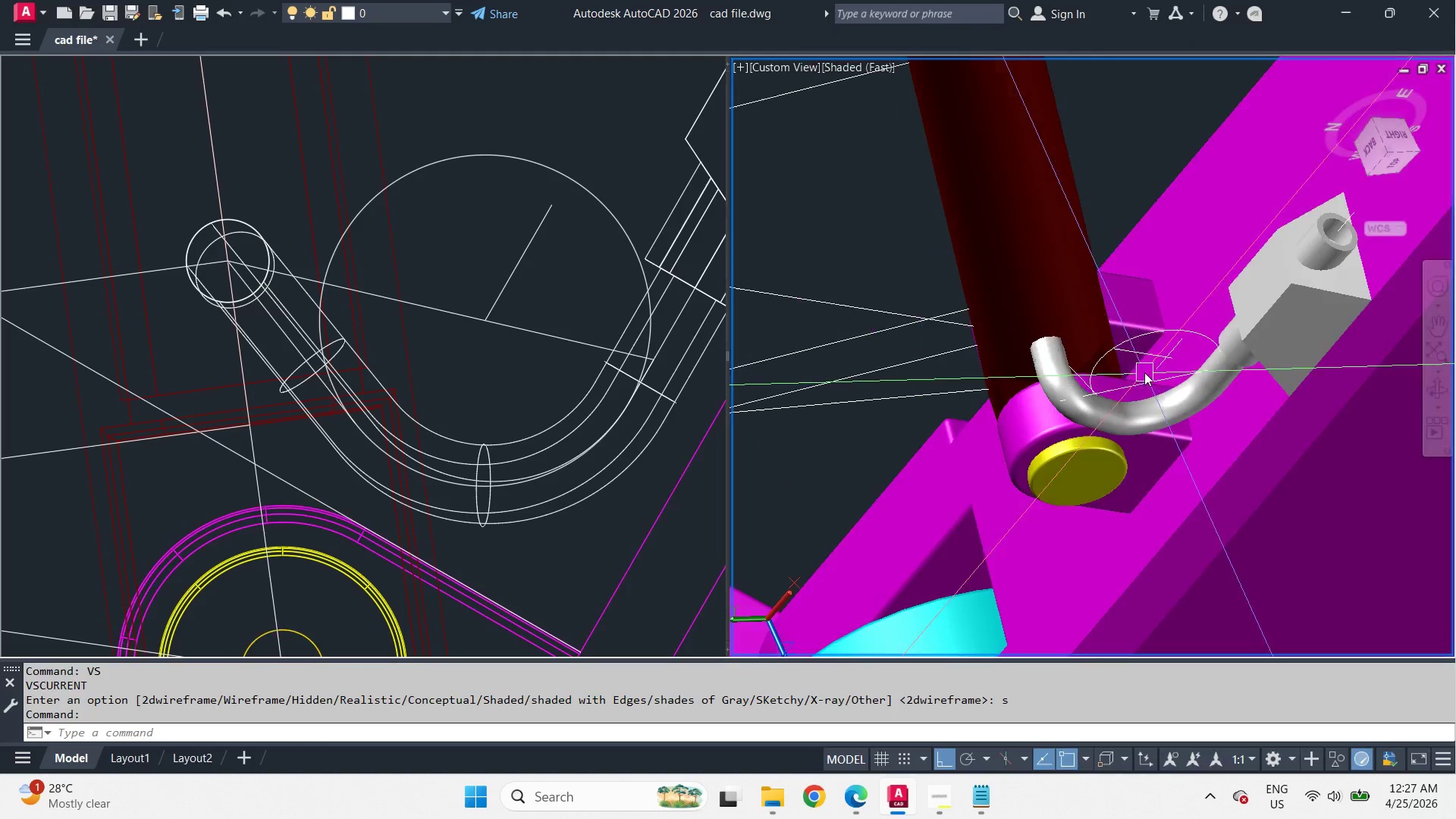 
scroll: coordinate [1144, 372], scroll_direction: down, amount: 1.0
 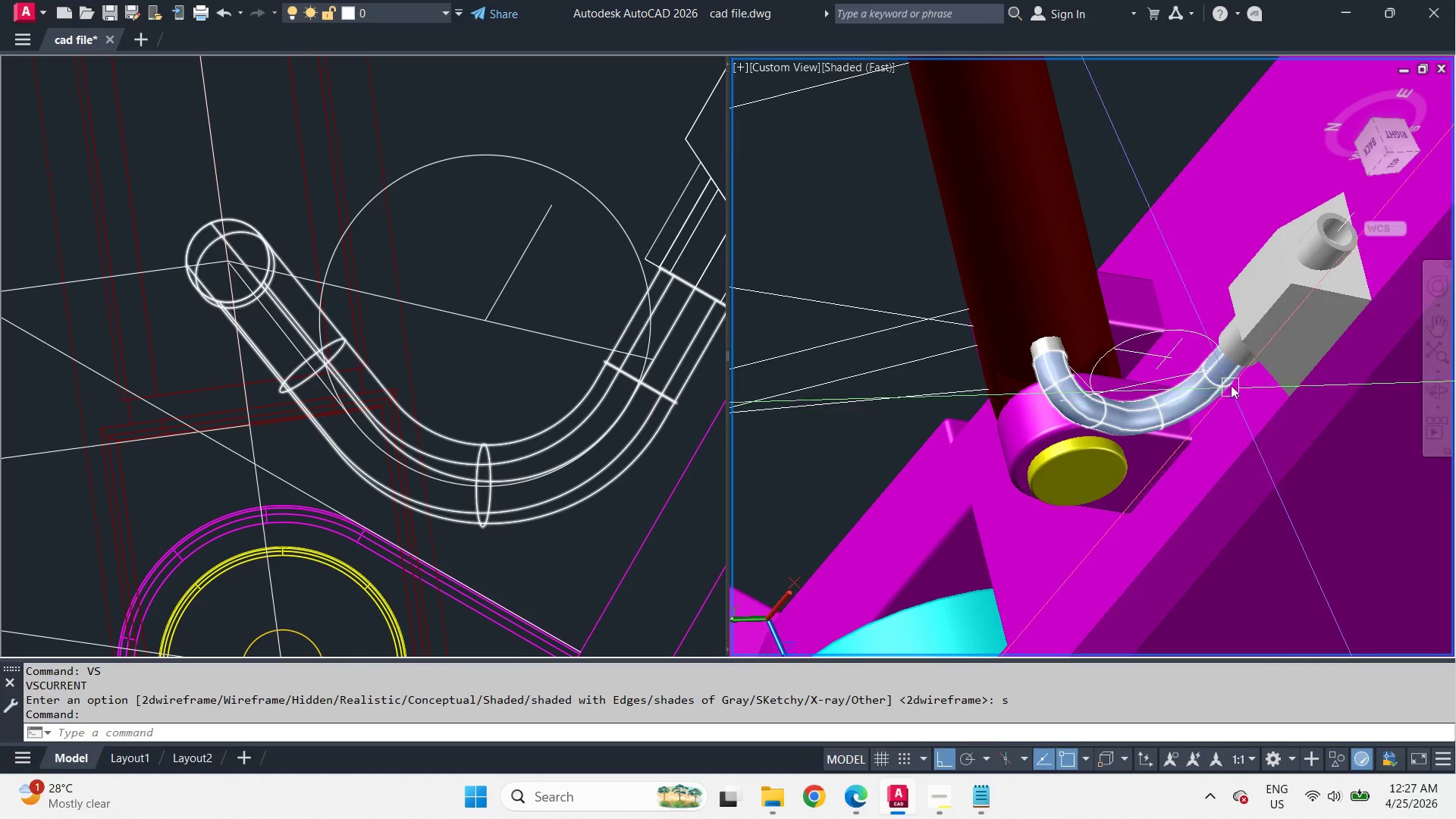 
hold_key(key=ShiftLeft, duration=1.2)
 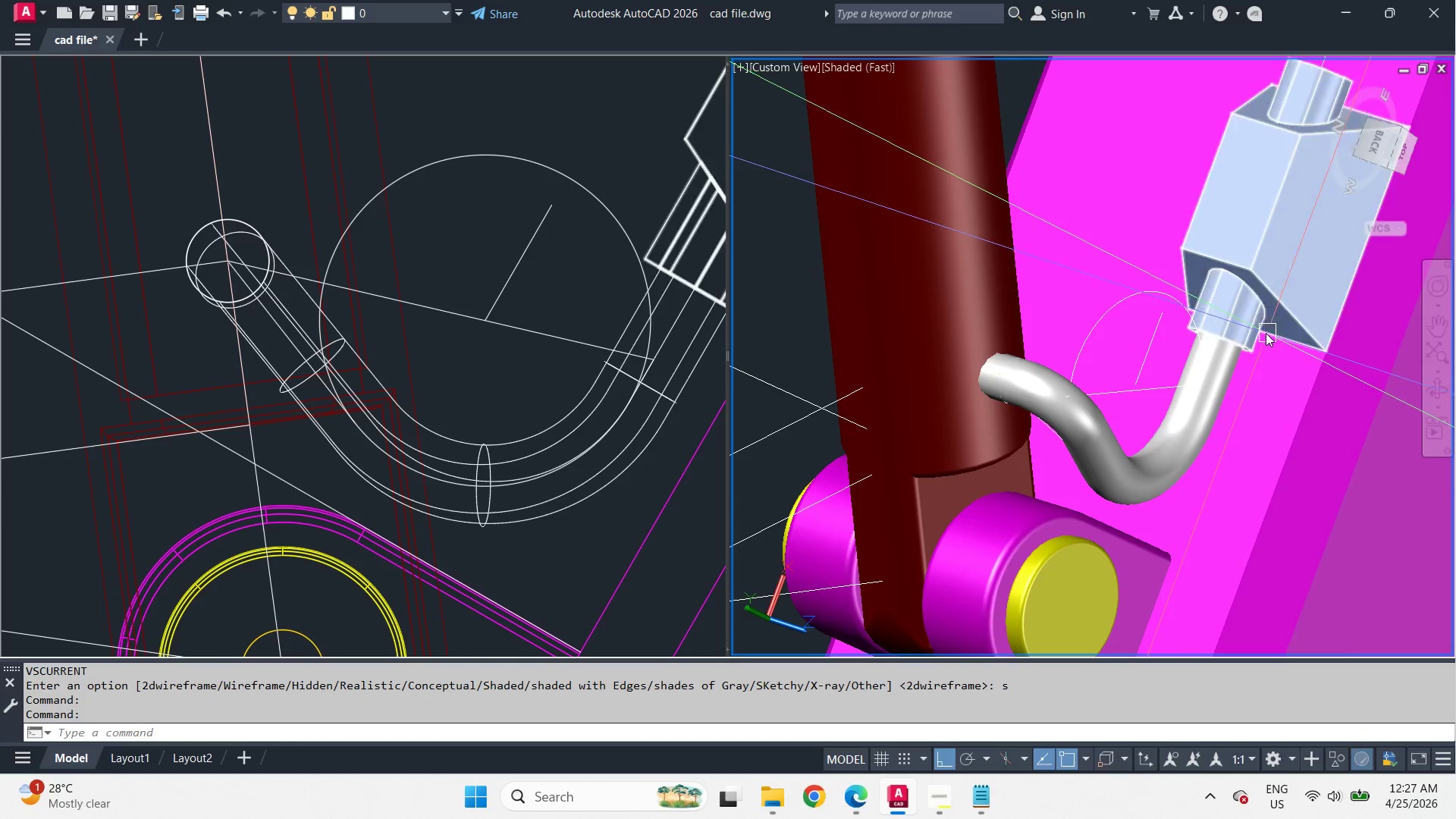 
scroll: coordinate [1234, 334], scroll_direction: up, amount: 1.0
 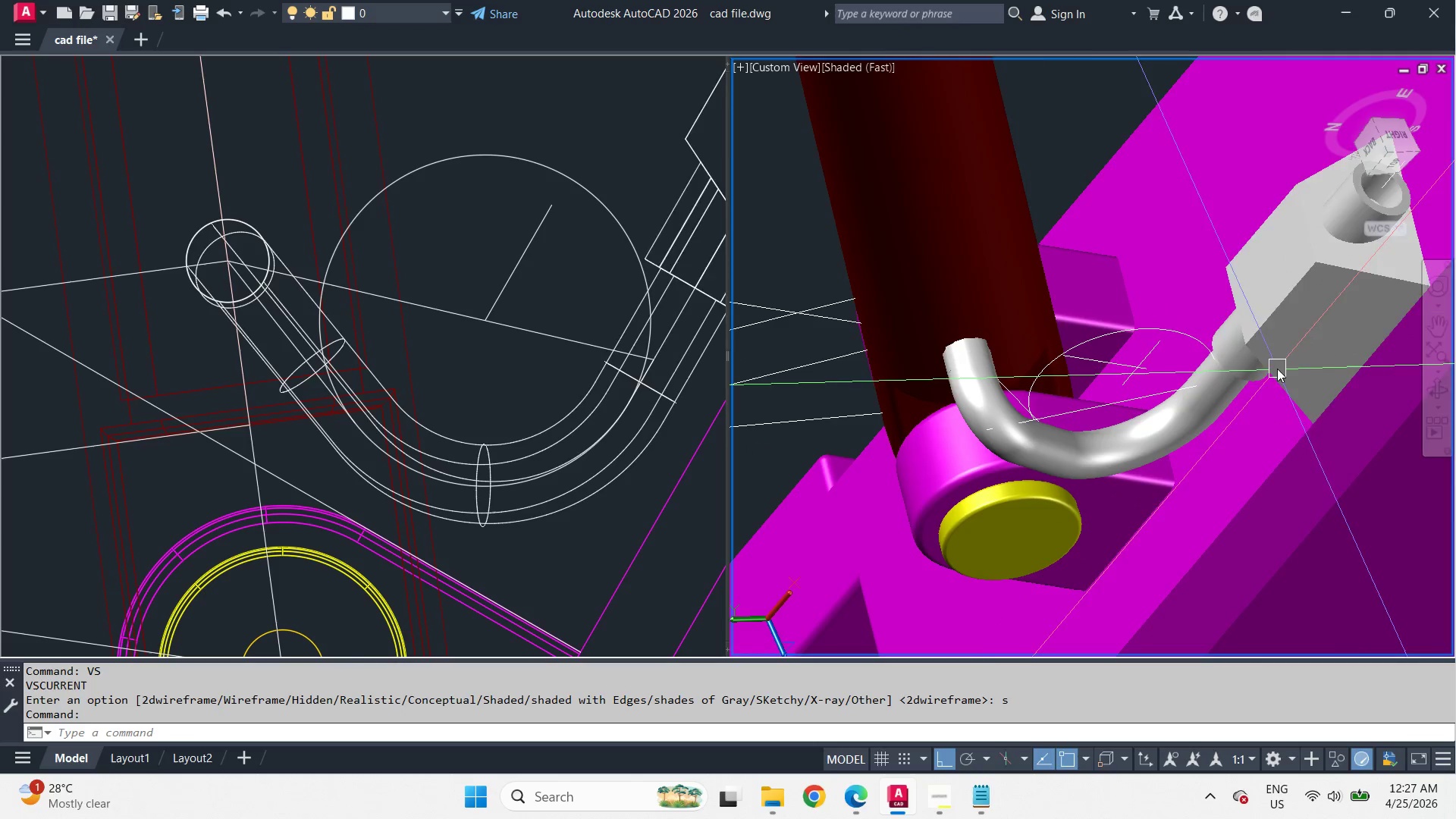 
type(vs)
 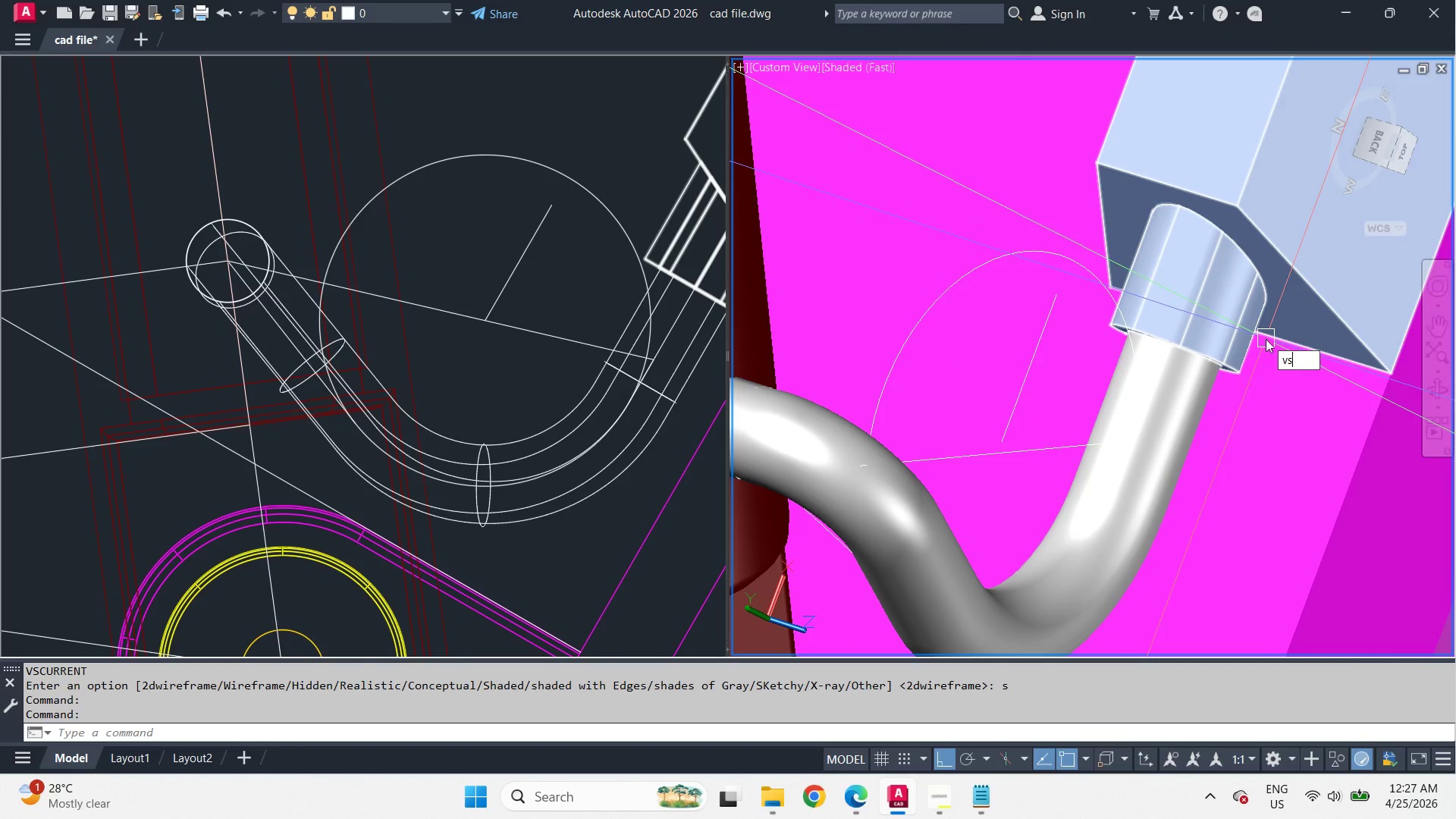 
scroll: coordinate [1263, 331], scroll_direction: up, amount: 2.0
 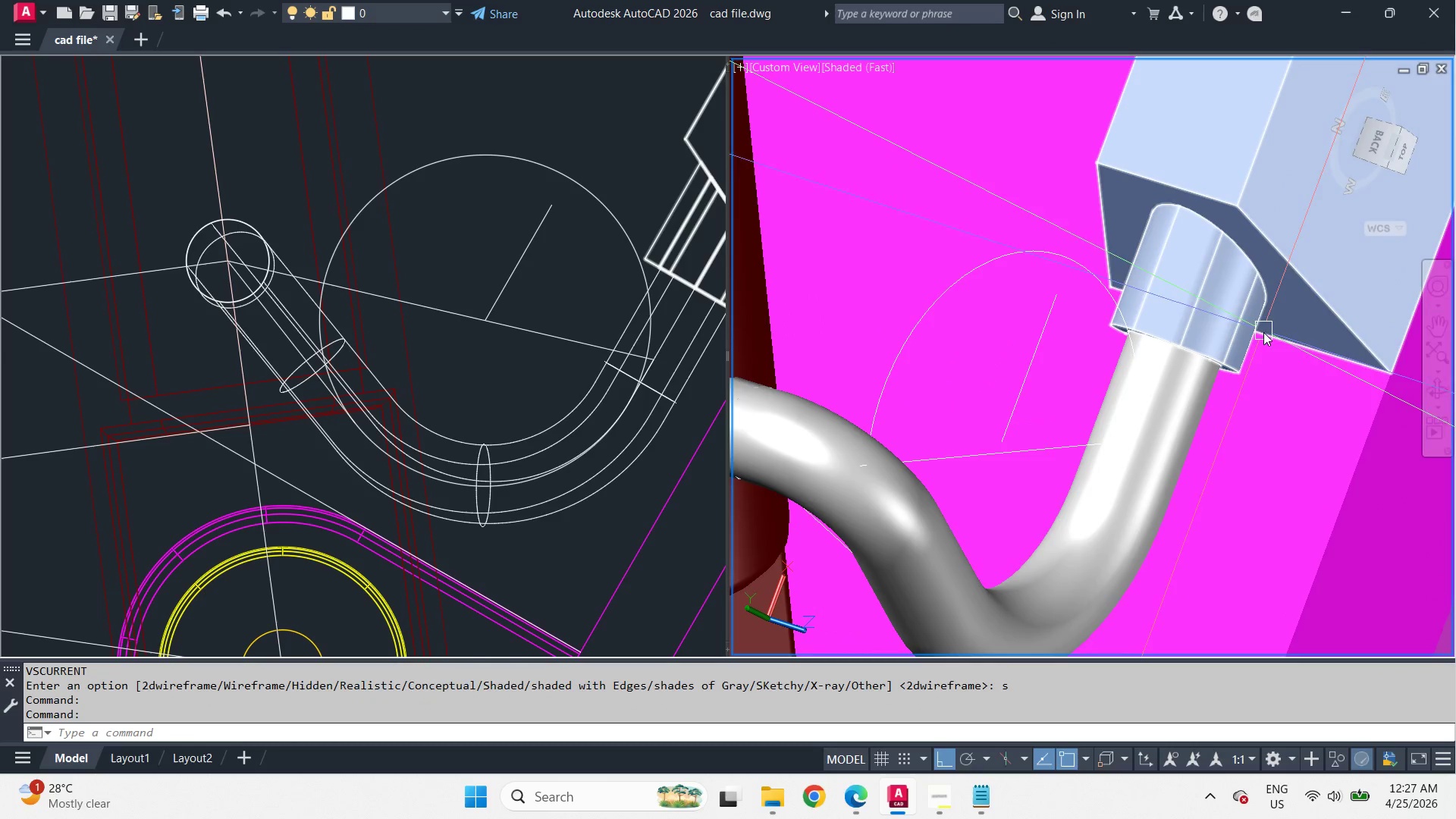 
key(Space)
 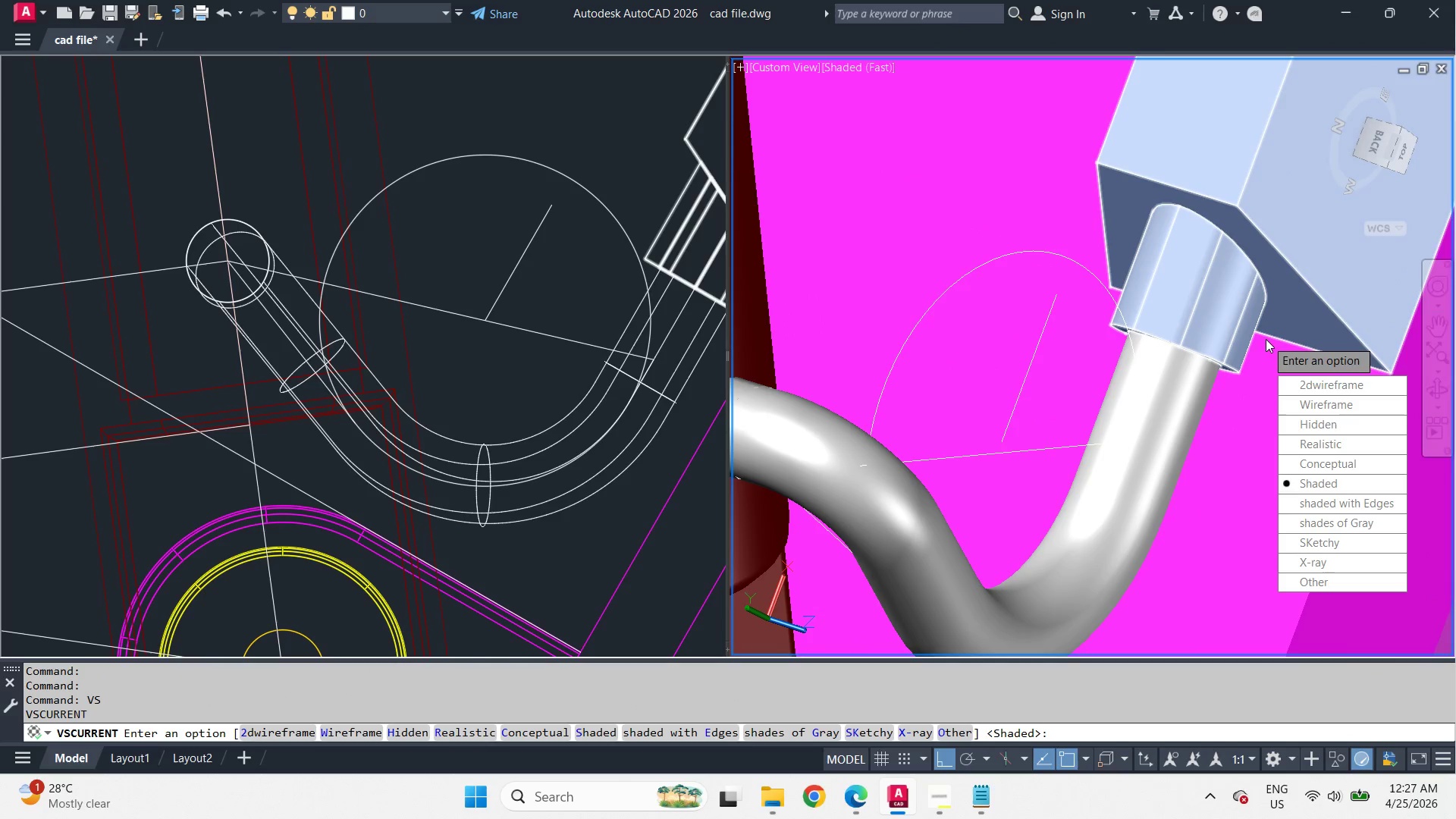 
key(2)
 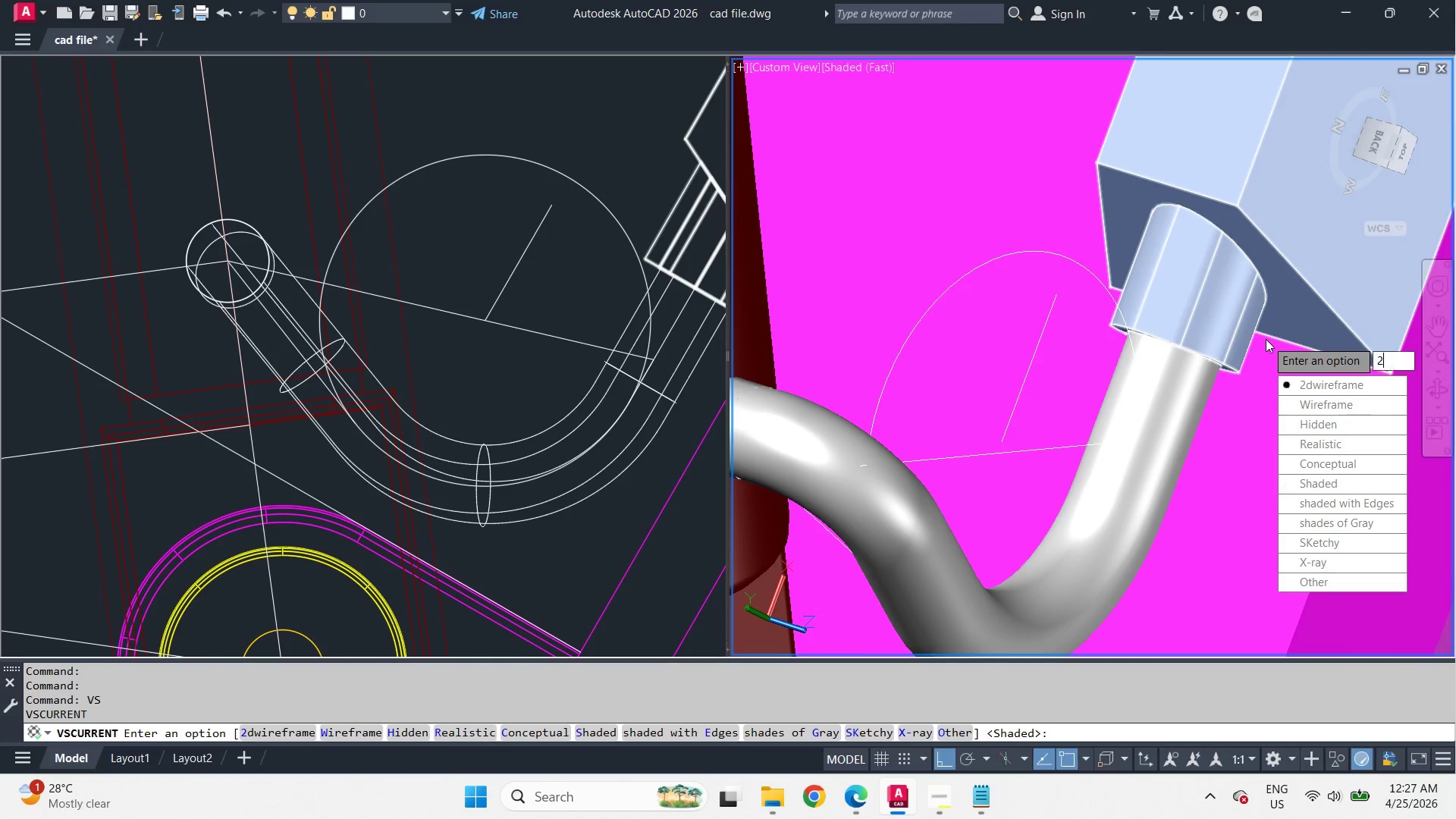 
key(Space)
 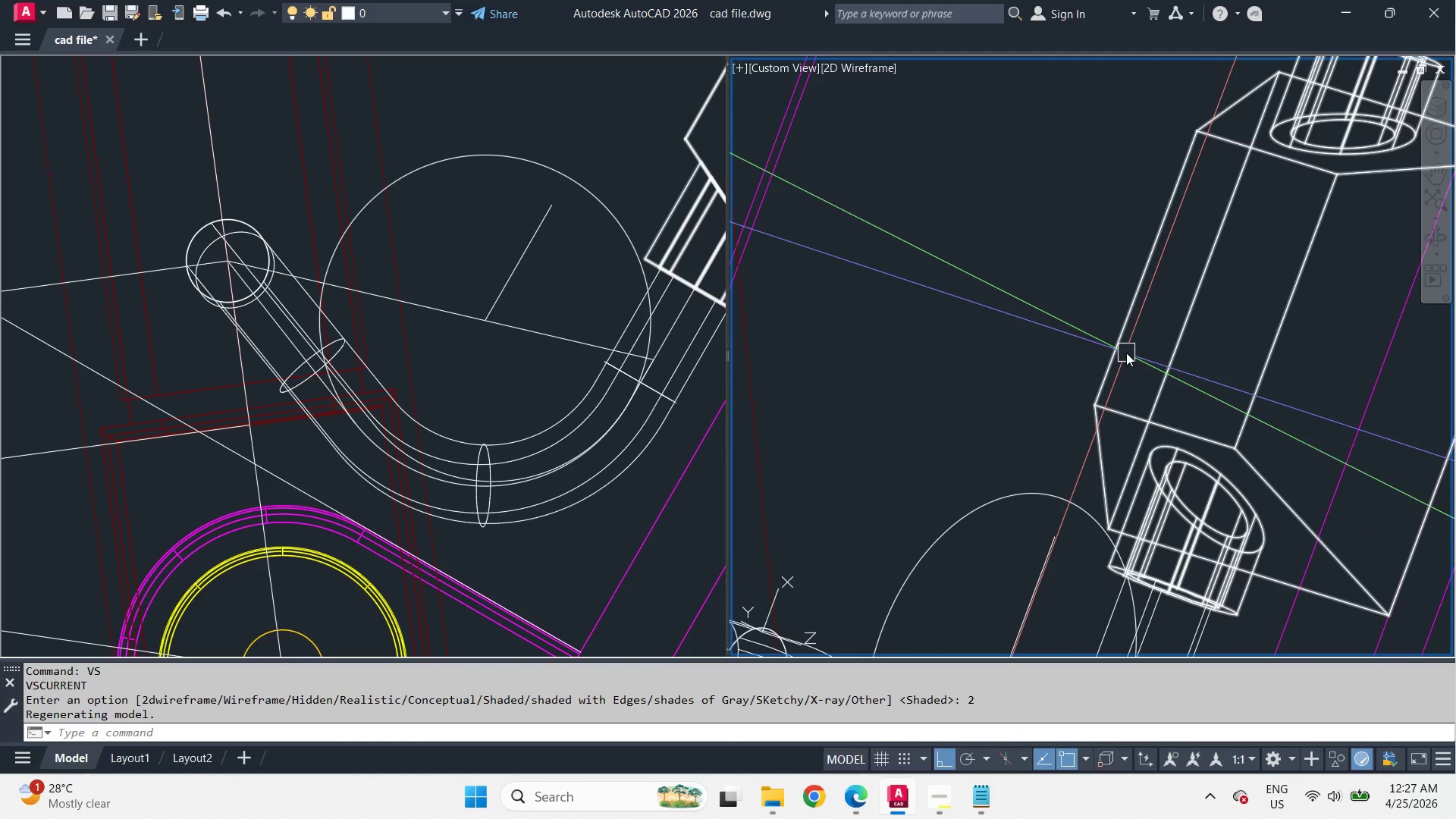 
key(L)
 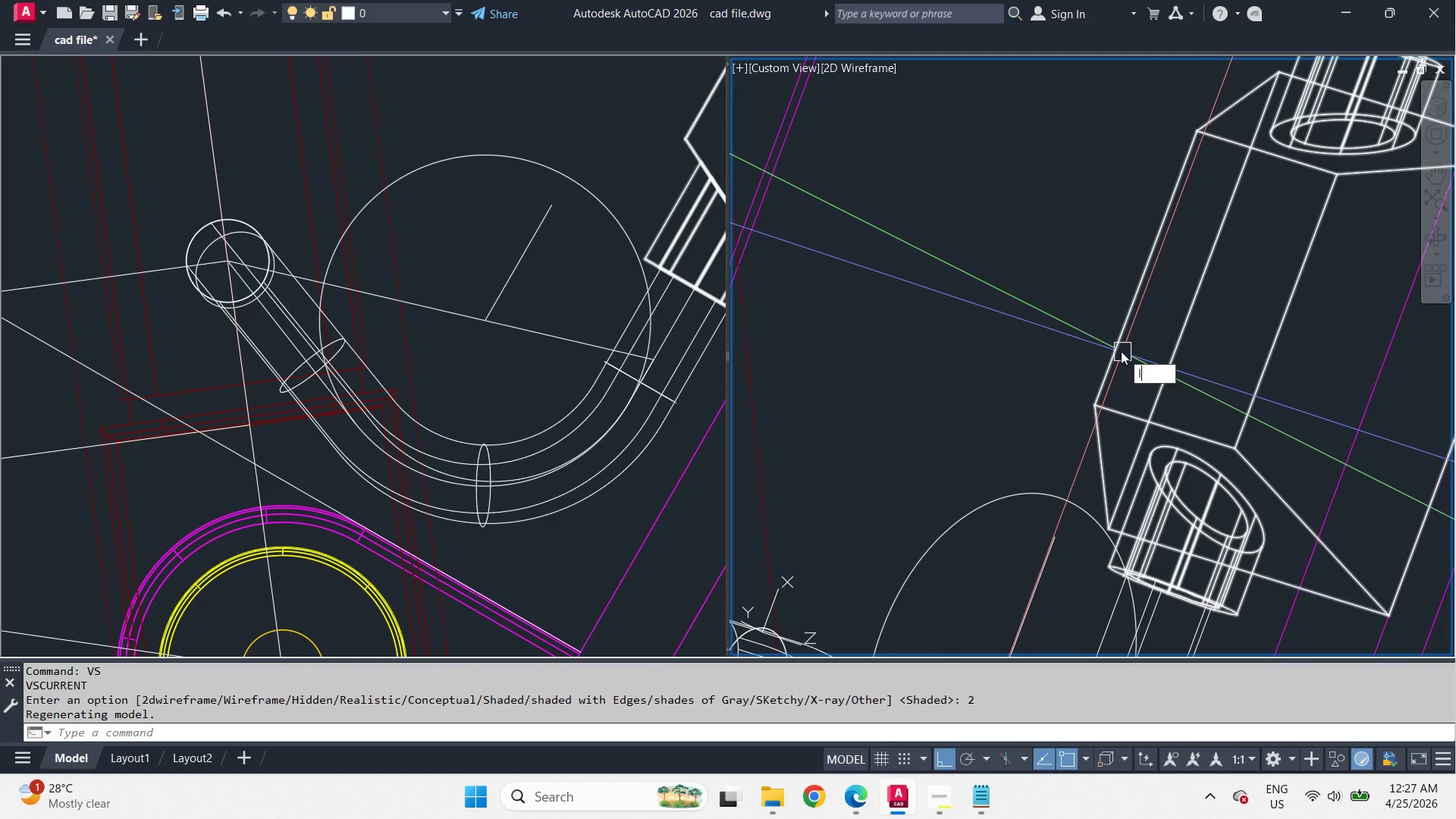 
key(Space)
 